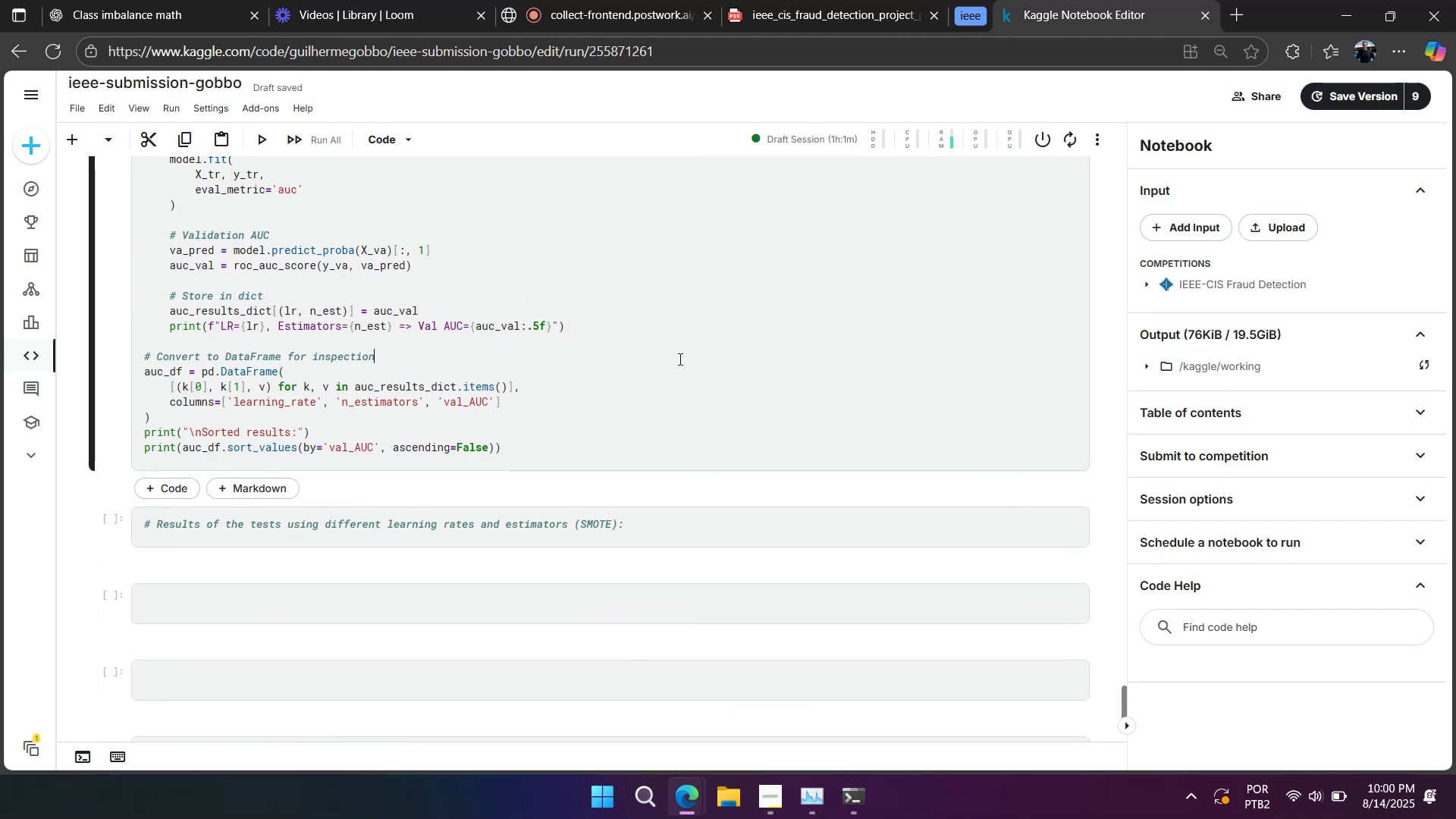 
left_click([632, 353])
 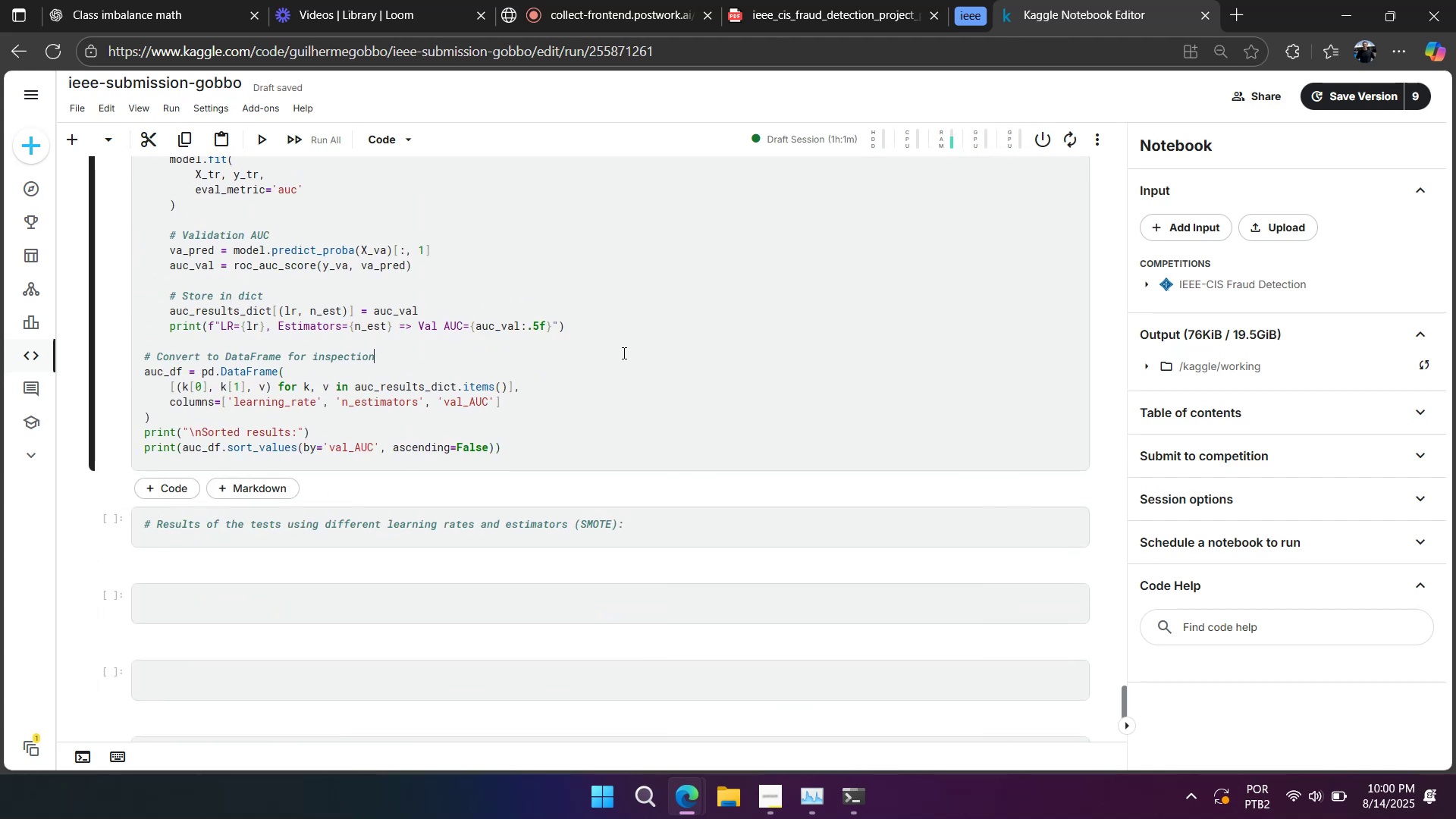 
scroll: coordinate [542, 360], scroll_direction: up, amount: 7.0
 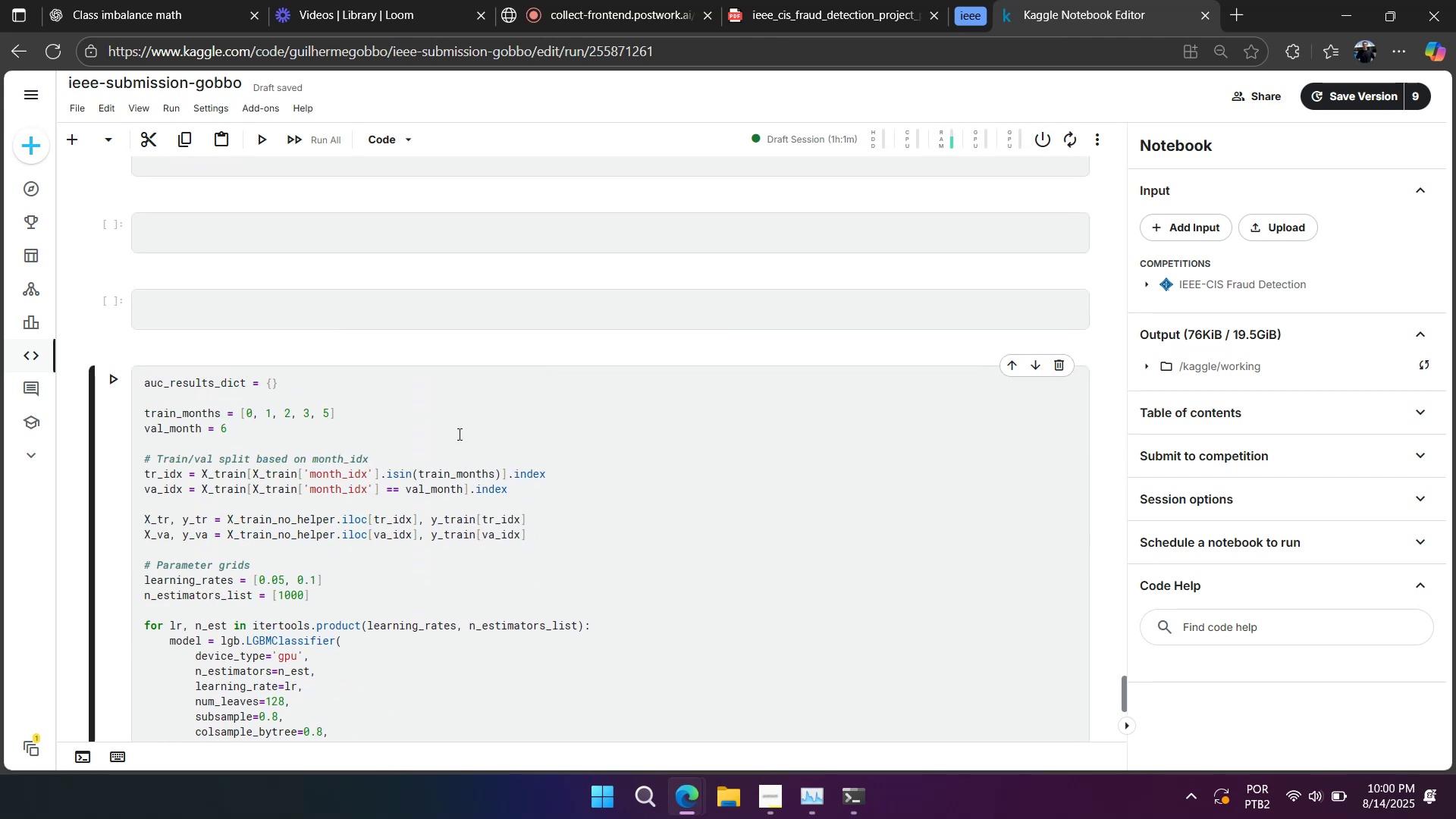 
key(Control+A)
 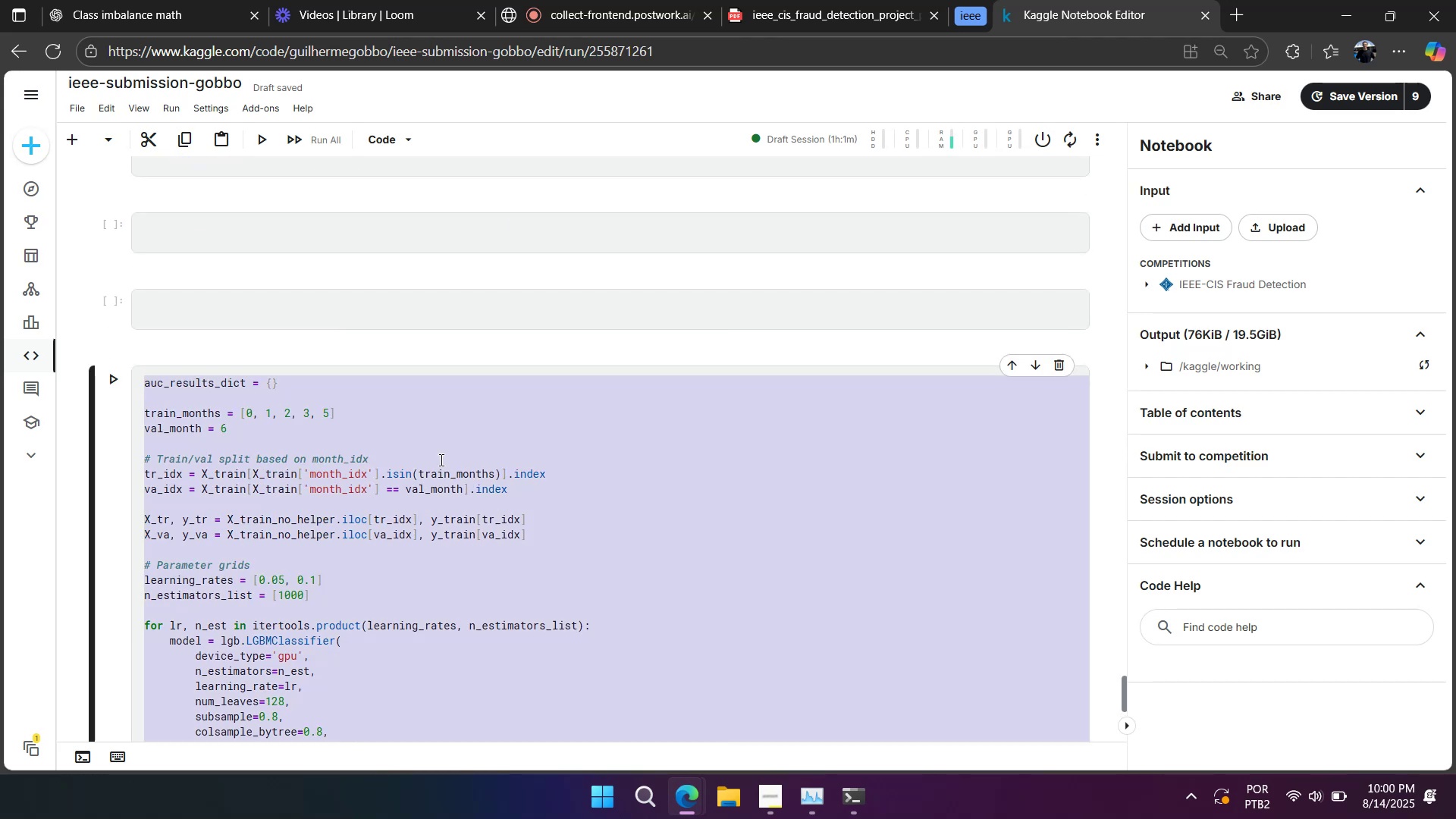 
key(Control+C)
 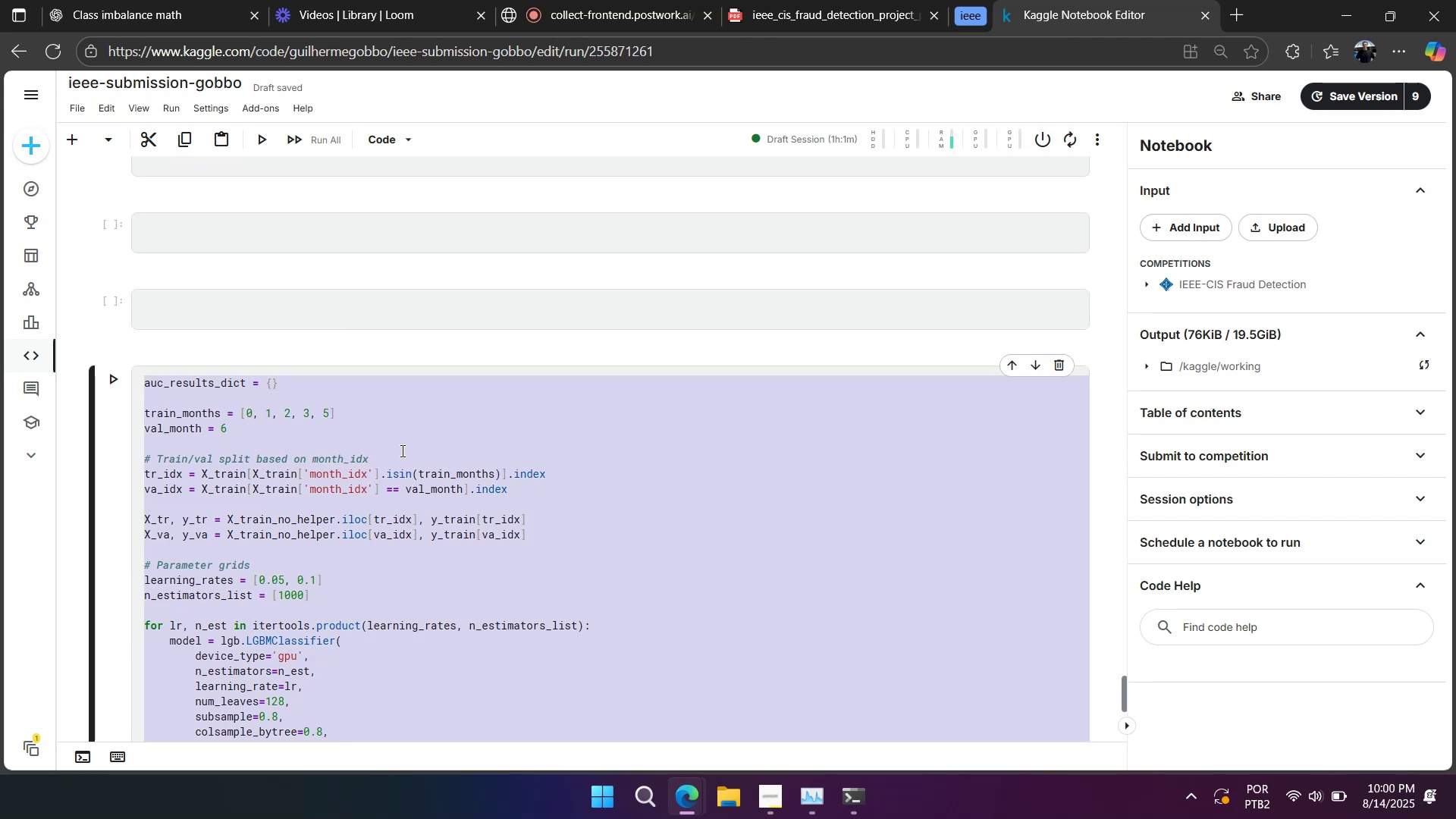 
key(Control+C)
 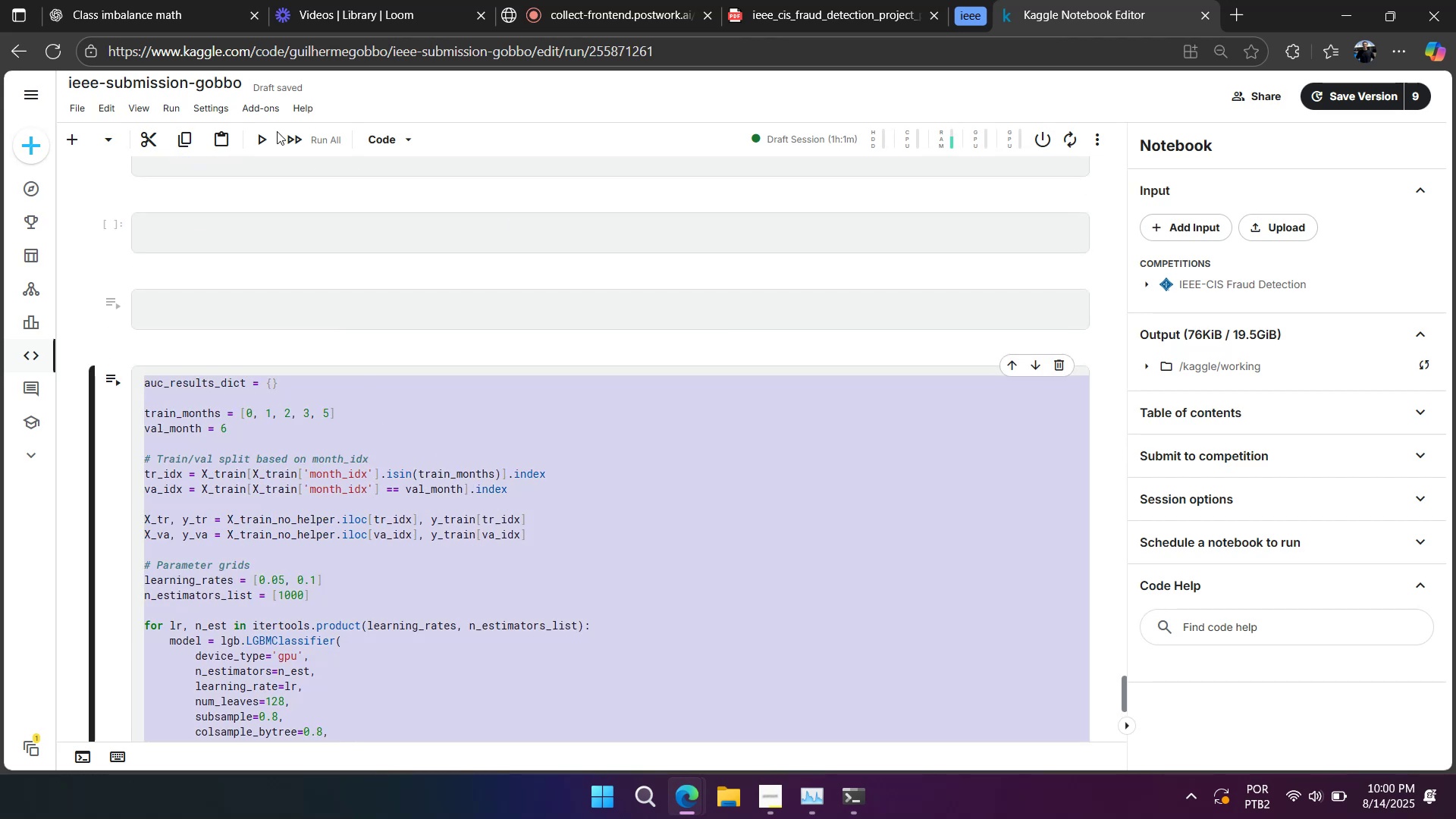 
key(Control+C)
 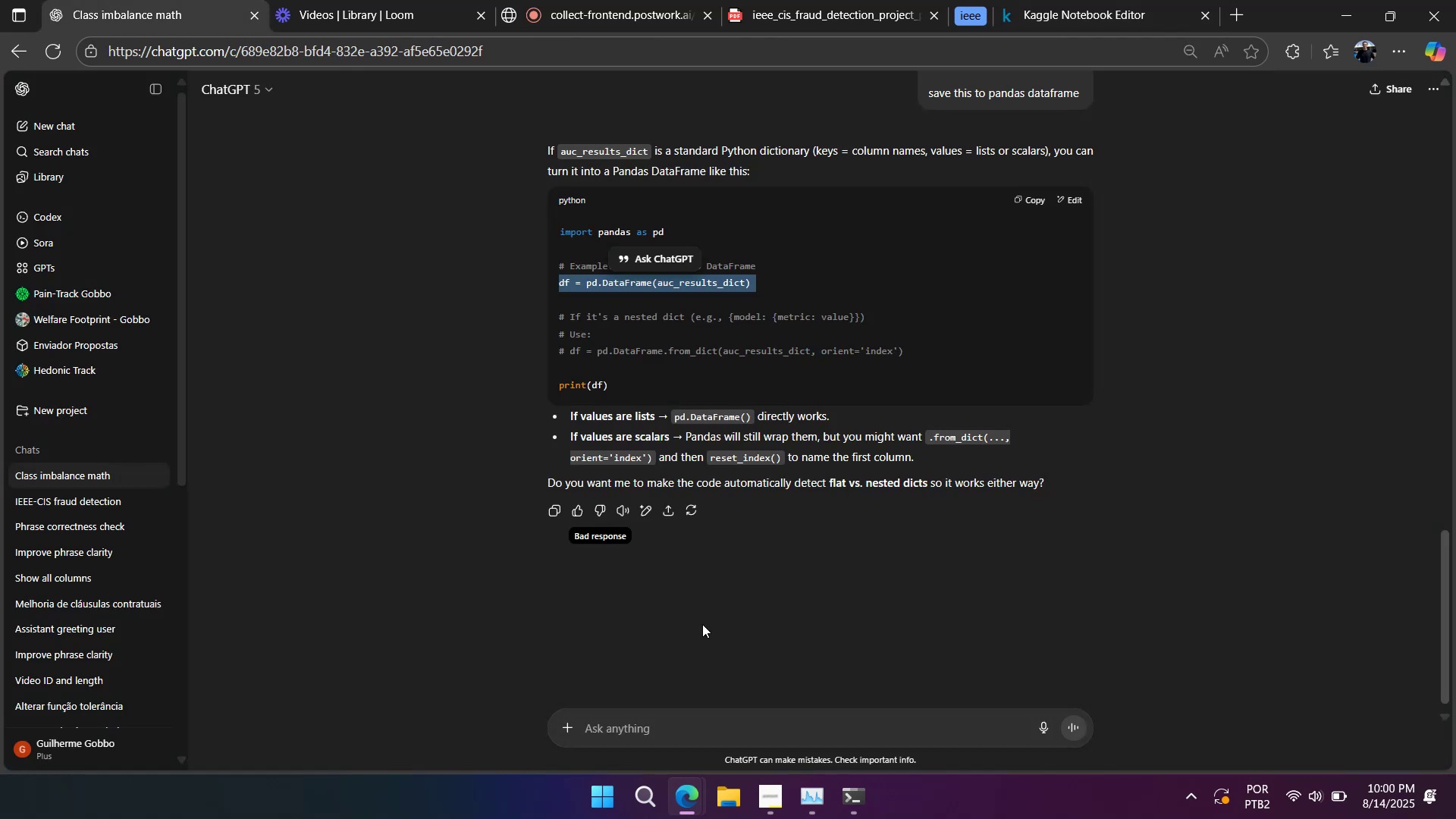 
left_click([690, 719])
 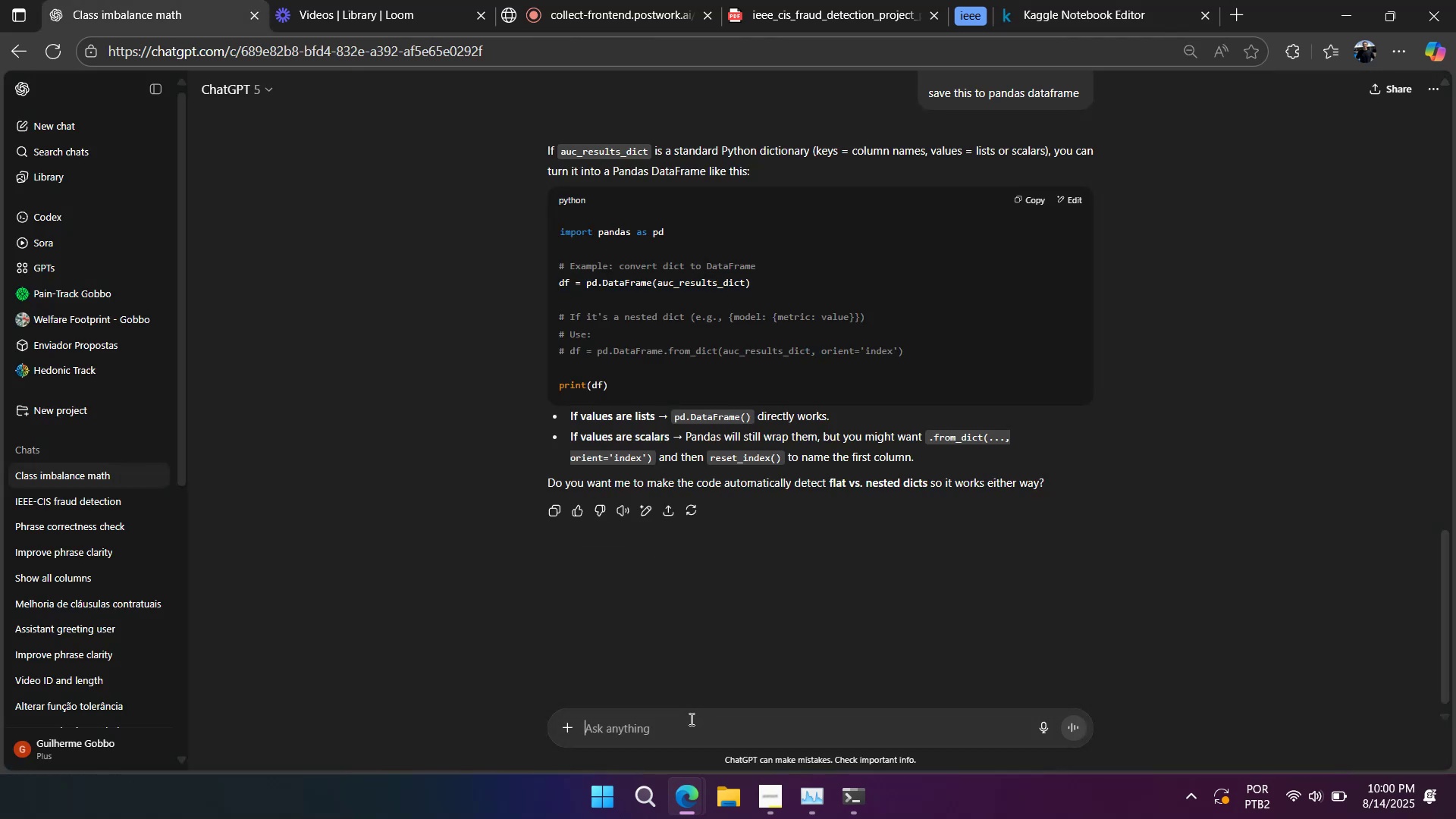 
key(Control+ControlLeft)
 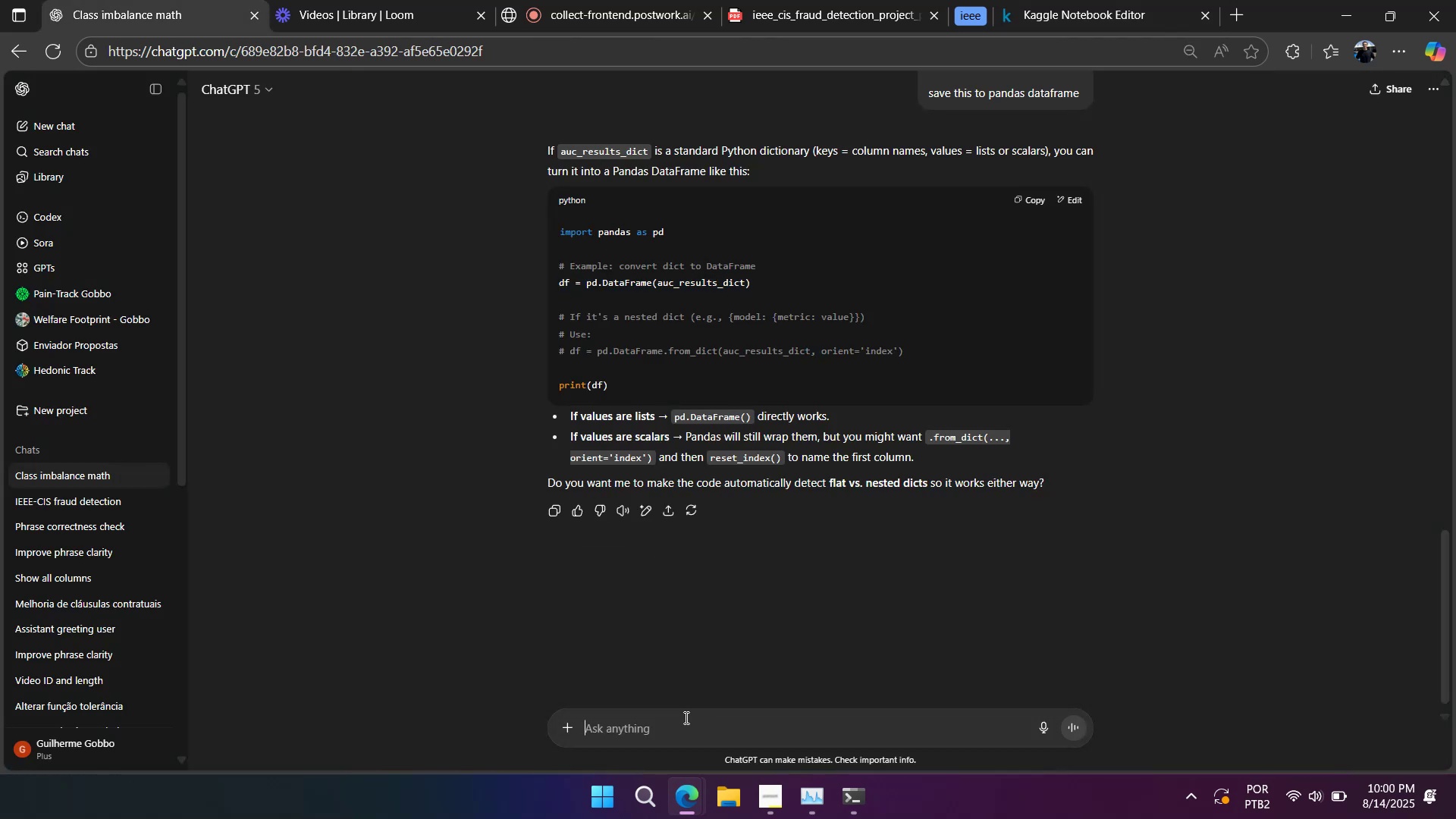 
key(Control+V)
 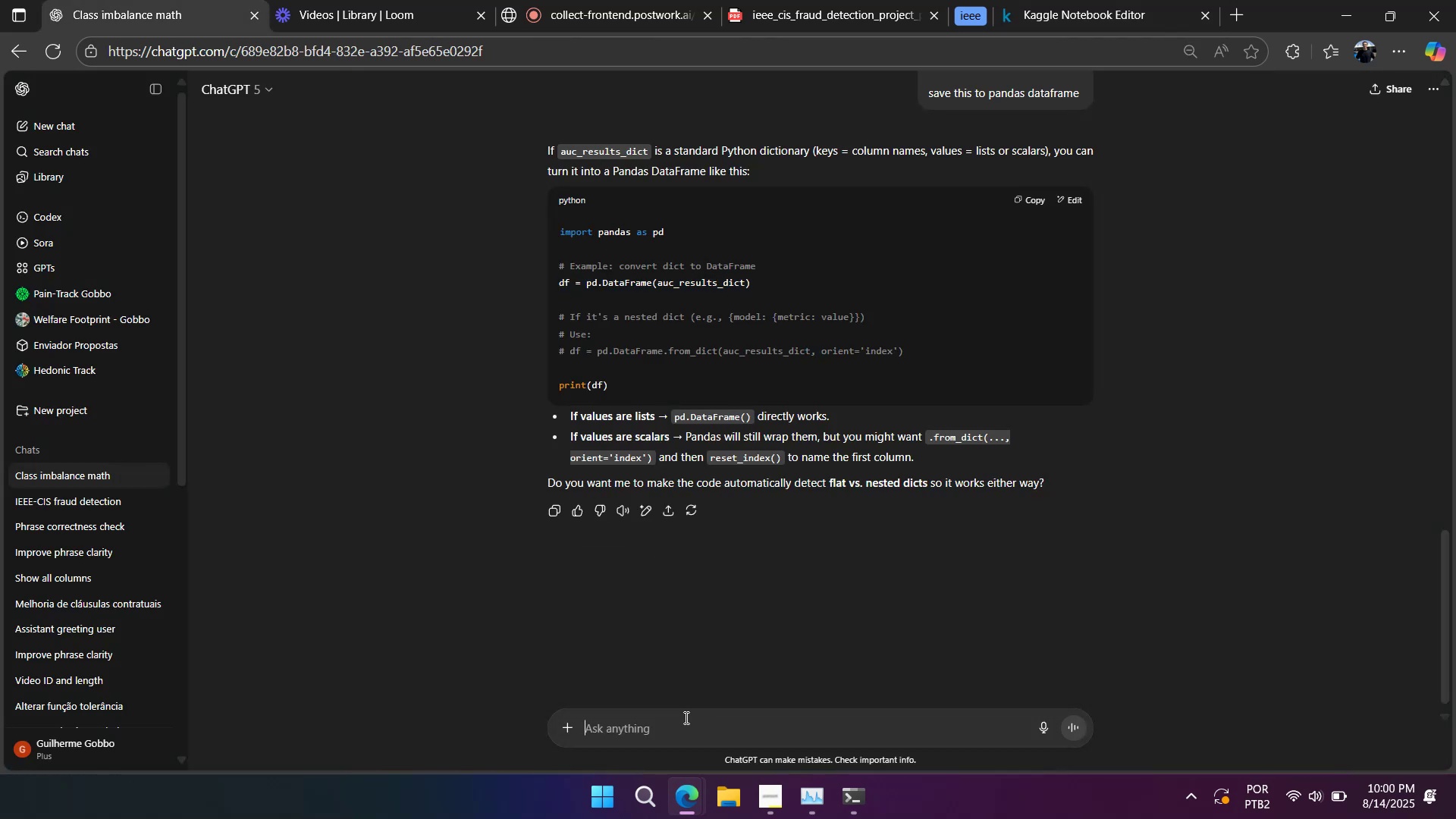 
key(Shift+Enter)
 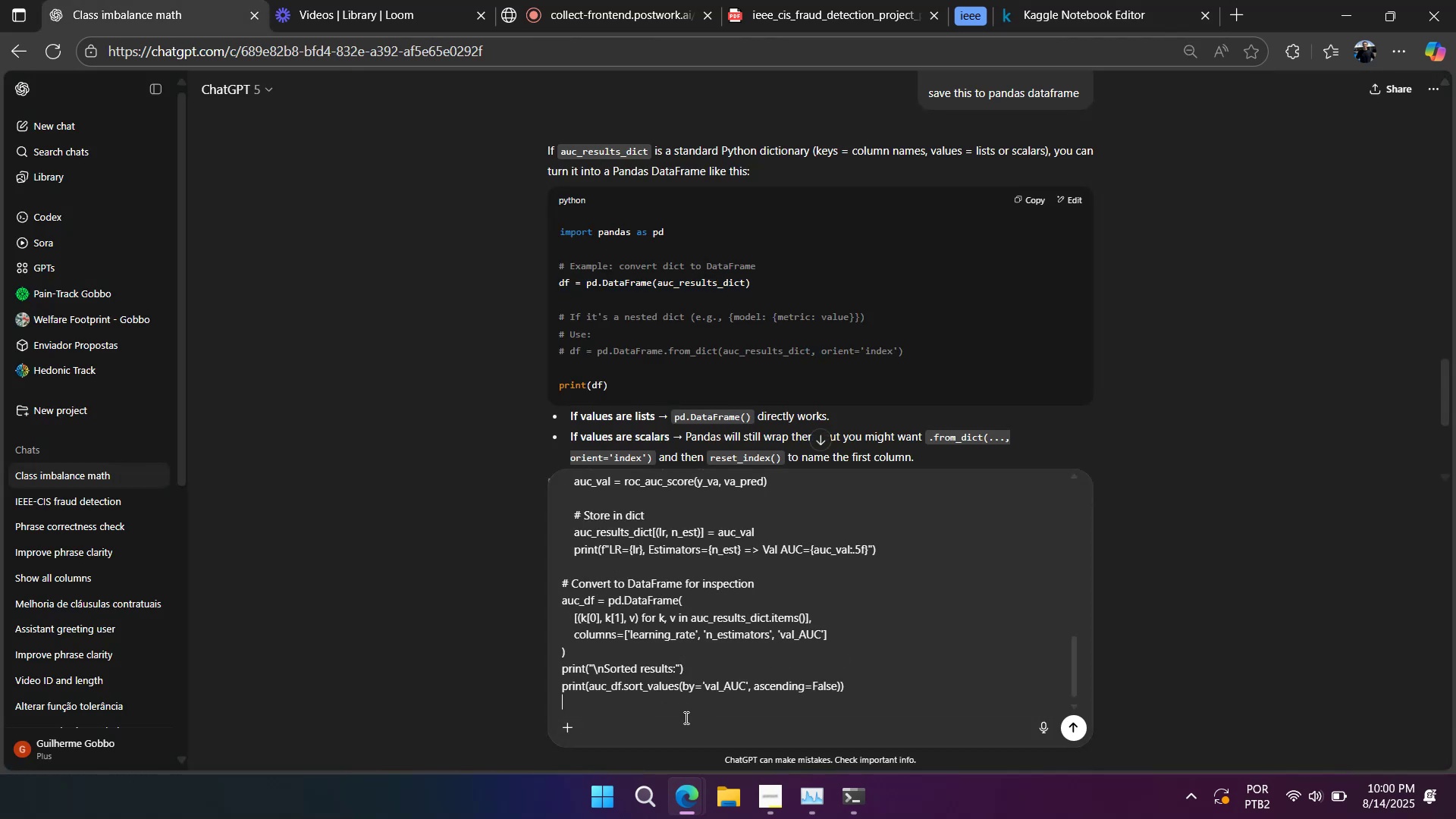 
key(Shift+Enter)
 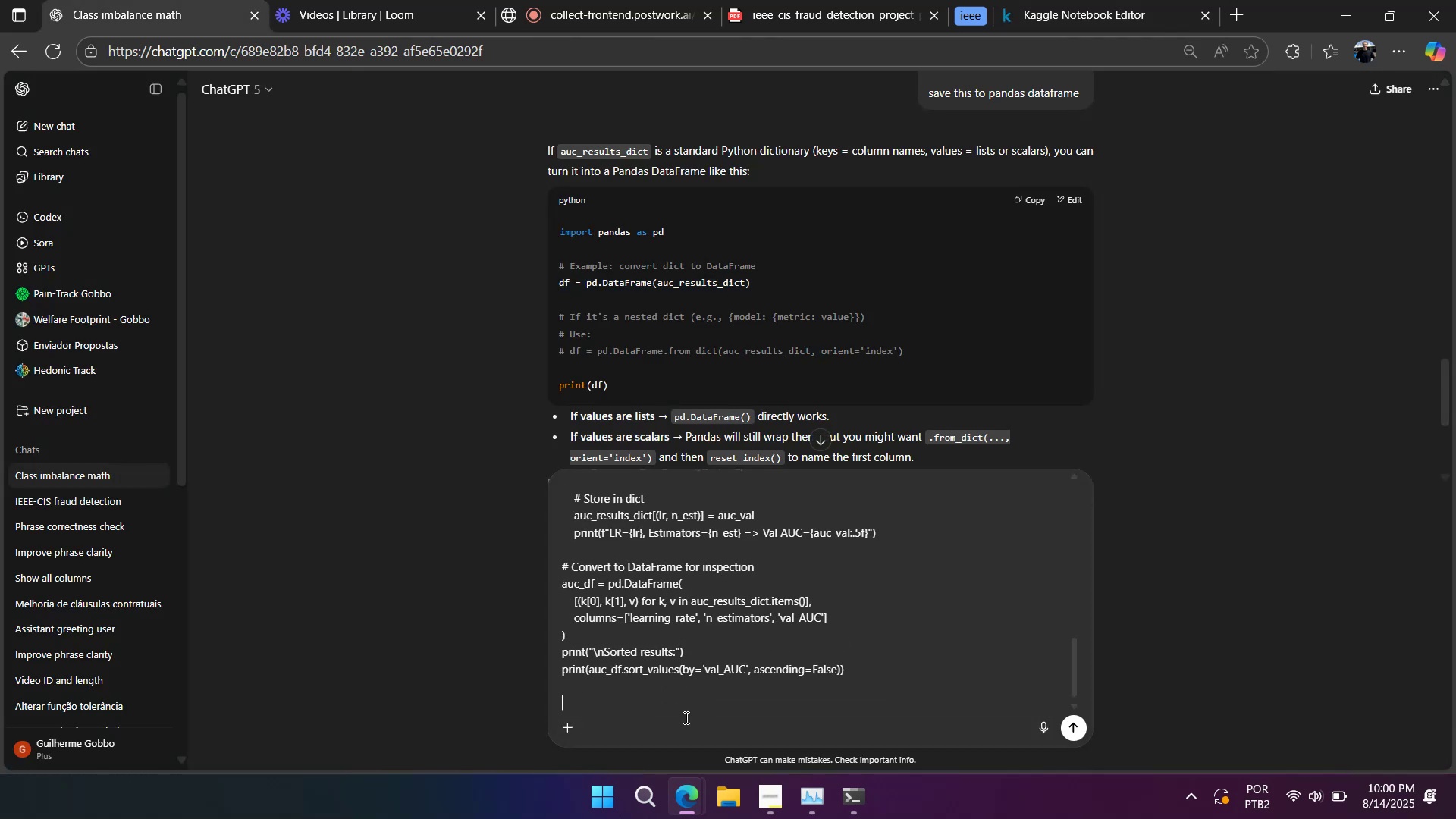 
key(Shift+Enter)
 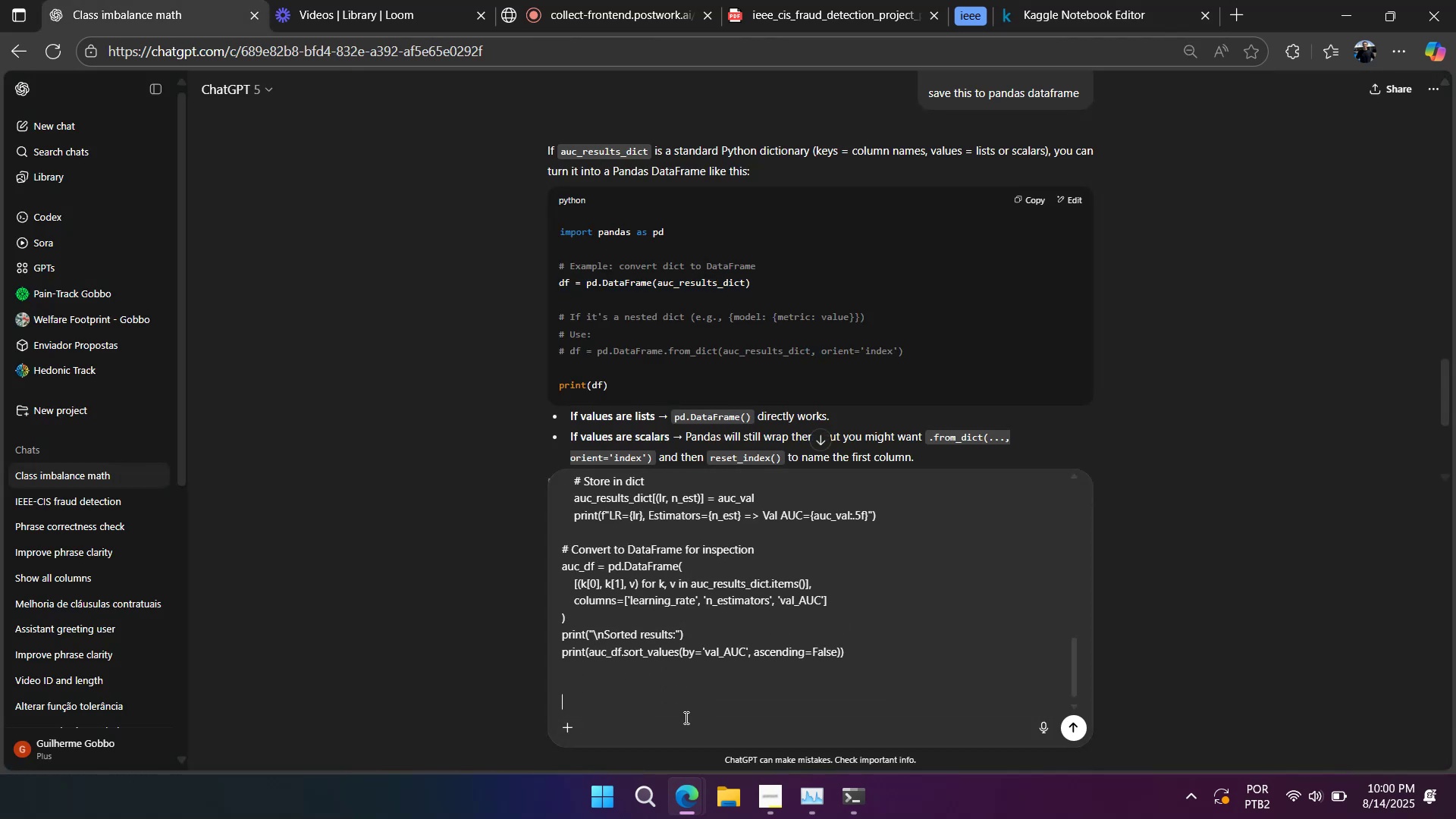 
key(Shift+Enter)
 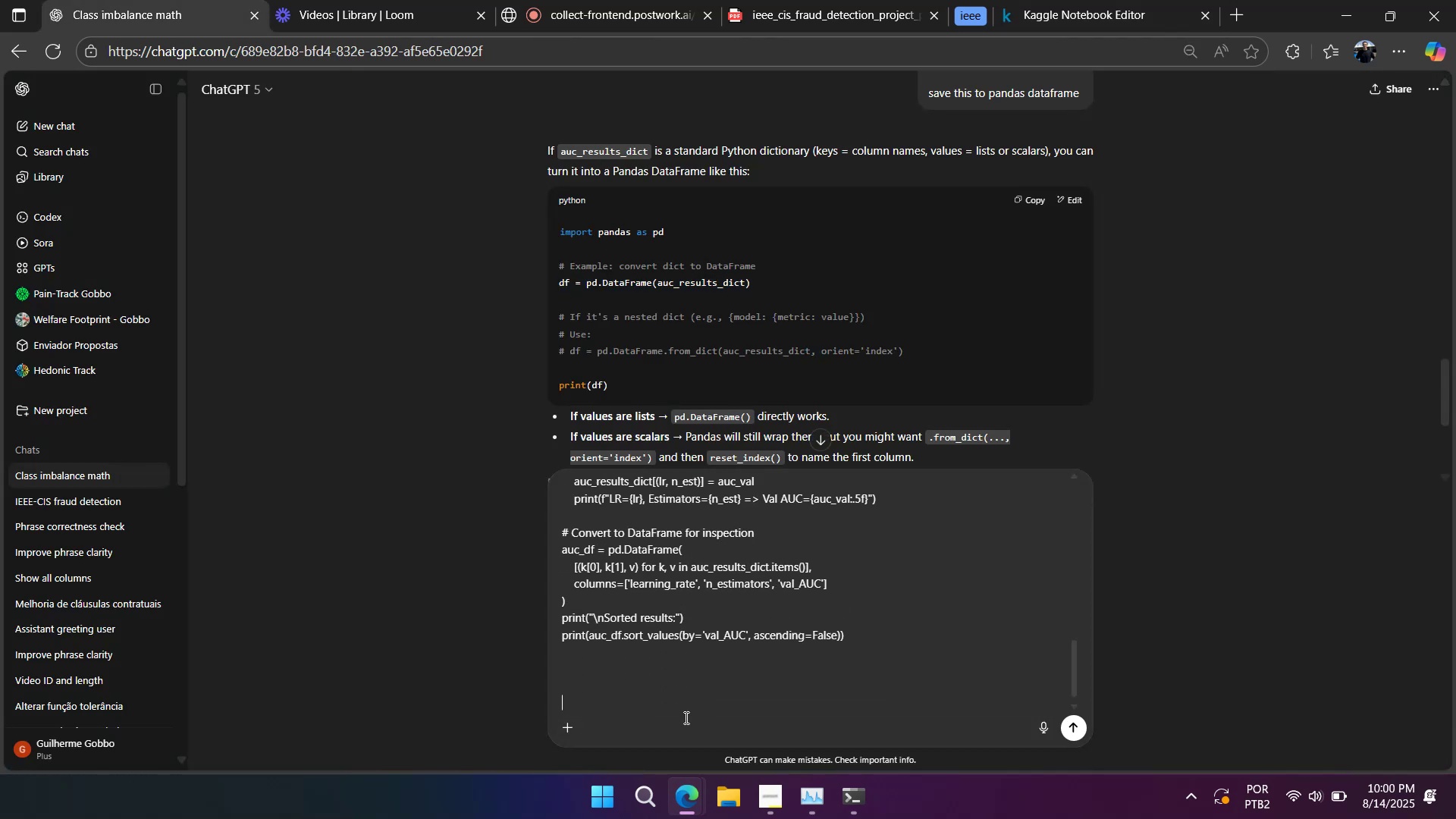 
key(Shift+Enter)
 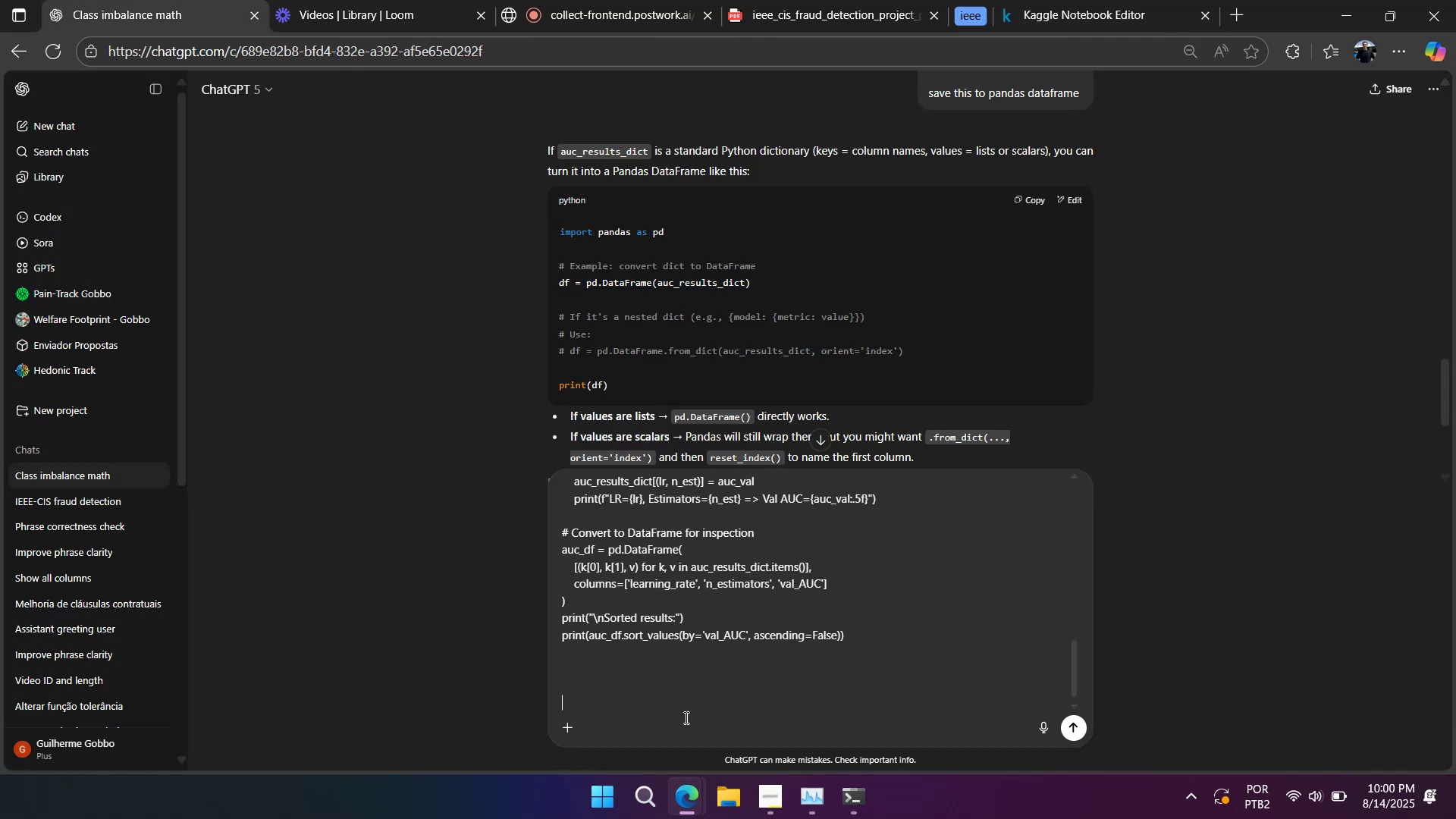 
key(Shift+Enter)
 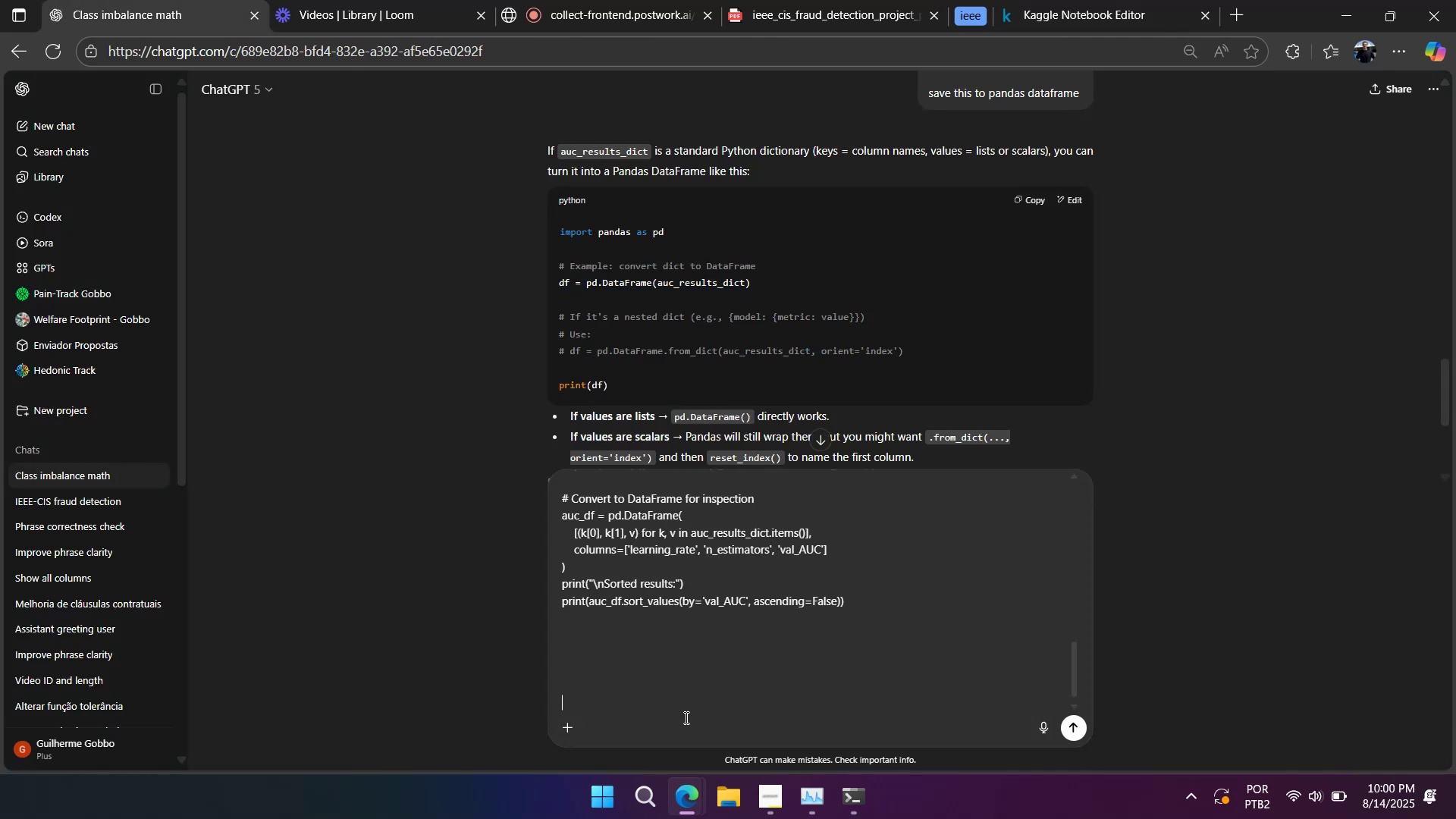 
type(Do this same thing but with smote to)
 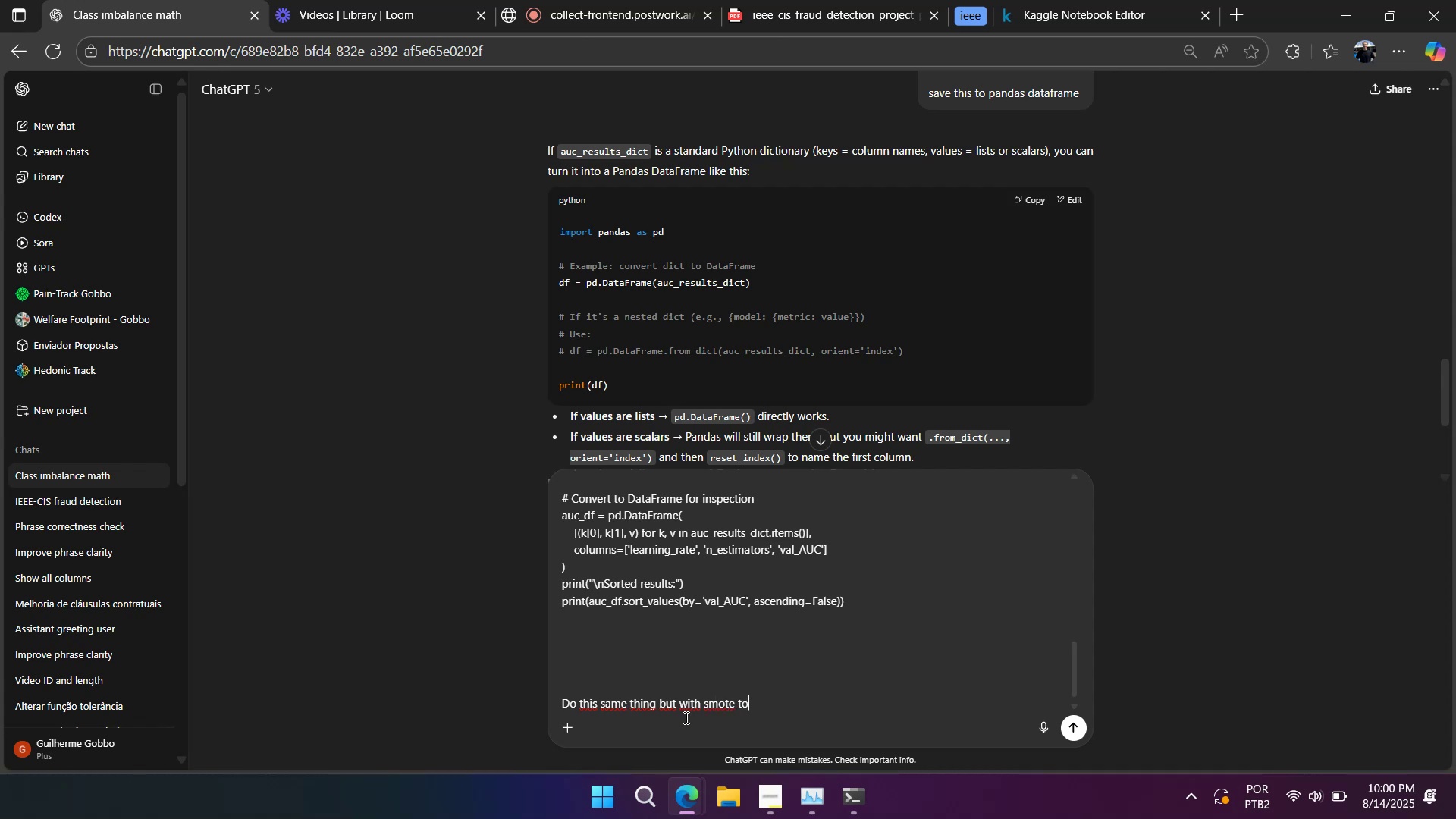 
key(Alt+AltLeft)
 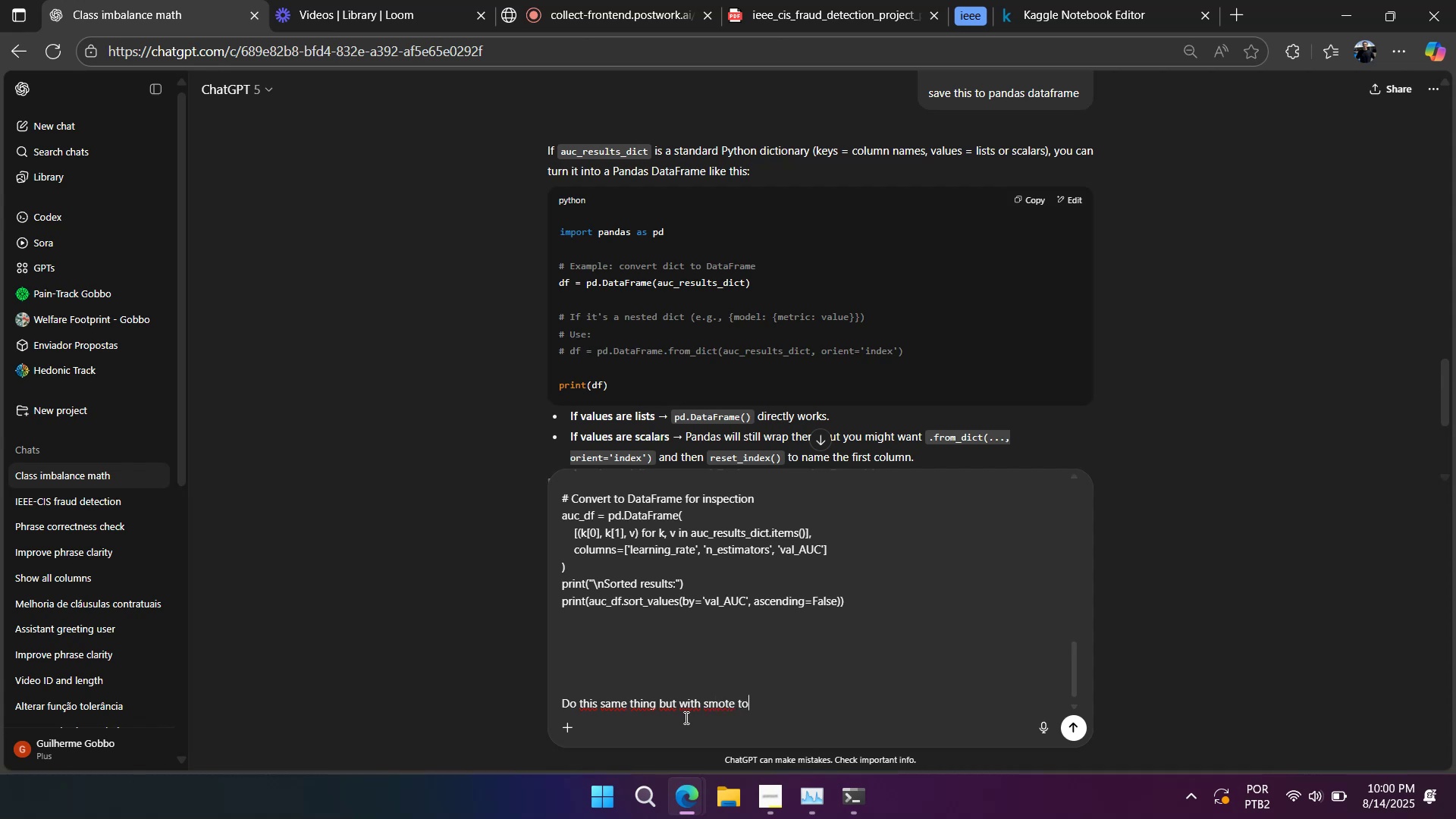 
key(Alt+Tab)
 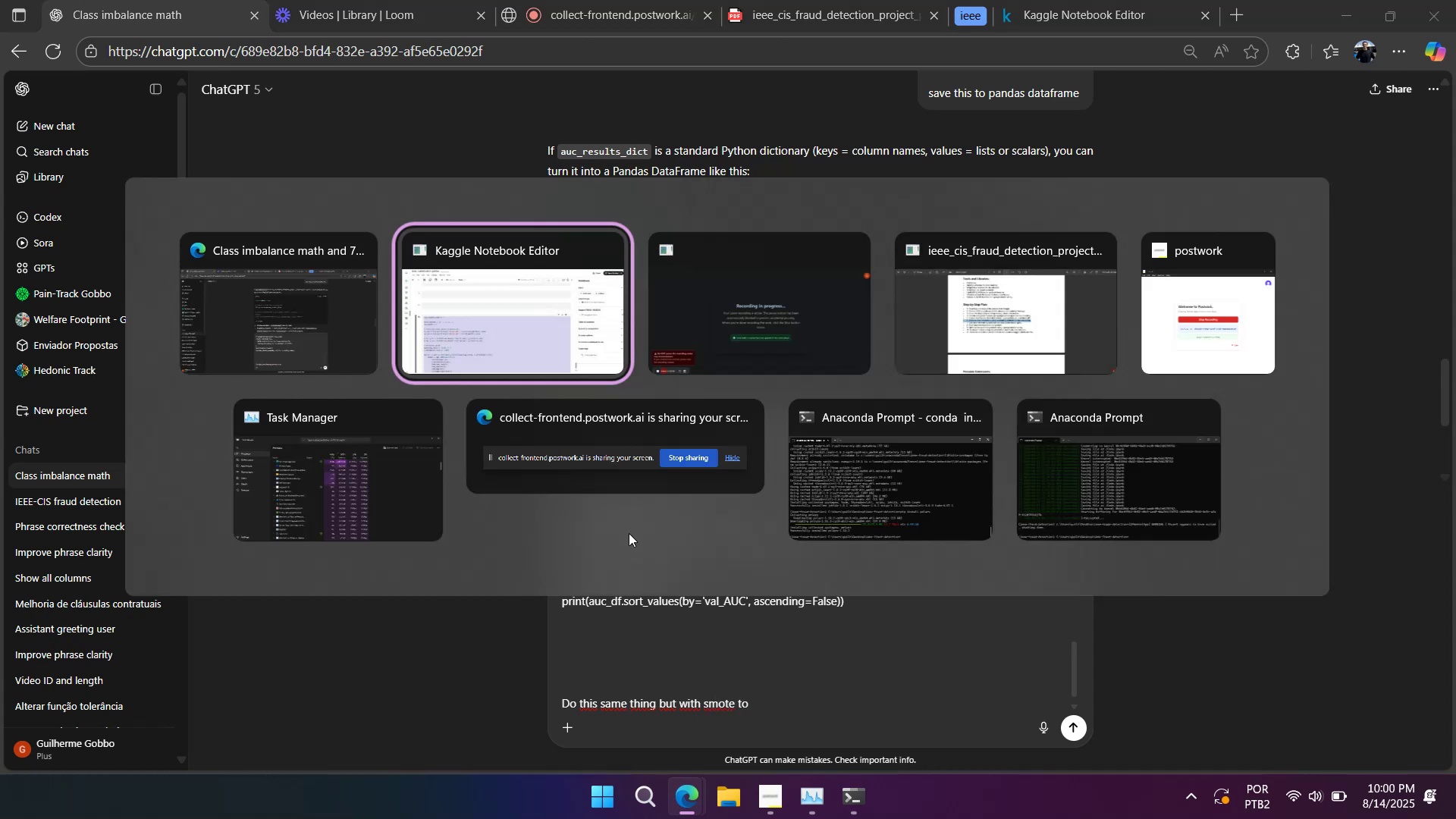 
left_click([563, 322])
 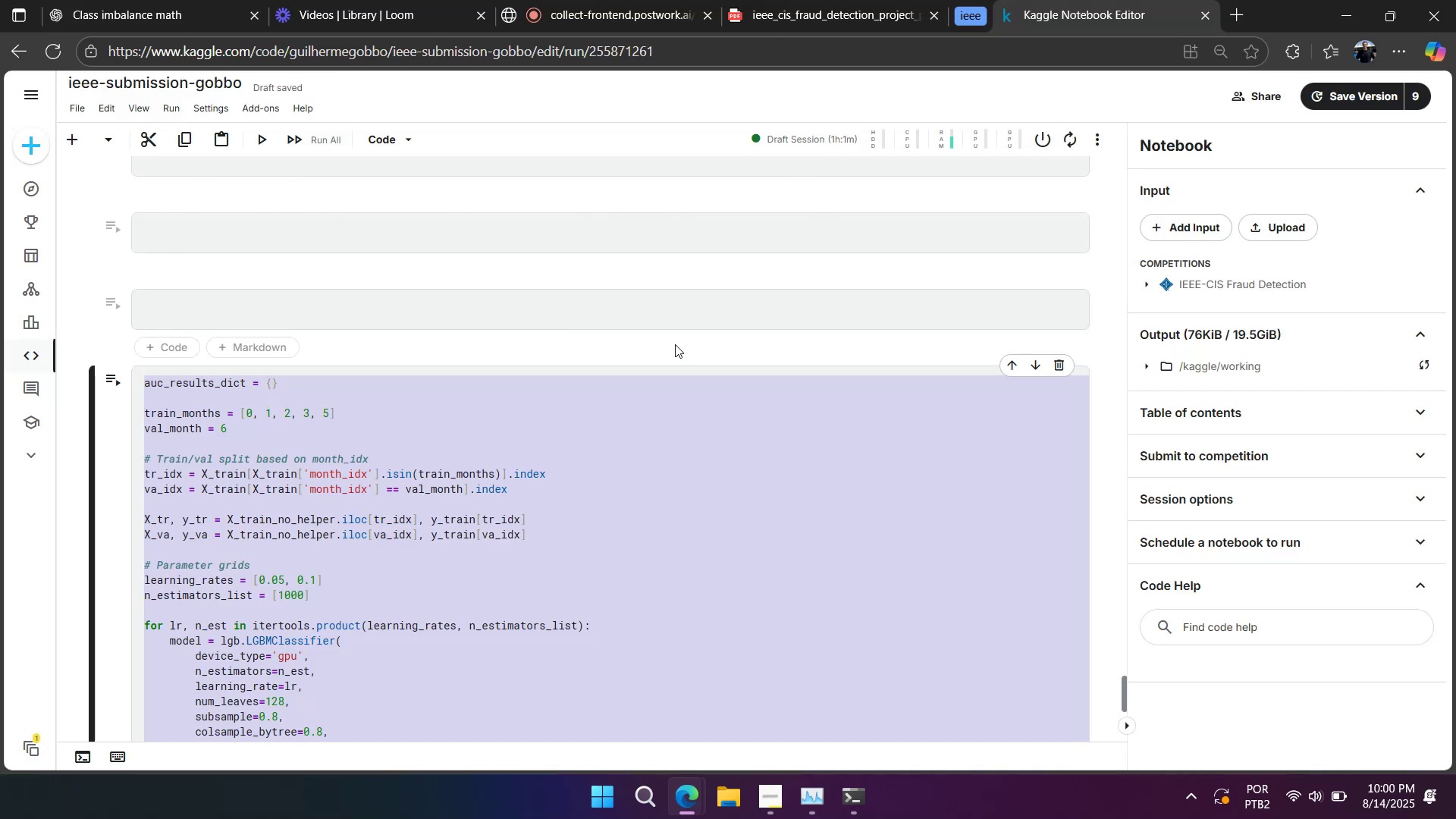 
scroll: coordinate [664, 332], scroll_direction: down, amount: 2.0
 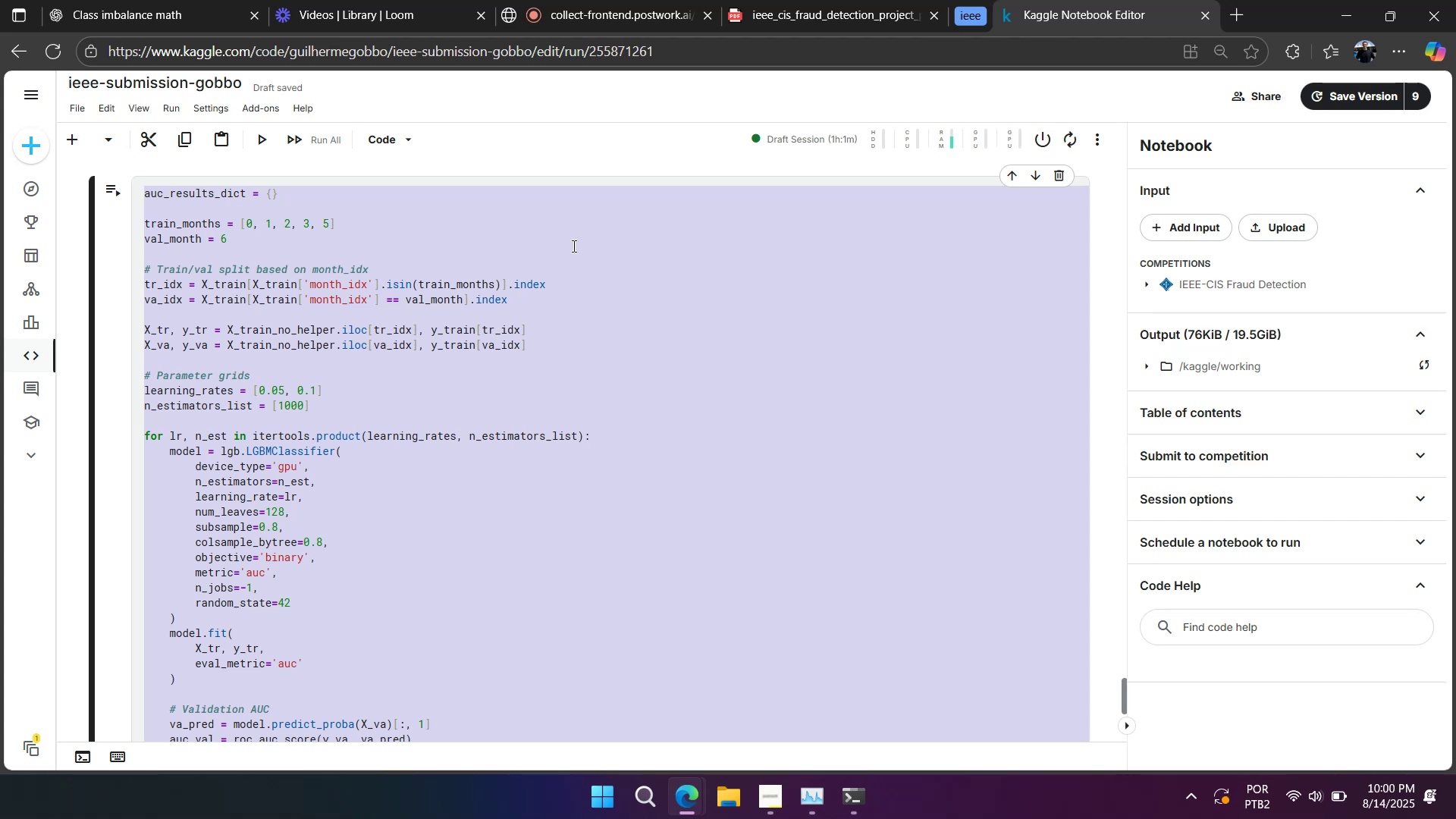 
wait(6.99)
 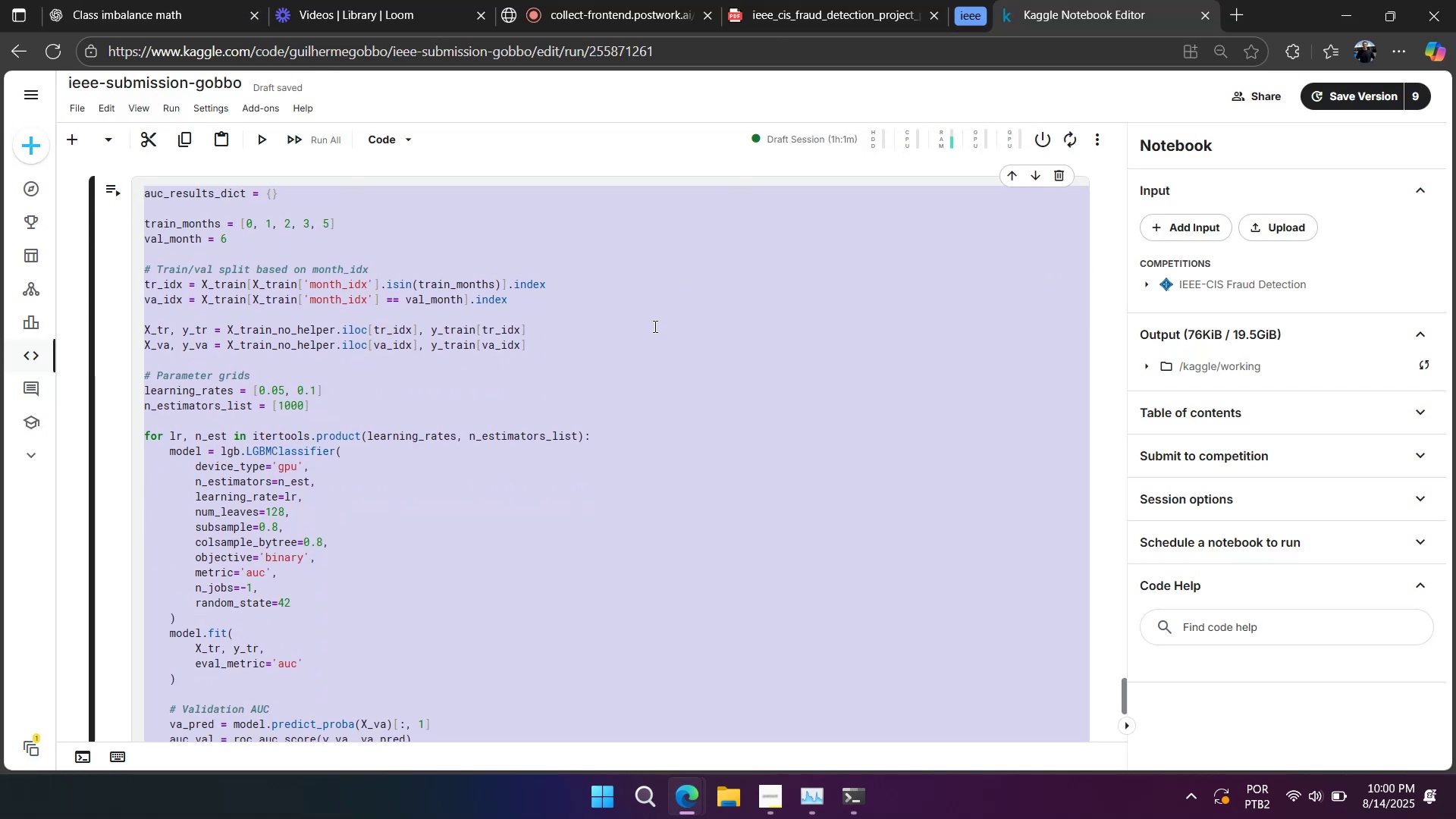 
left_click([539, 240])
 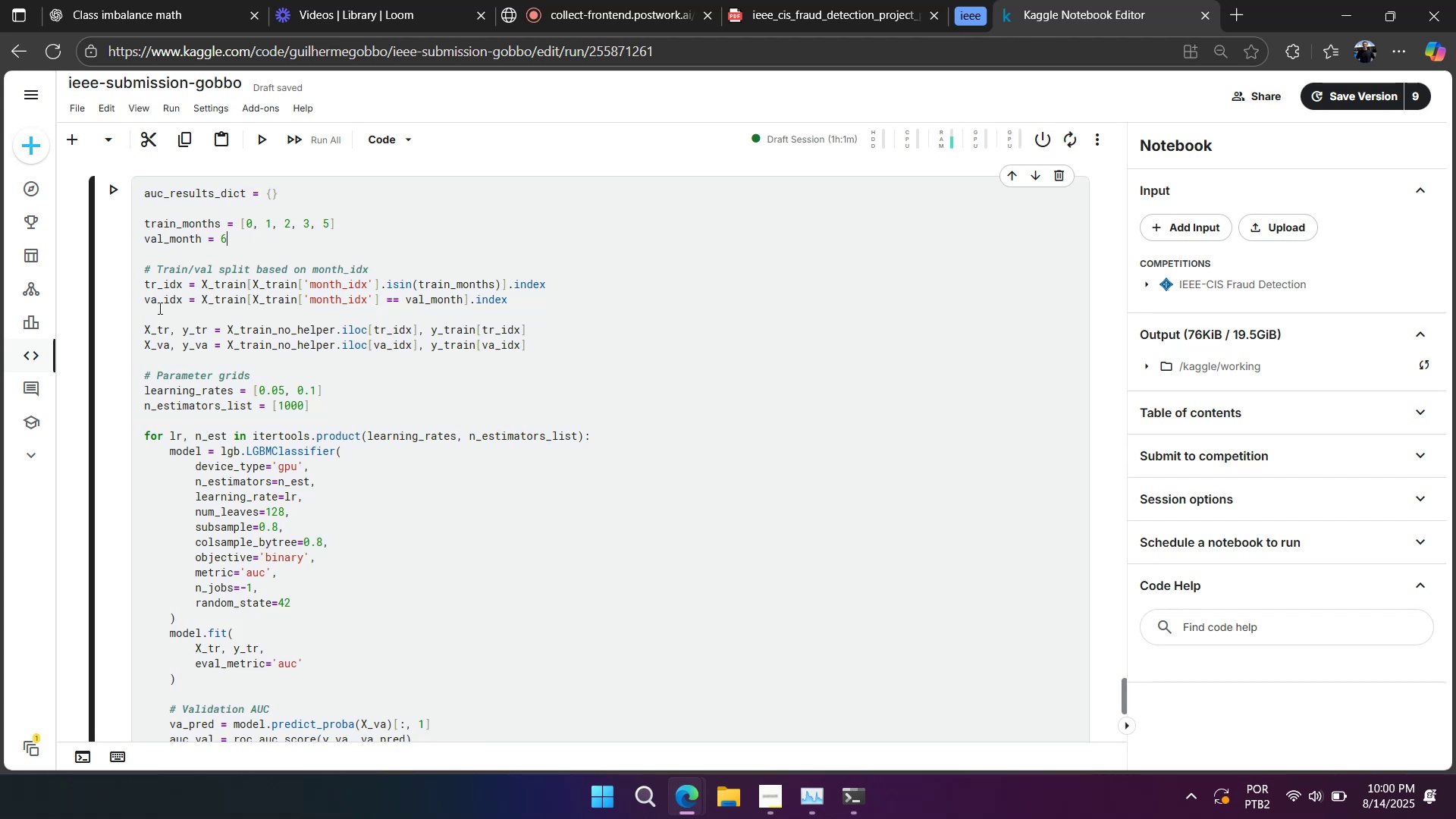 
wait(8.68)
 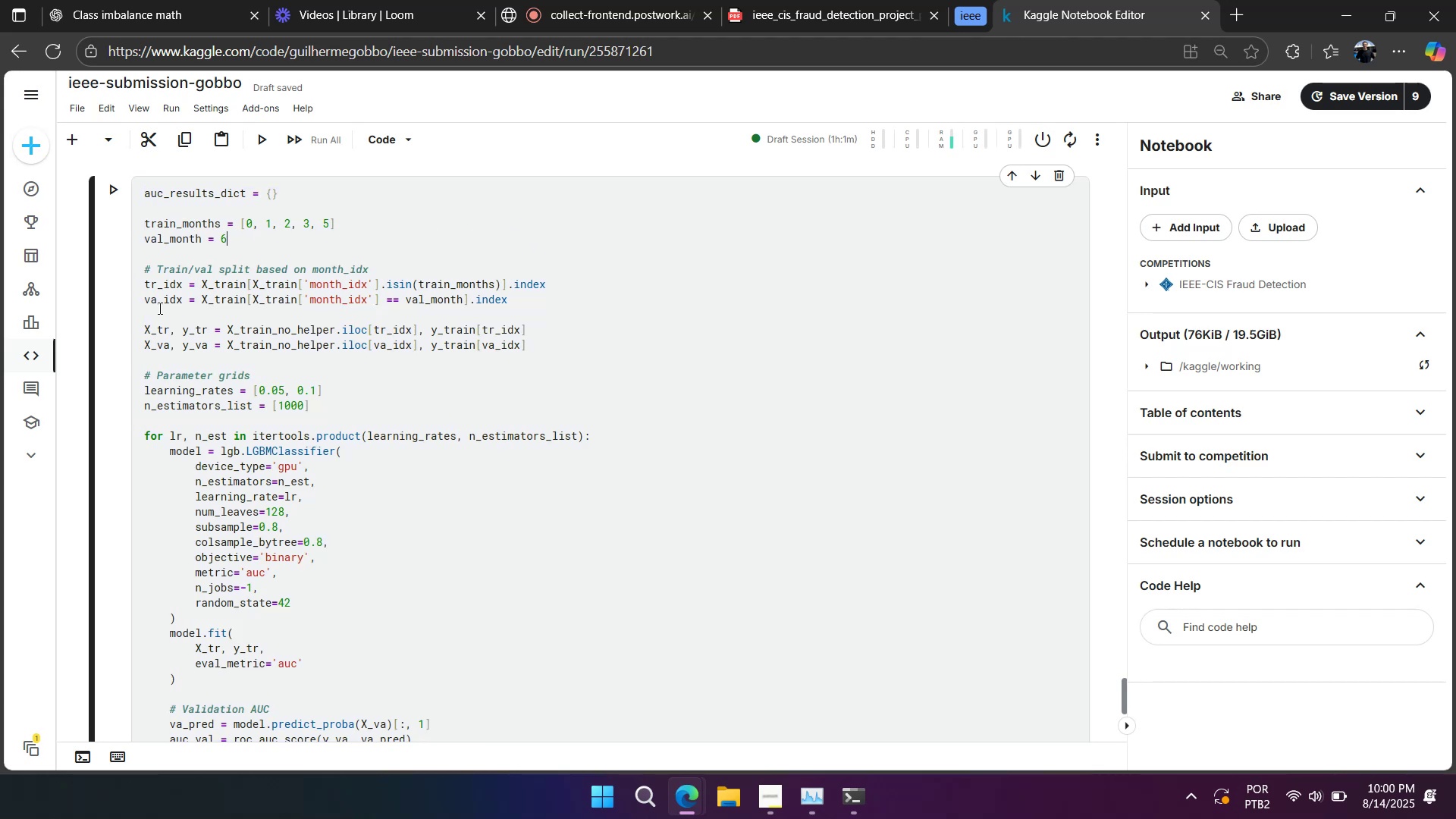 
left_click_drag(start_coordinate=[175, 36], to_coordinate=[189, 89])
 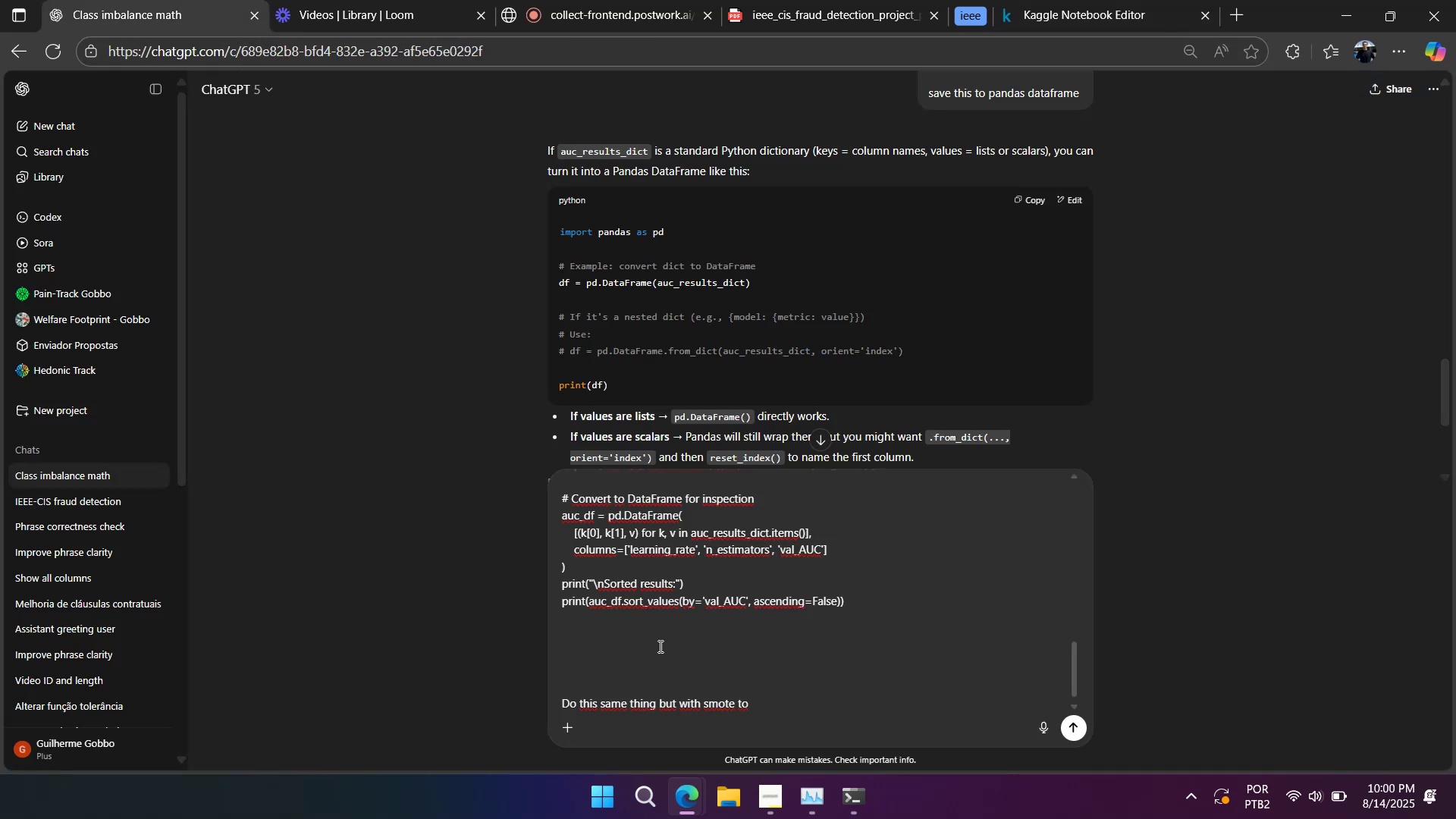 
type( improve the class balancde)
key(Backspace)
key(Backspace)
type(e tht)
key(Backspace)
key(Backspace)
key(Backspace)
key(Backspace)
type( in train)
 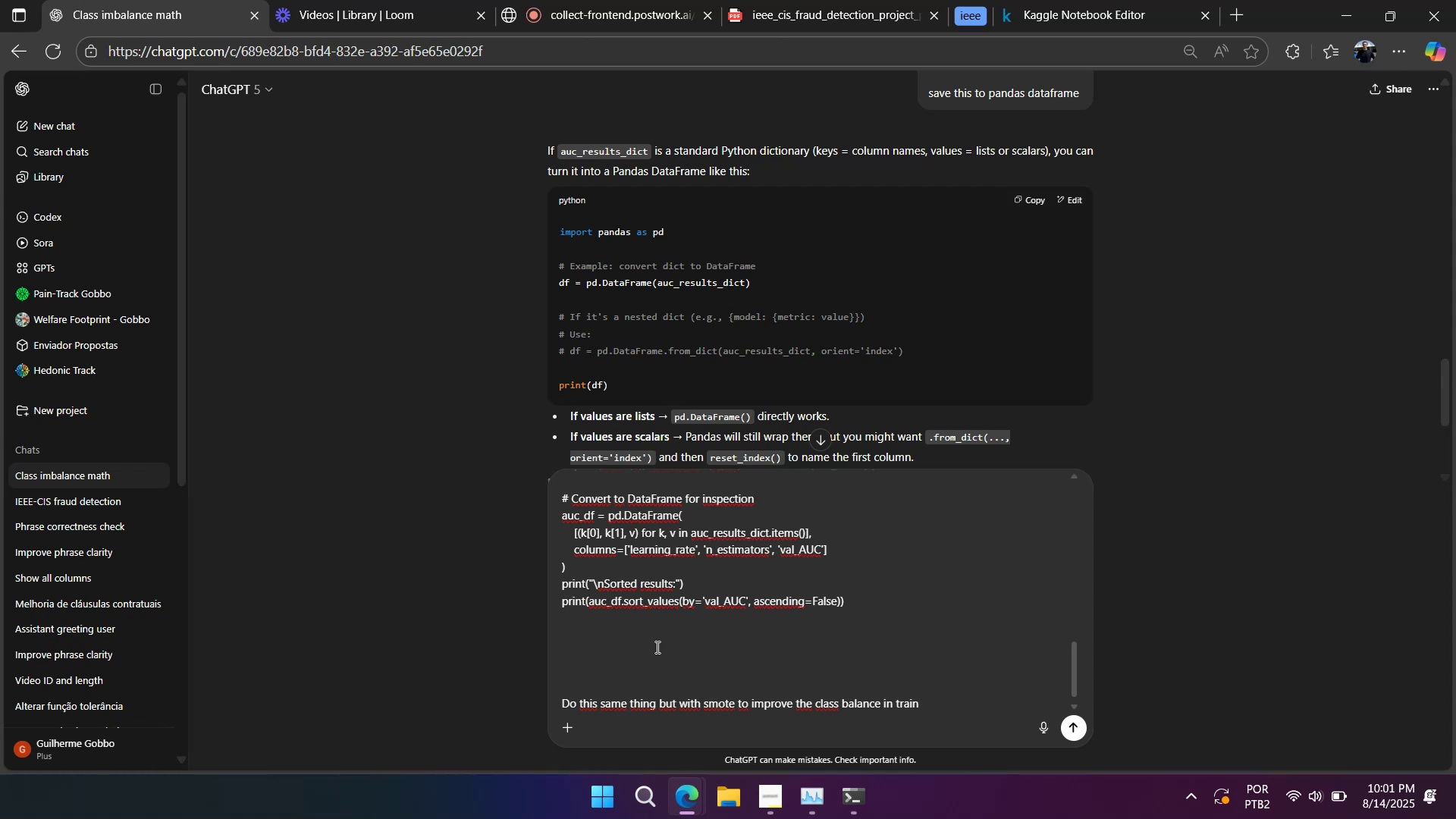 
key(Enter)
 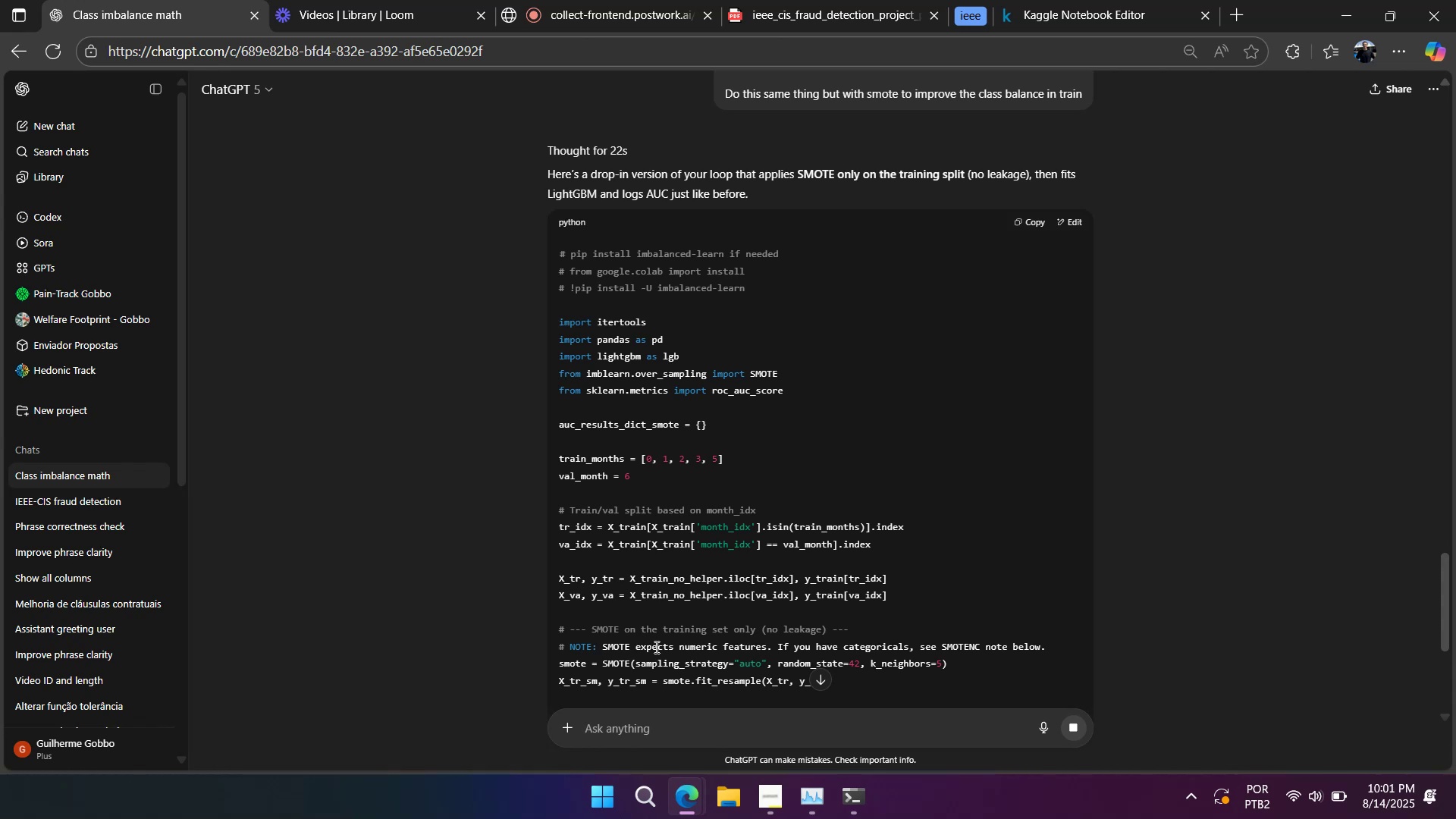 
wait(41.97)
 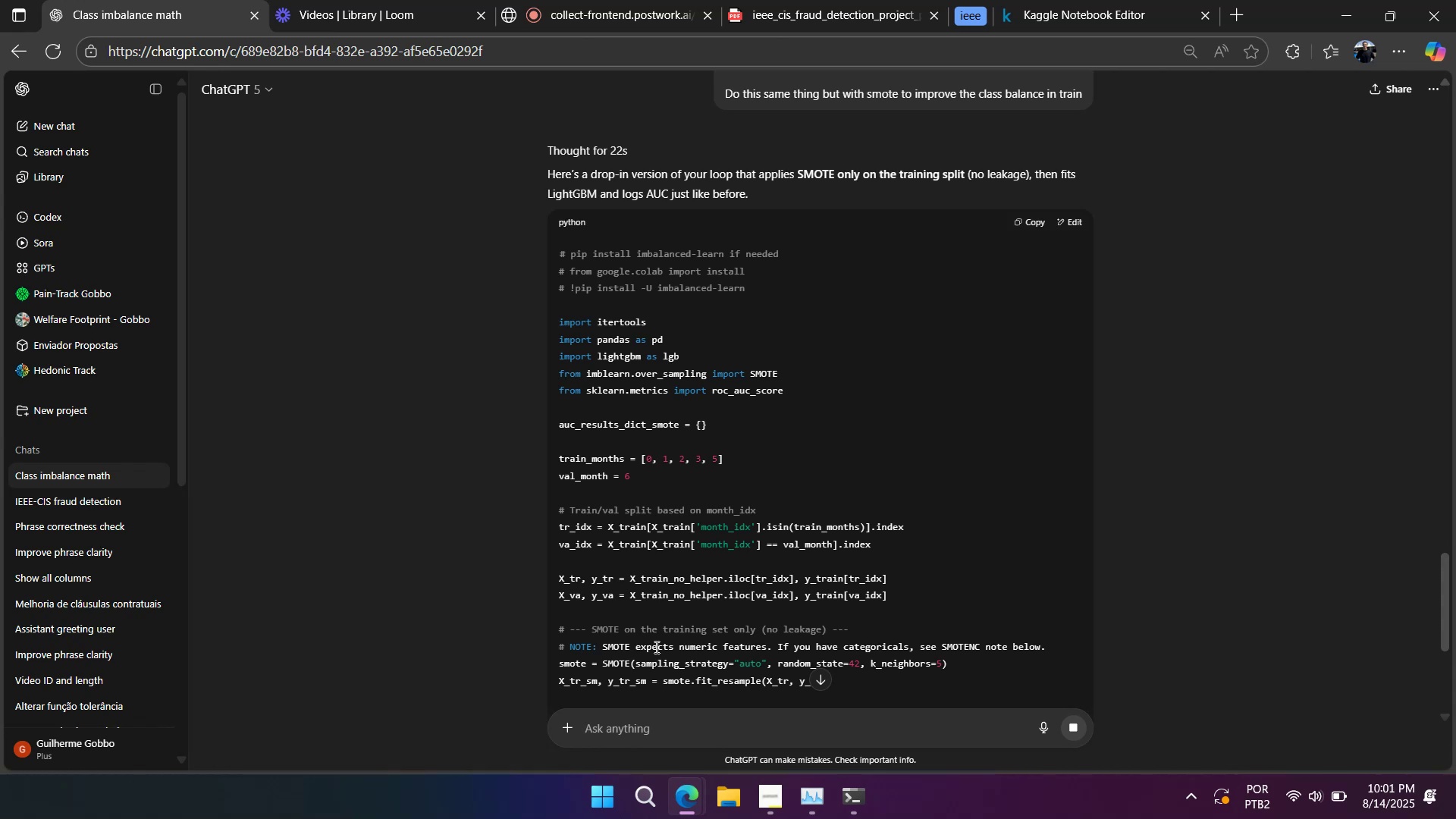 
scroll: coordinate [651, 646], scroll_direction: down, amount: 1.0
 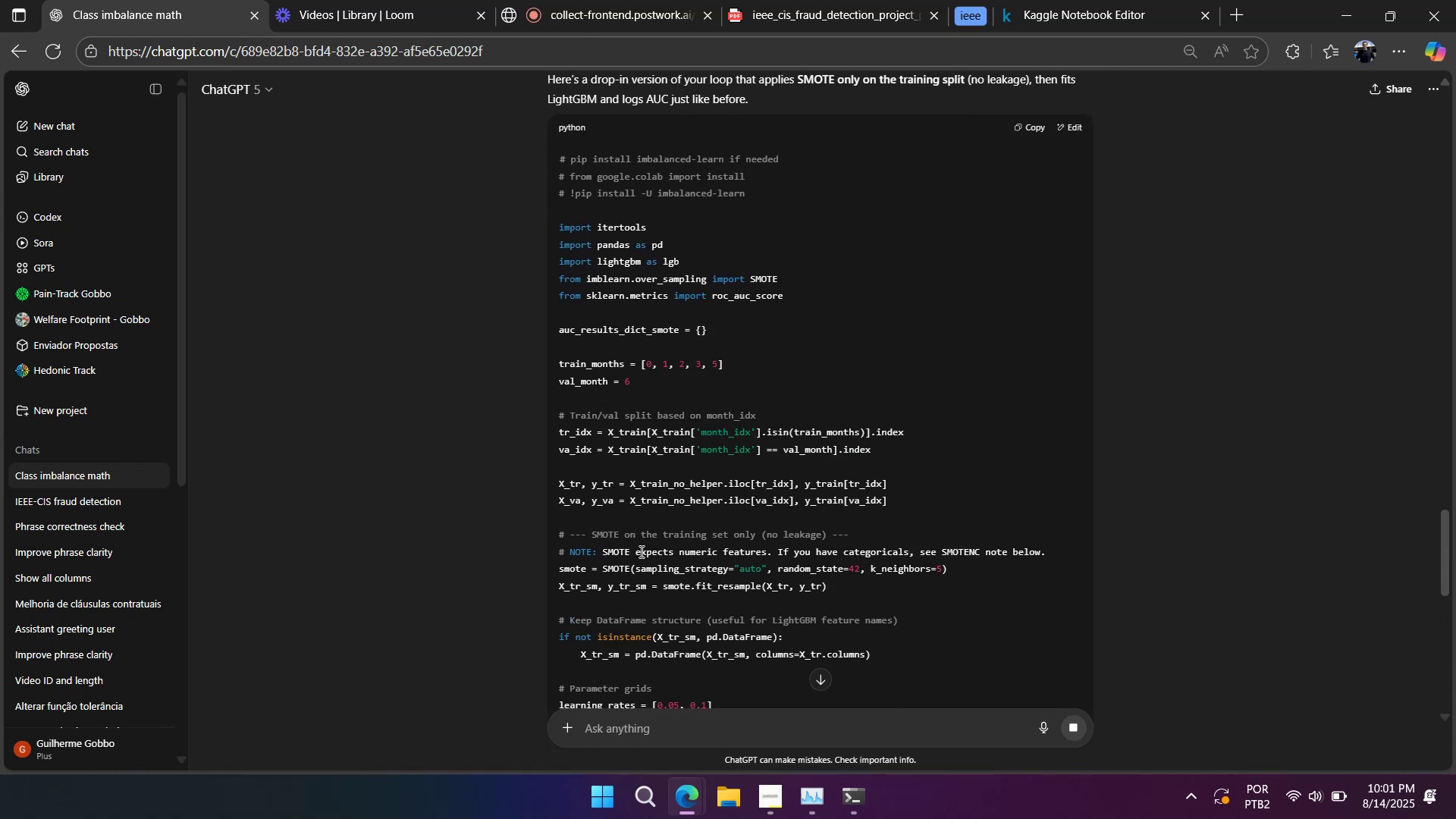 
left_click([607, 542])
 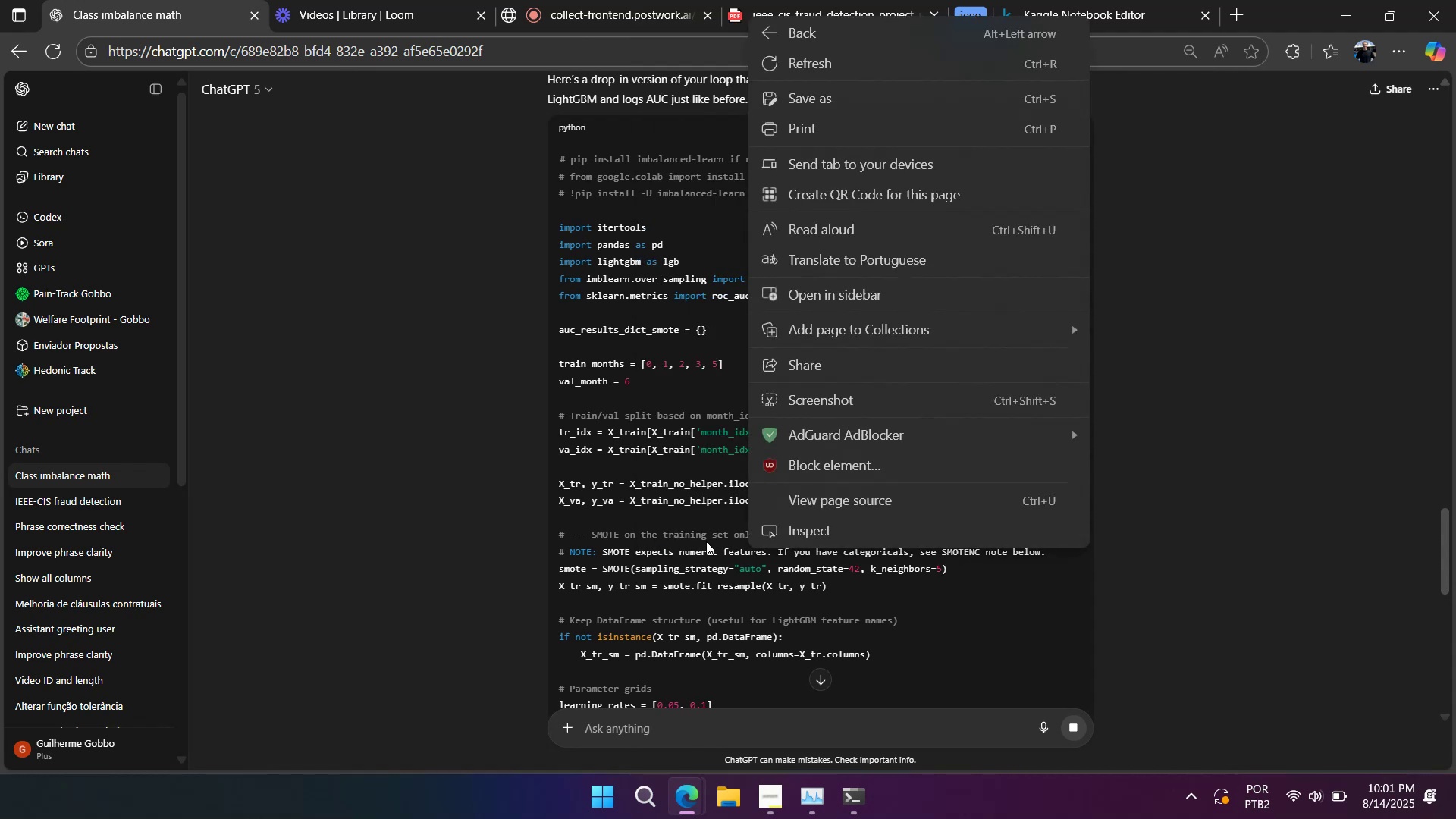 
left_click([704, 541])
 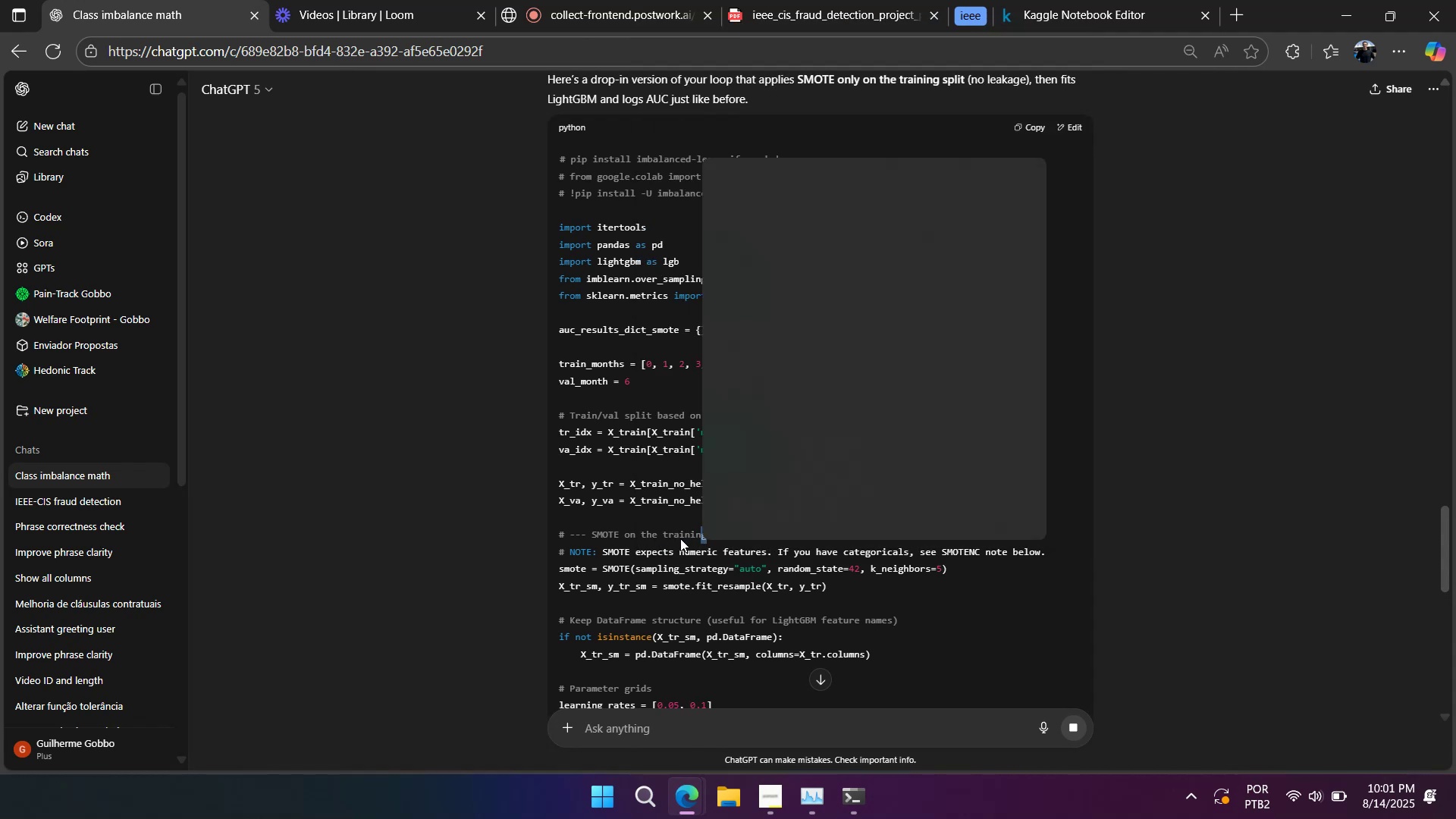 
left_click([680, 538])
 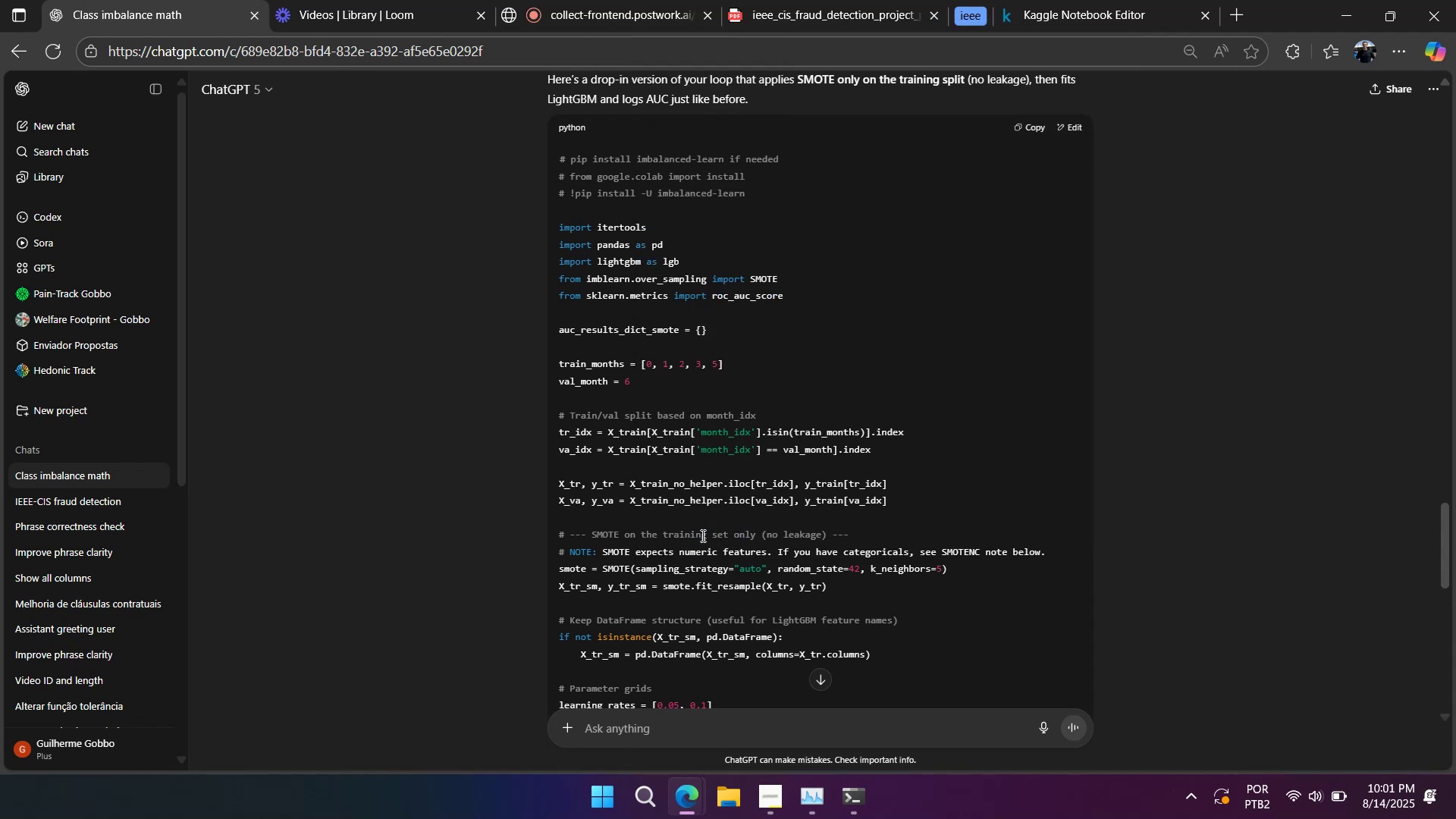 
left_click([691, 534])
 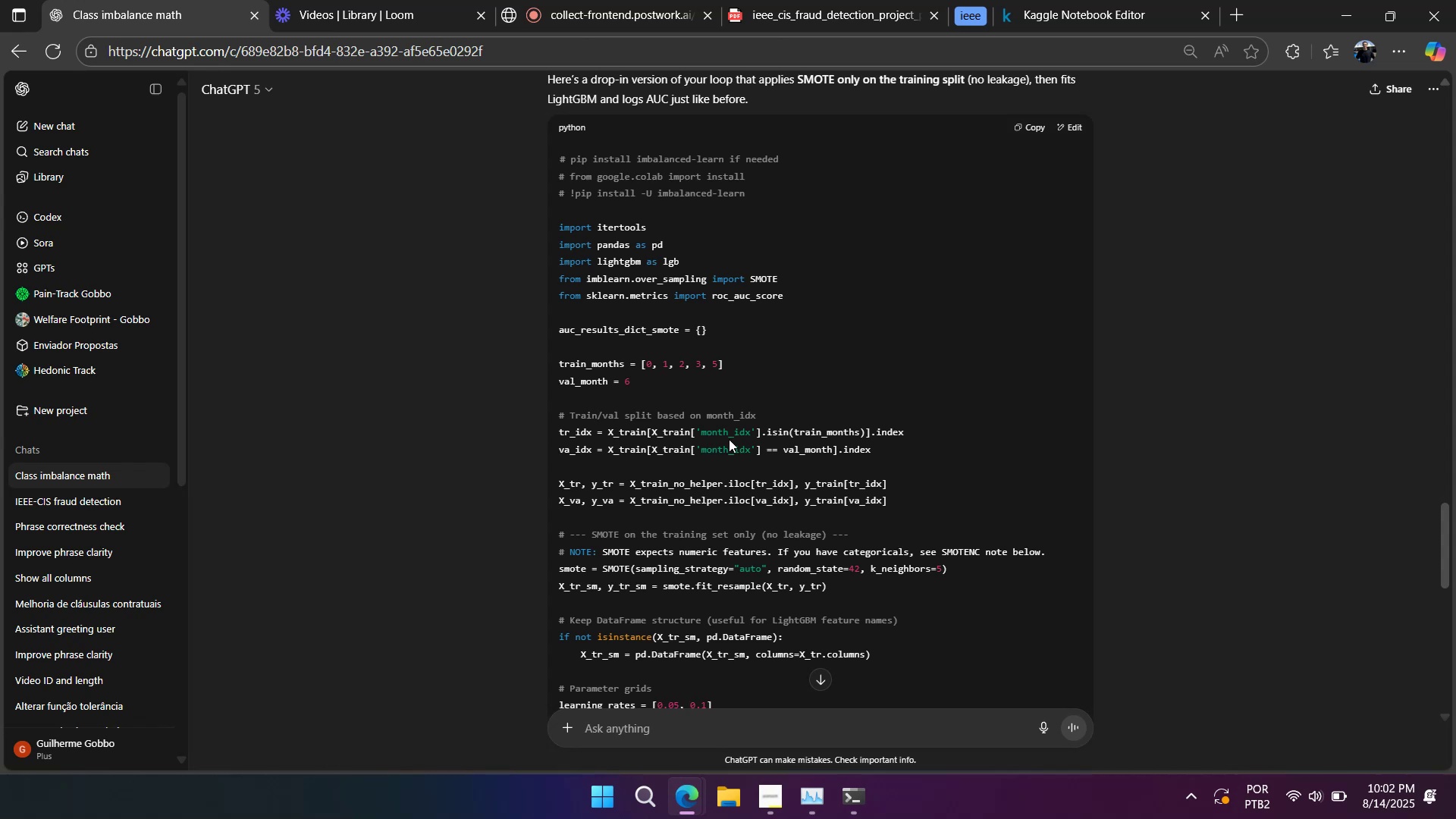 
wait(7.97)
 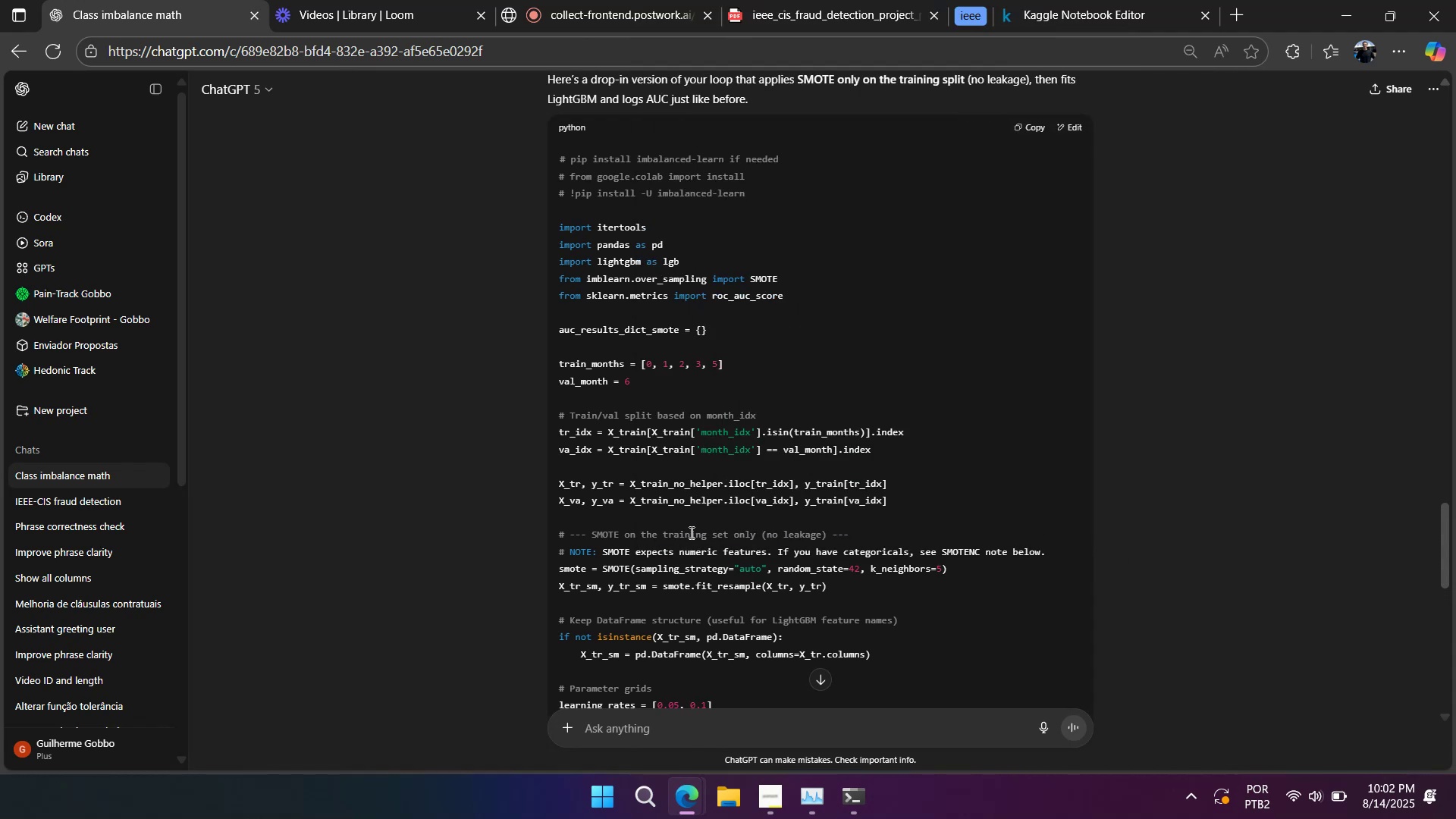 
triple_click([678, 275])
 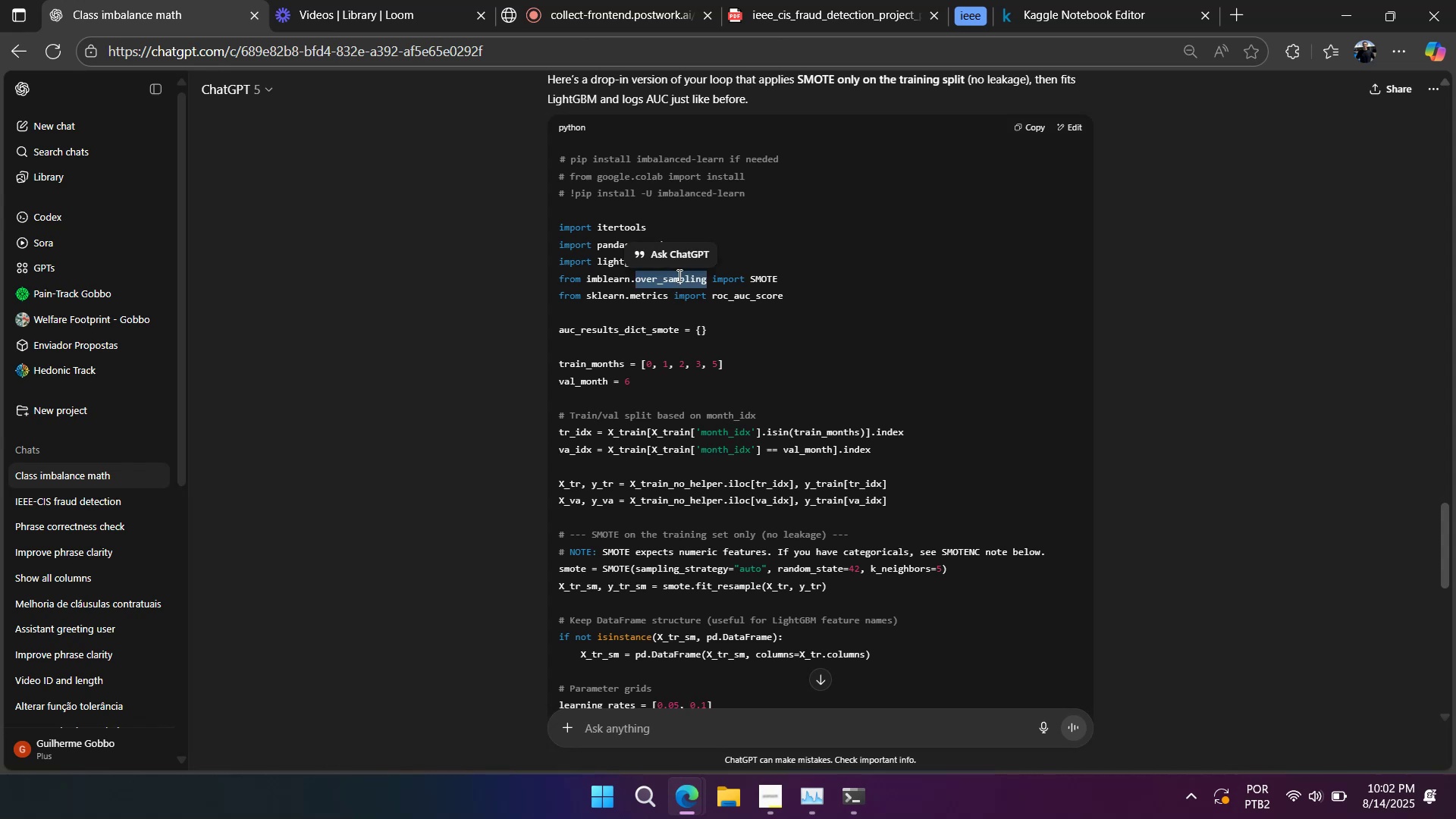 
triple_click([678, 275])
 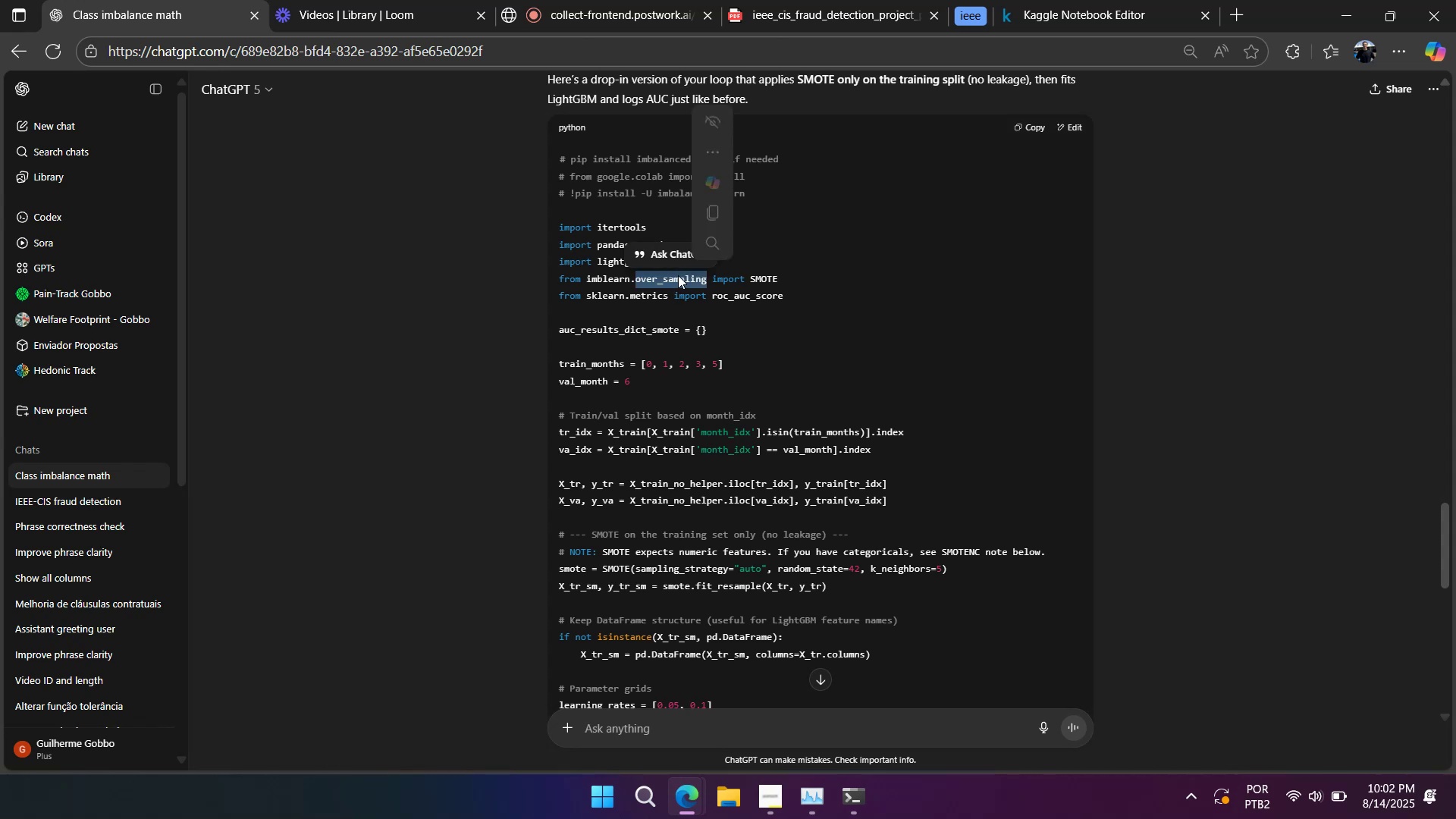 
triple_click([678, 275])
 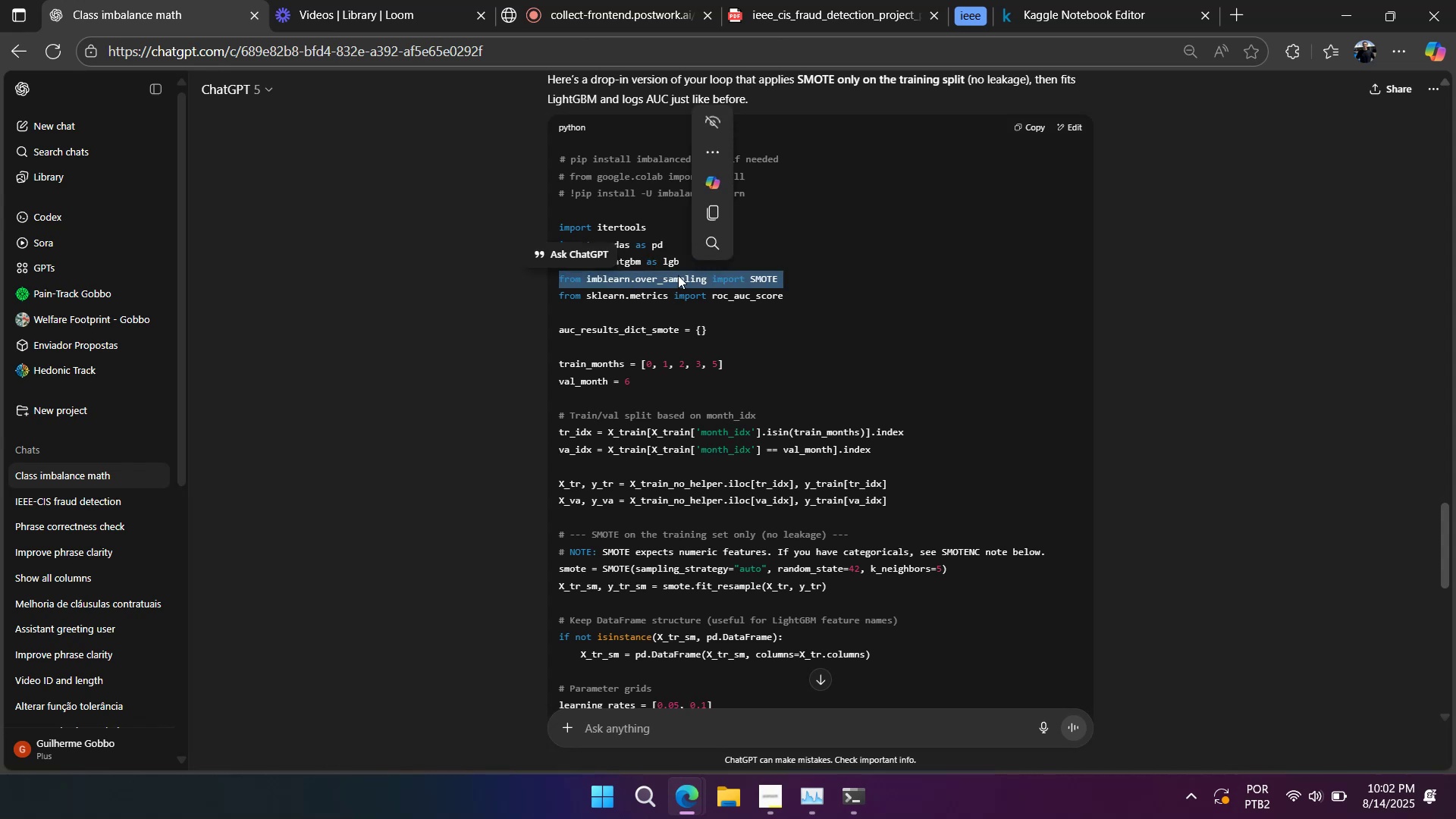 
key(Control+C)
 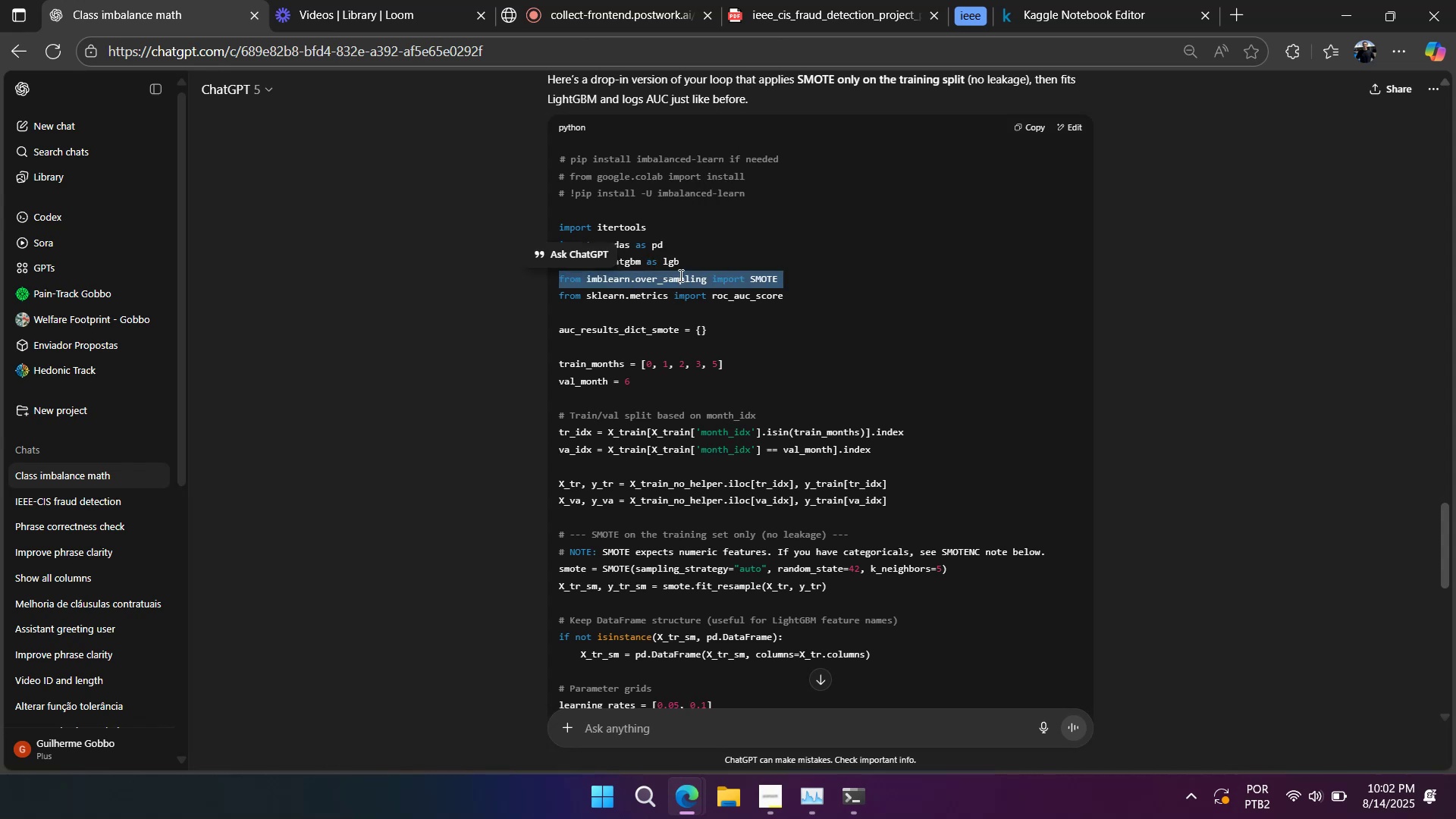 
key(Control+C)
 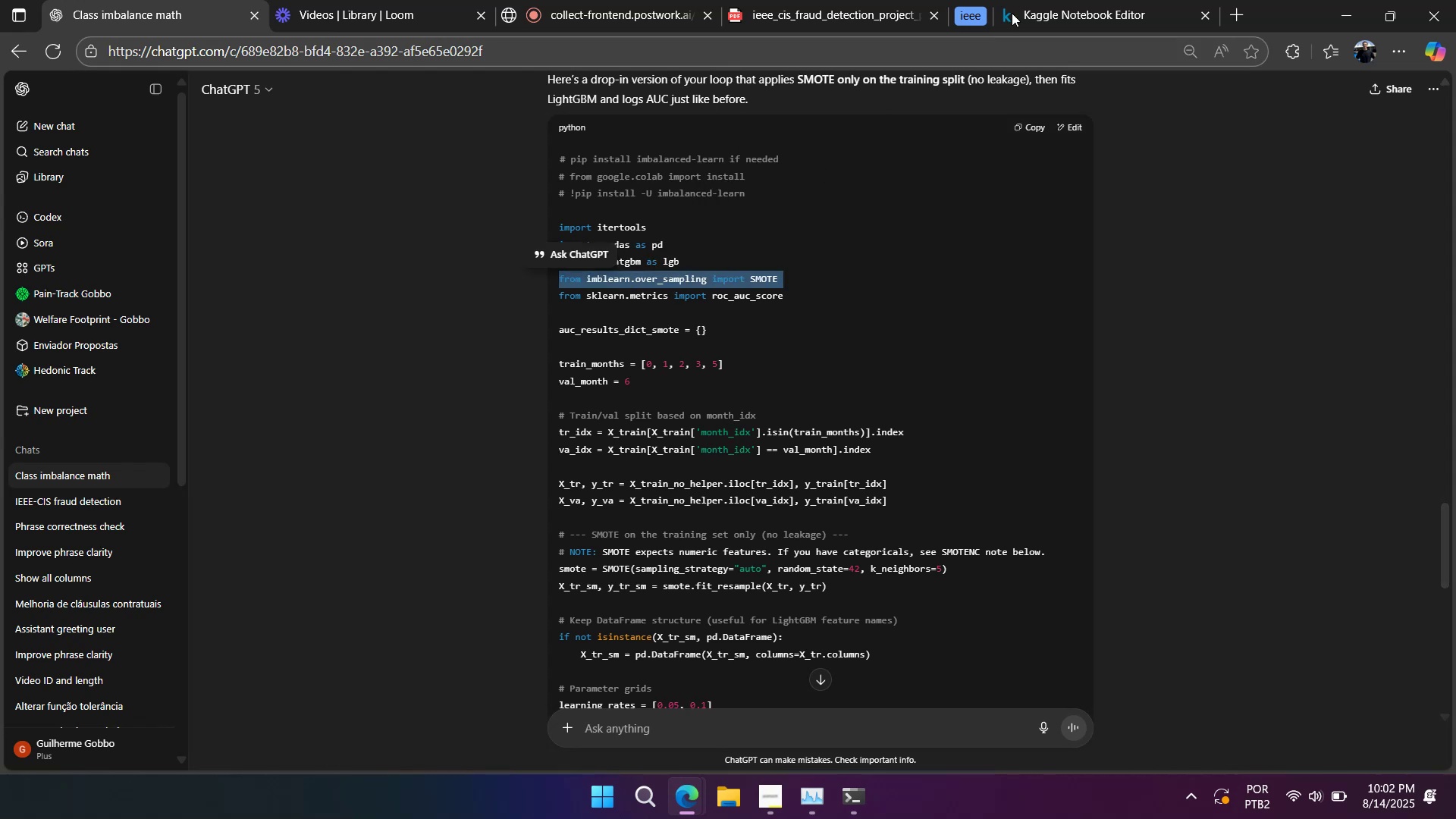 
left_click([1021, 6])
 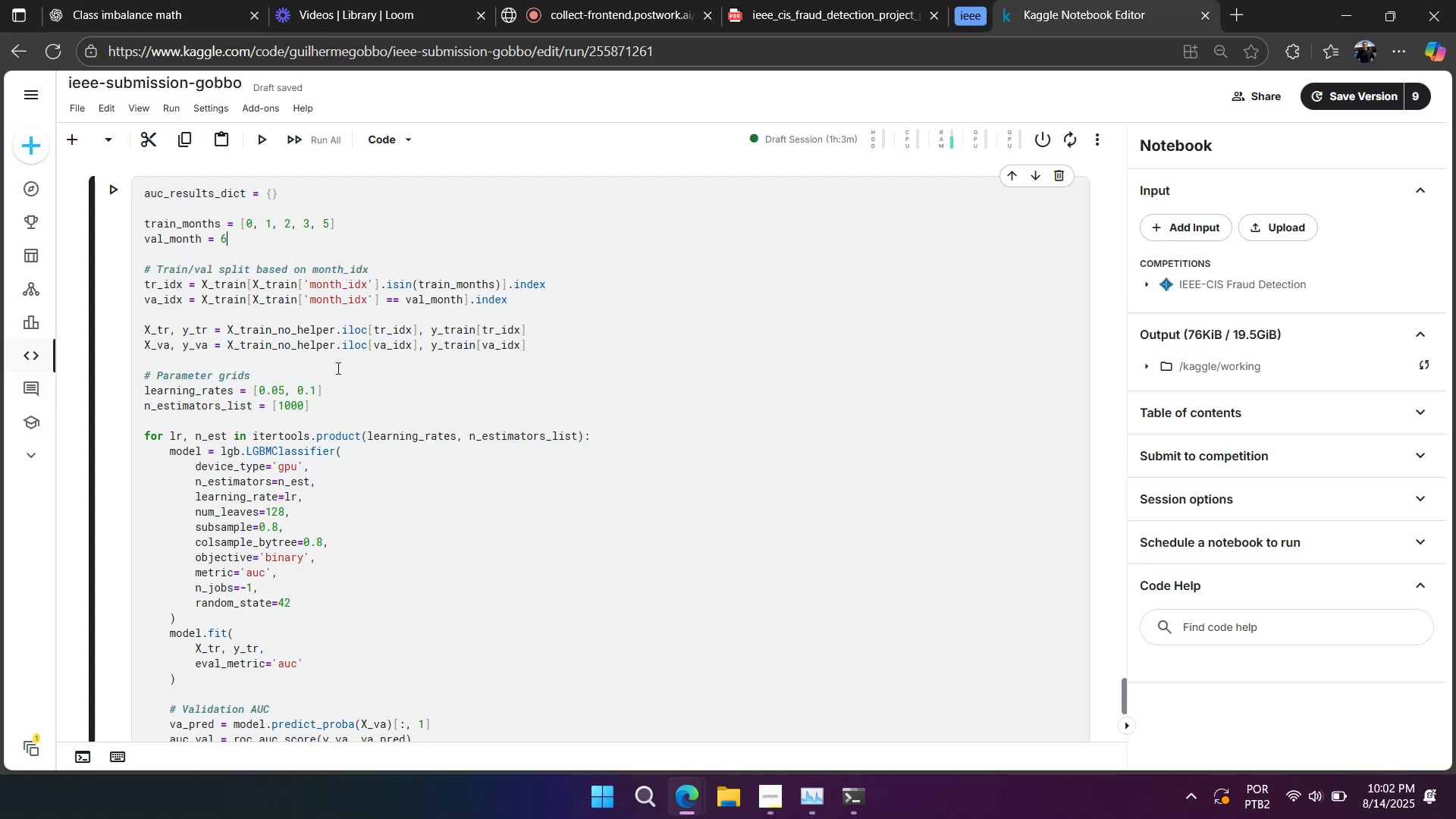 
scroll: coordinate [335, 370], scroll_direction: up, amount: 1.0
 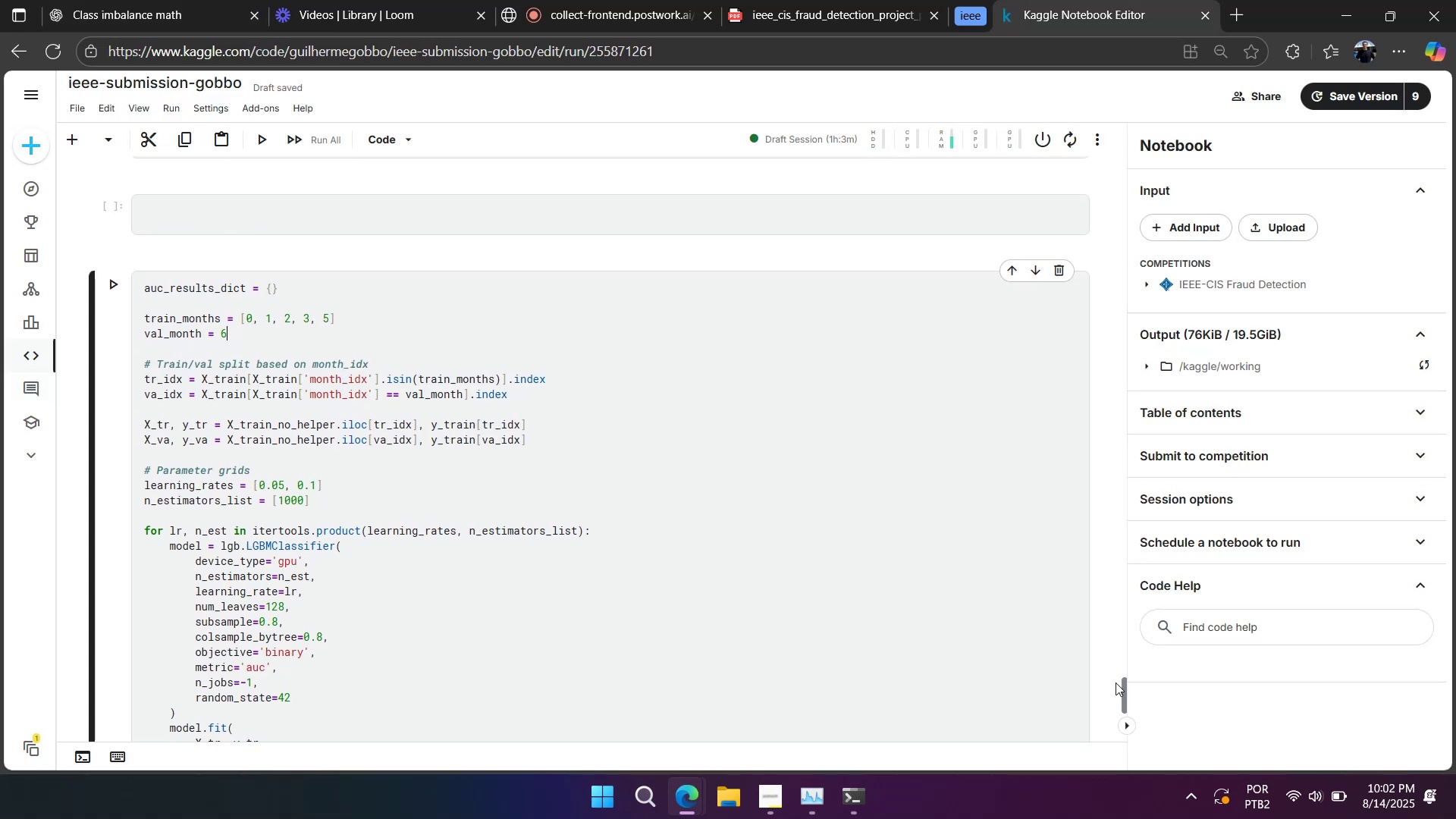 
left_click_drag(start_coordinate=[1124, 689], to_coordinate=[1087, 124])
 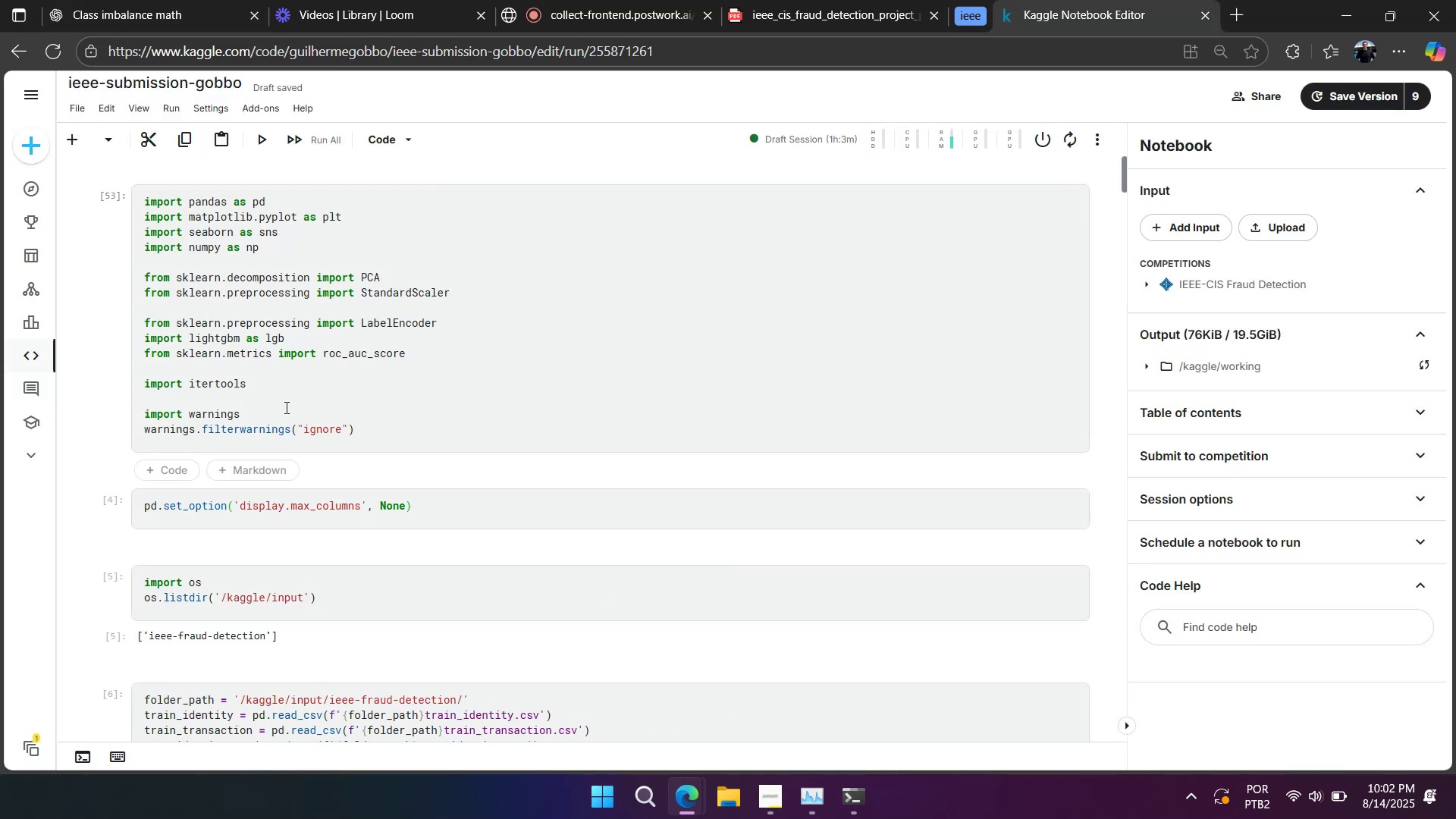 
double_click([284, 406])
 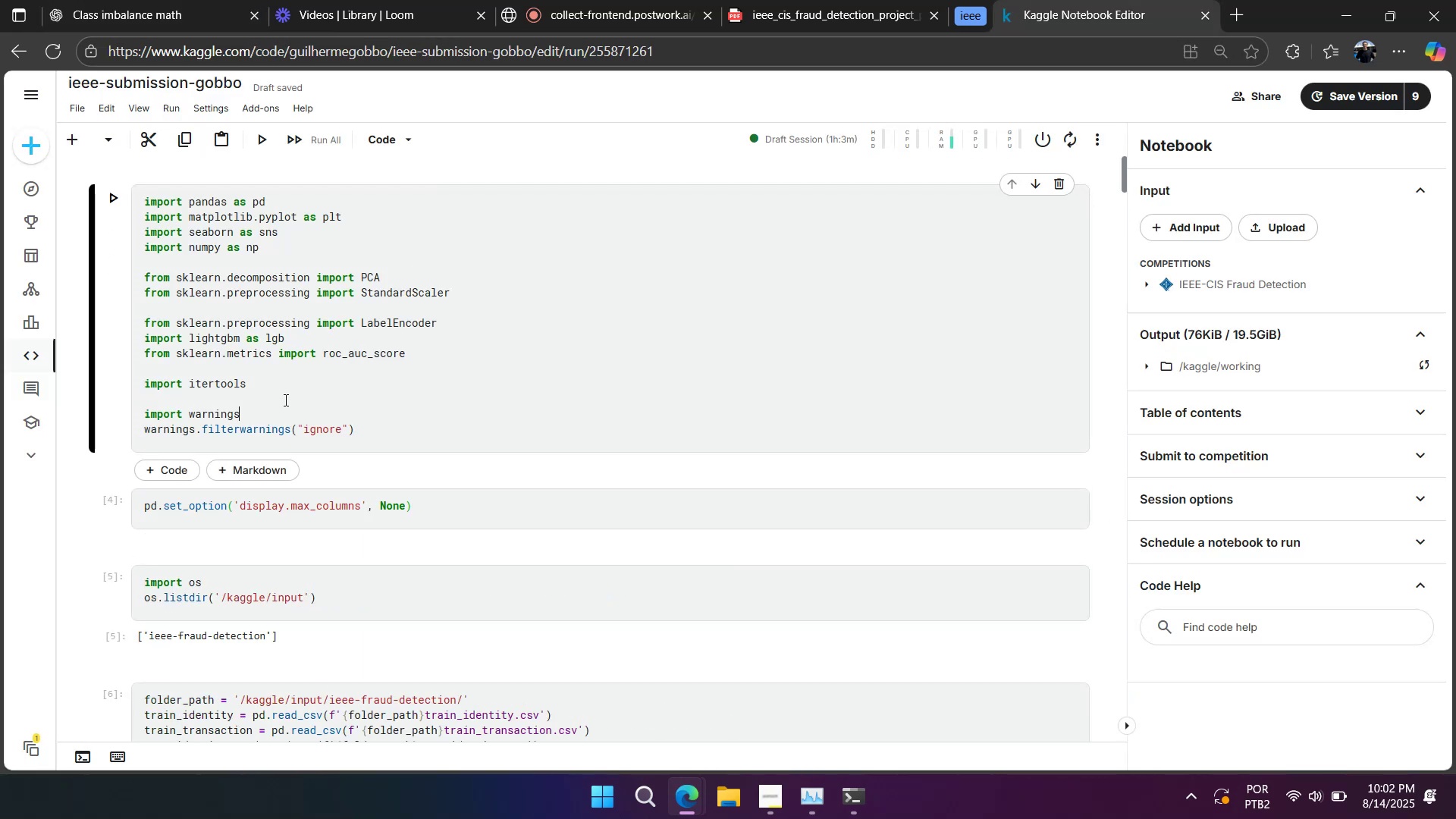 
triple_click([284, 399])
 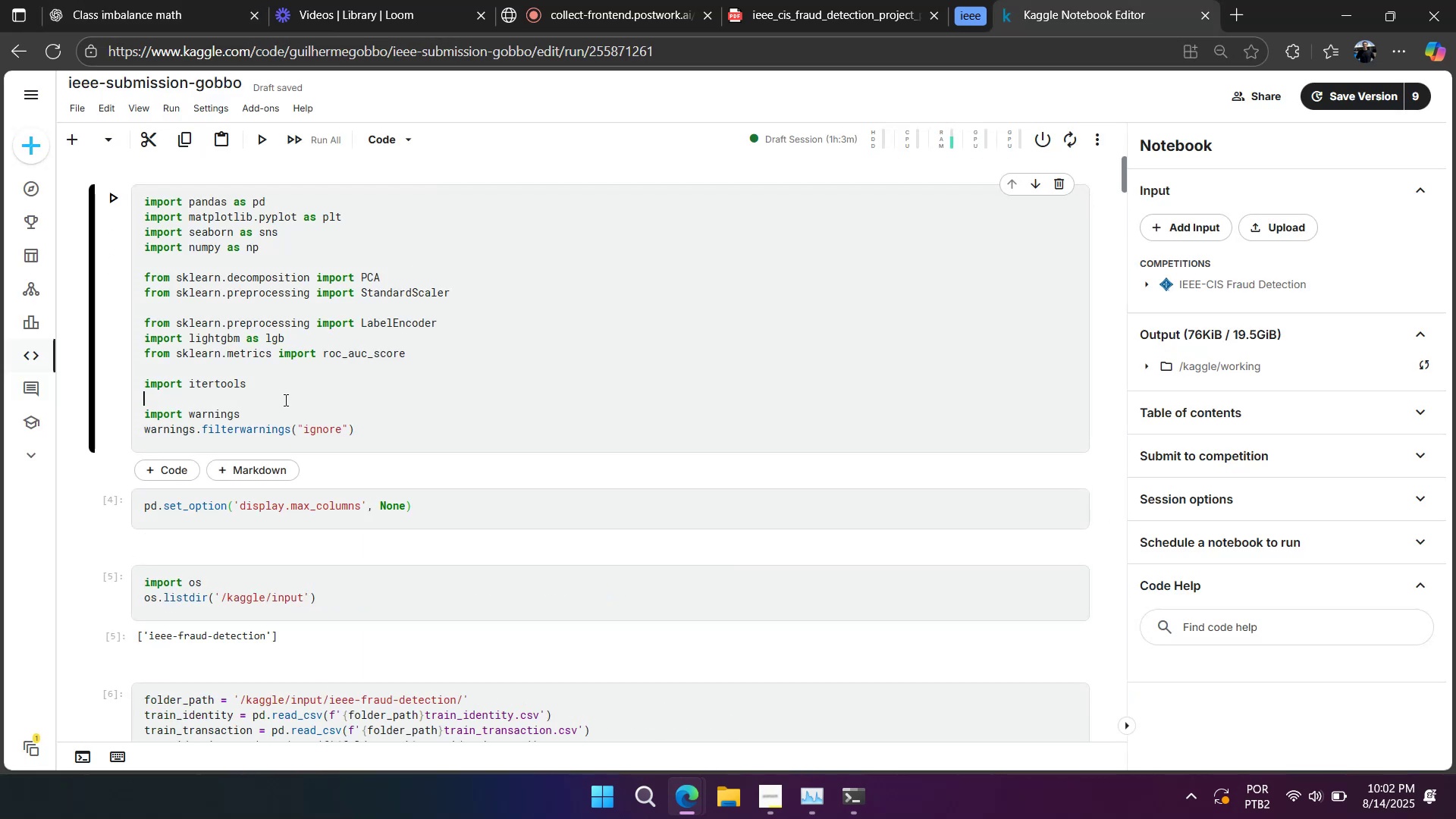 
key(Control+ControlLeft)
 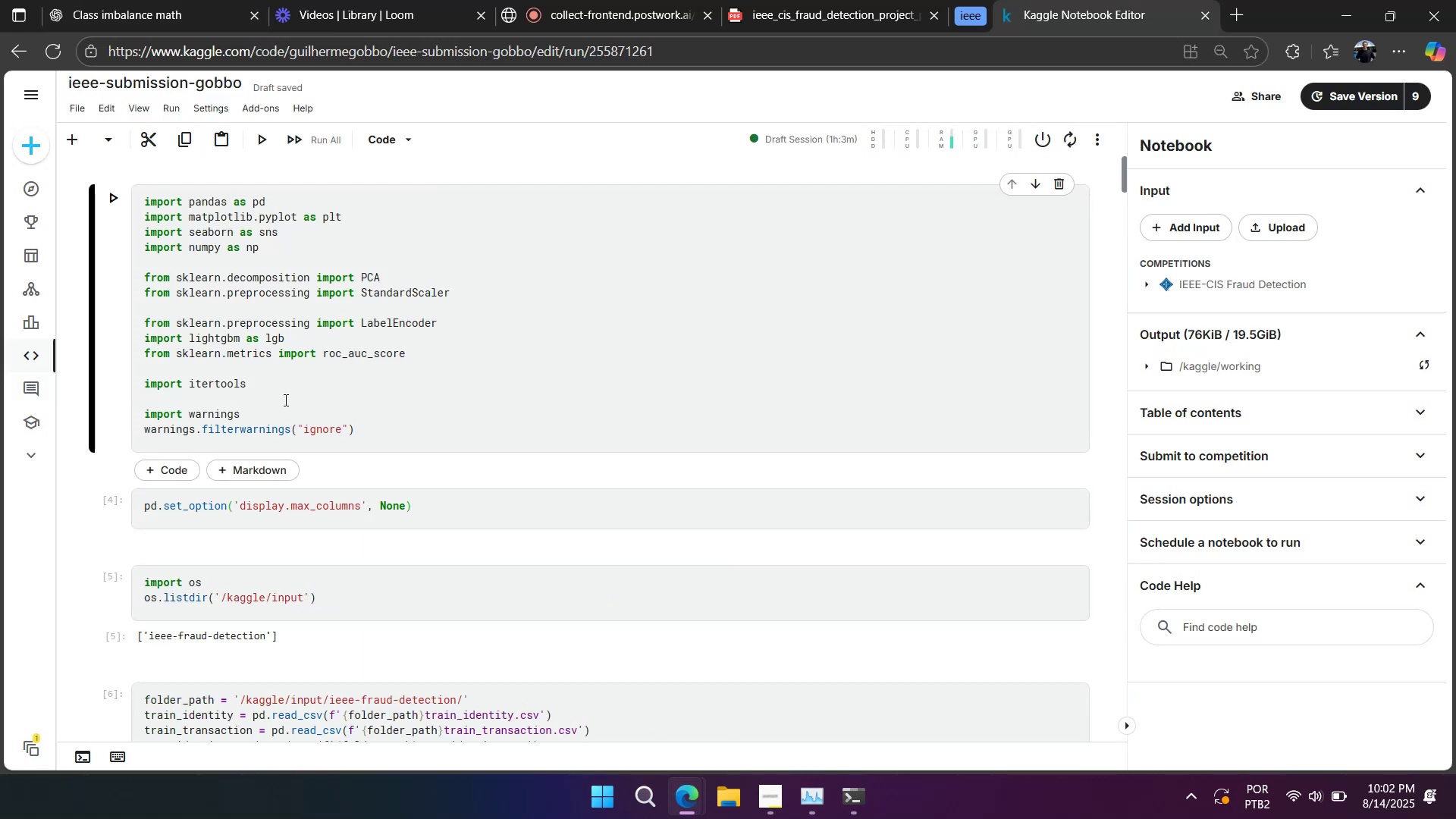 
key(Control+V)
 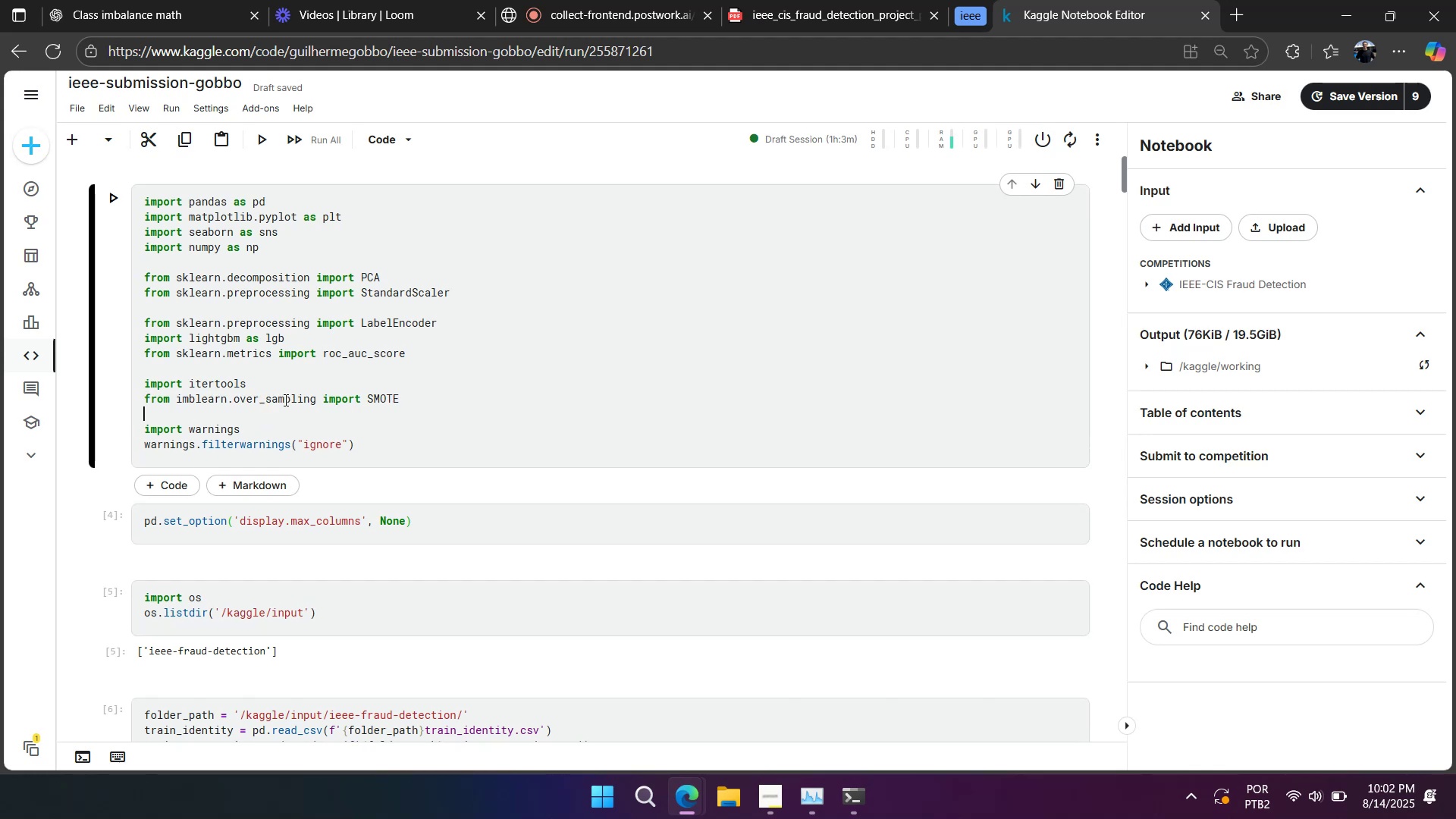 
key(Shift+Enter)
 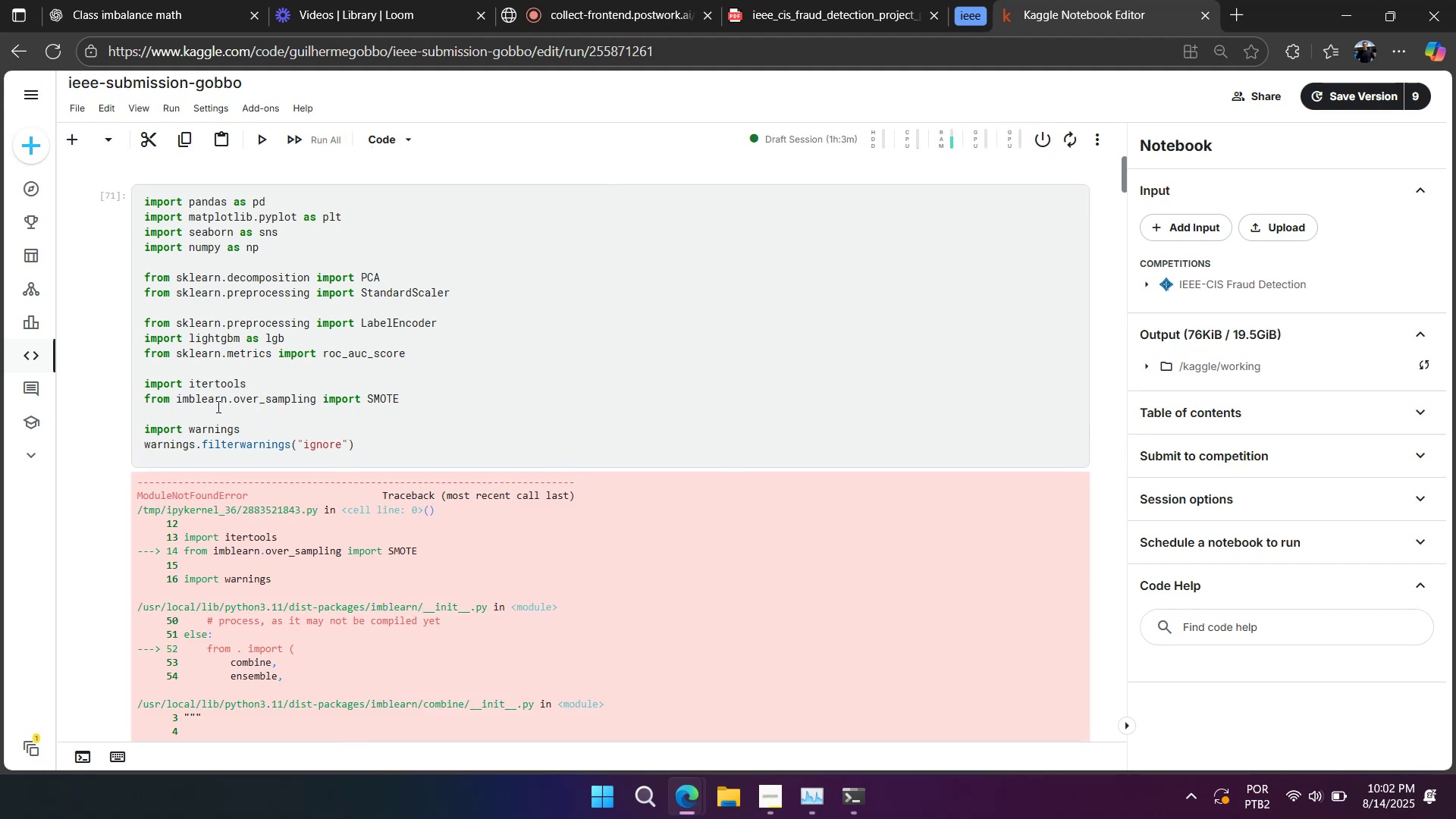 
double_click([186, 399])
 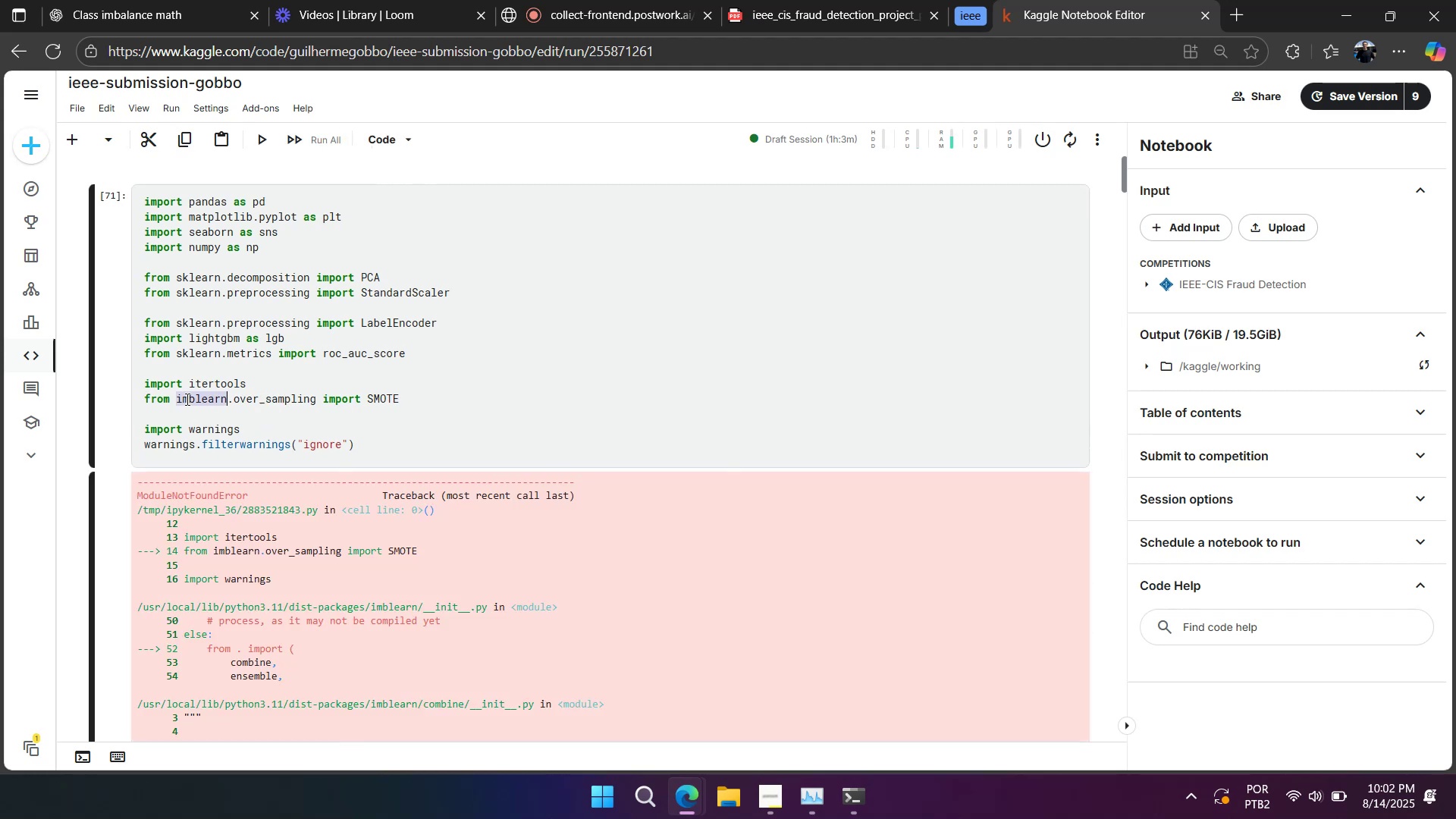 
key(Control+C)
 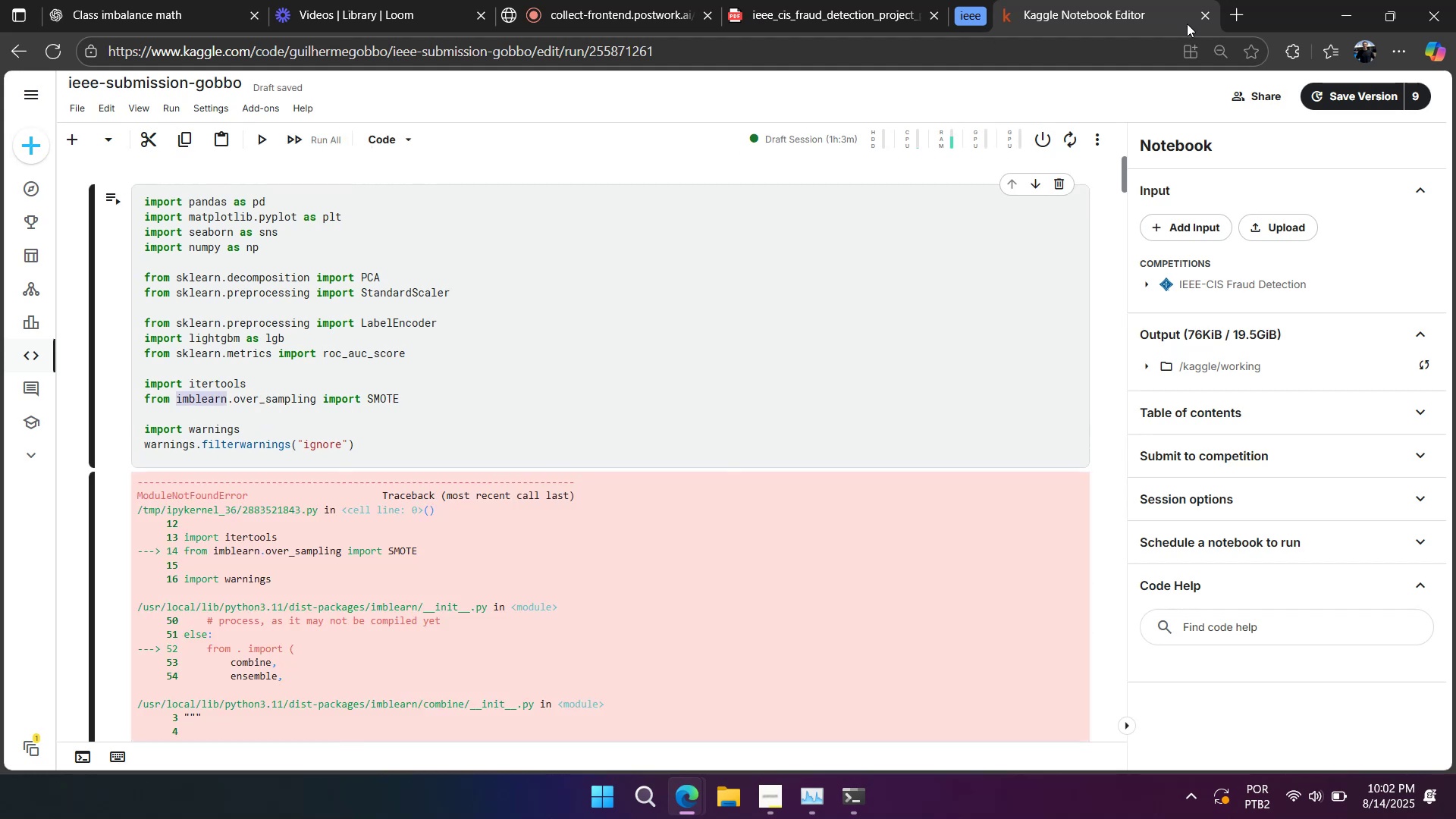 
scroll: coordinate [1072, 246], scroll_direction: down, amount: 5.0
 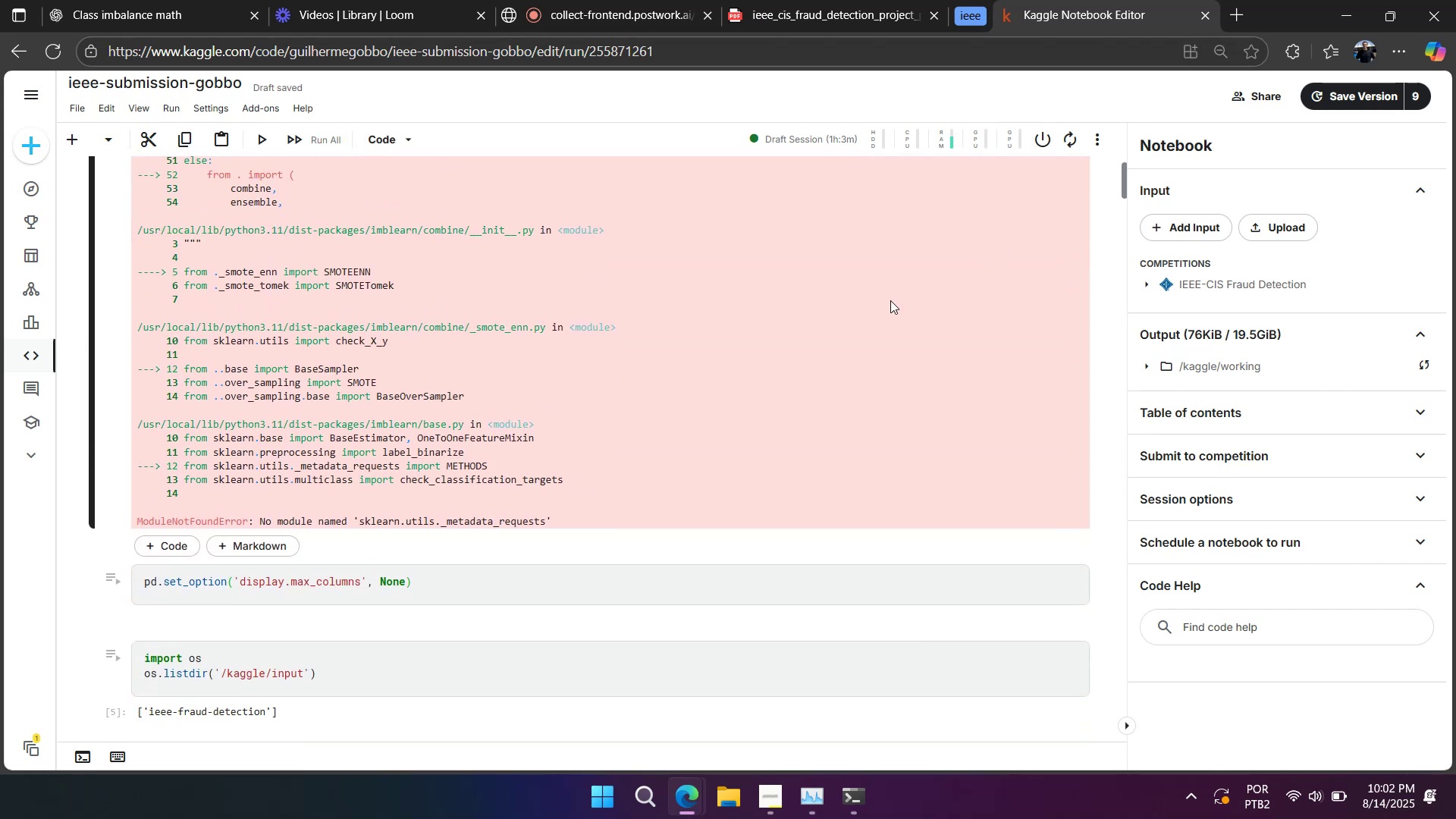 
scroll: coordinate [890, 300], scroll_direction: up, amount: 5.0
 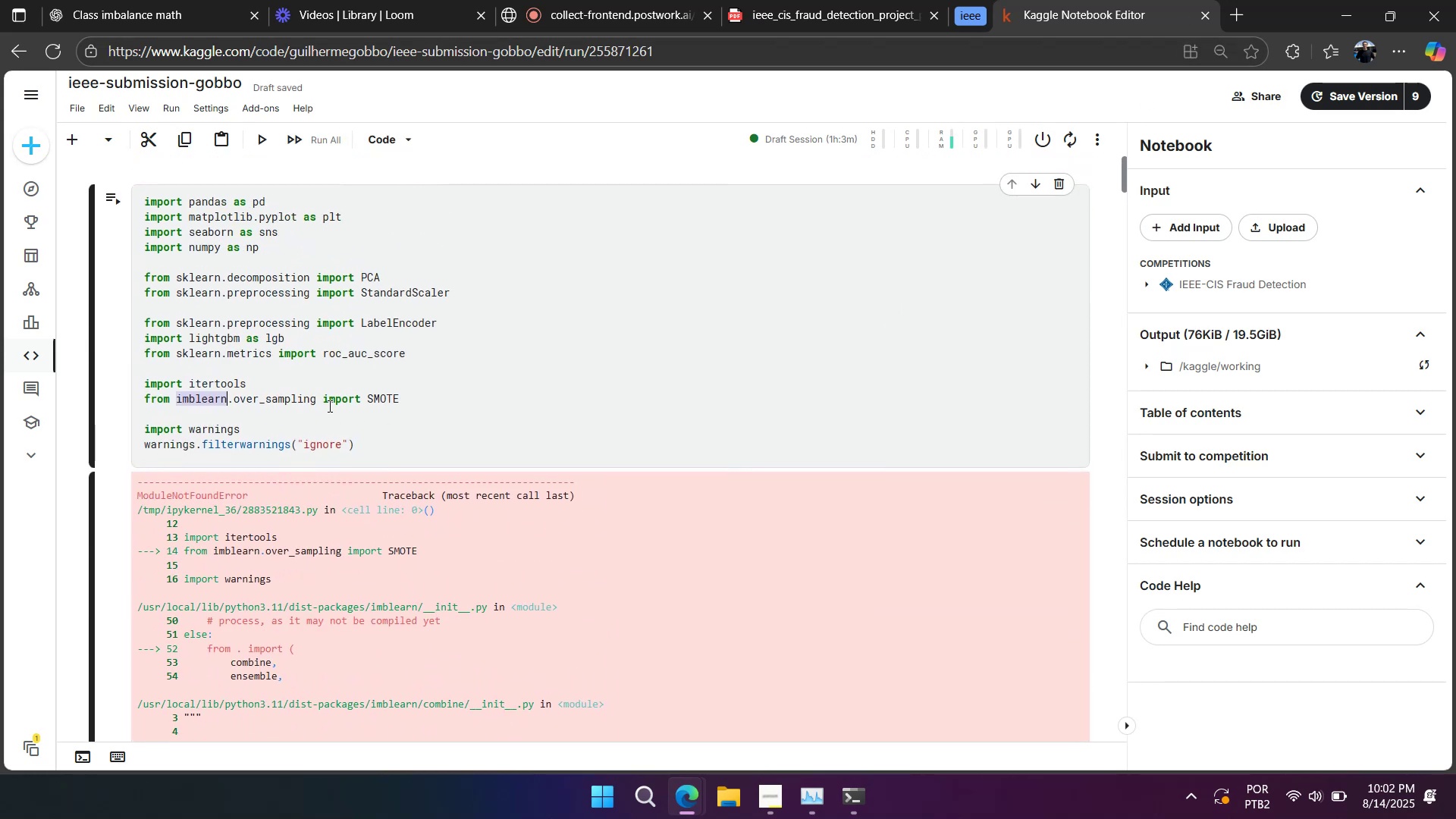 
double_click([328, 404])
 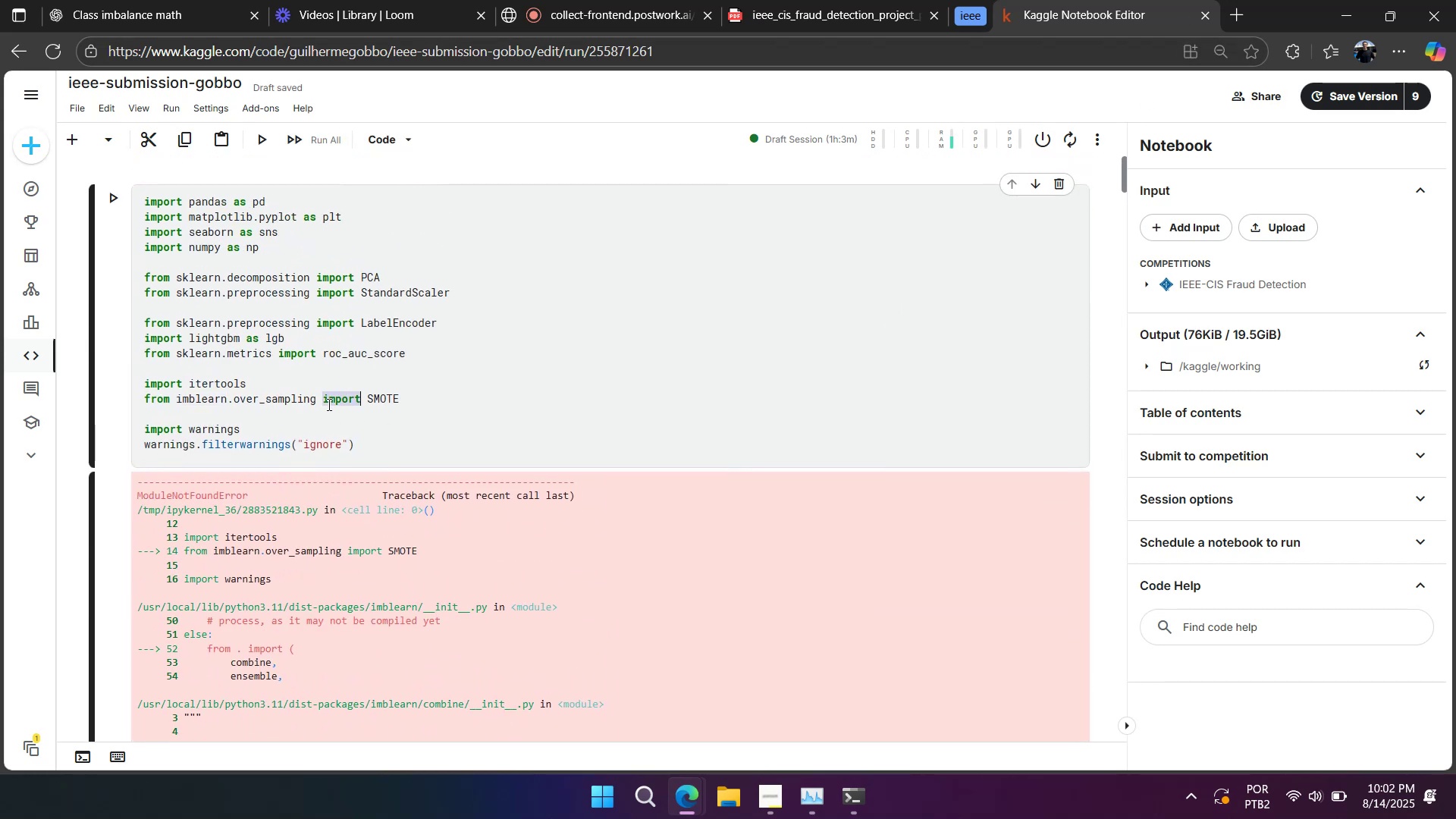 
triple_click([328, 404])
 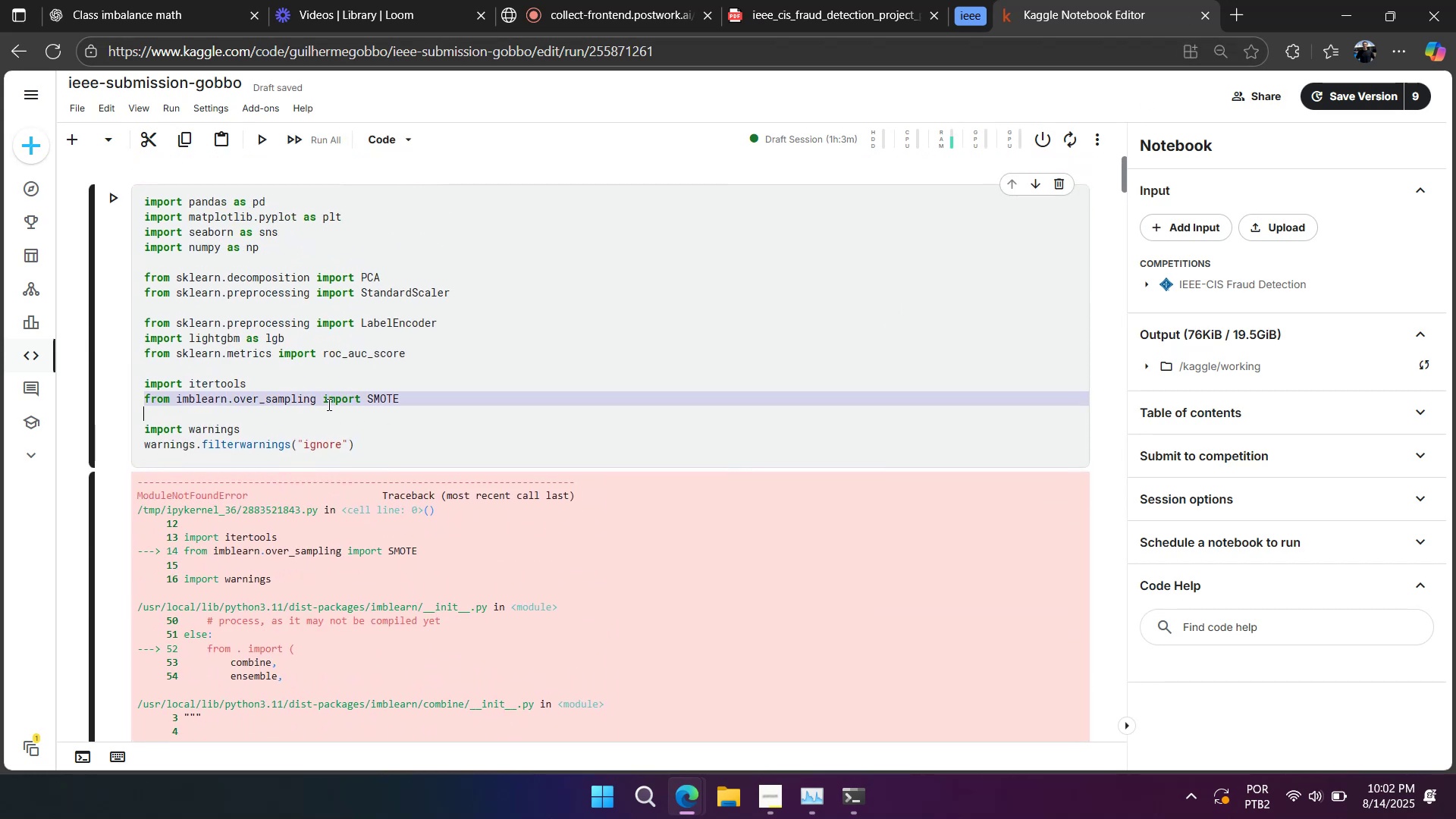 
key(Control+C)
 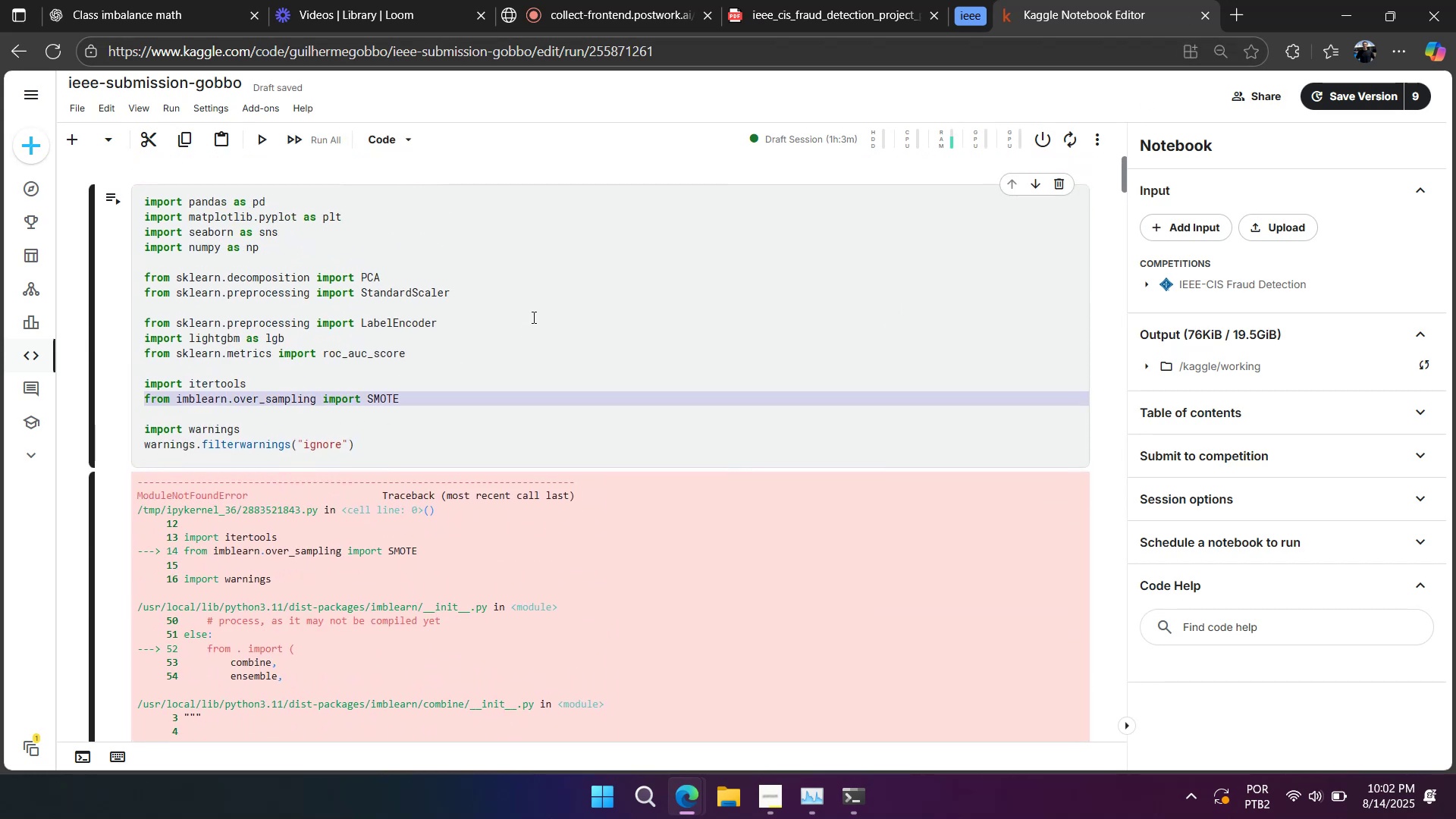 
scroll: coordinate [530, 318], scroll_direction: down, amount: 7.0
 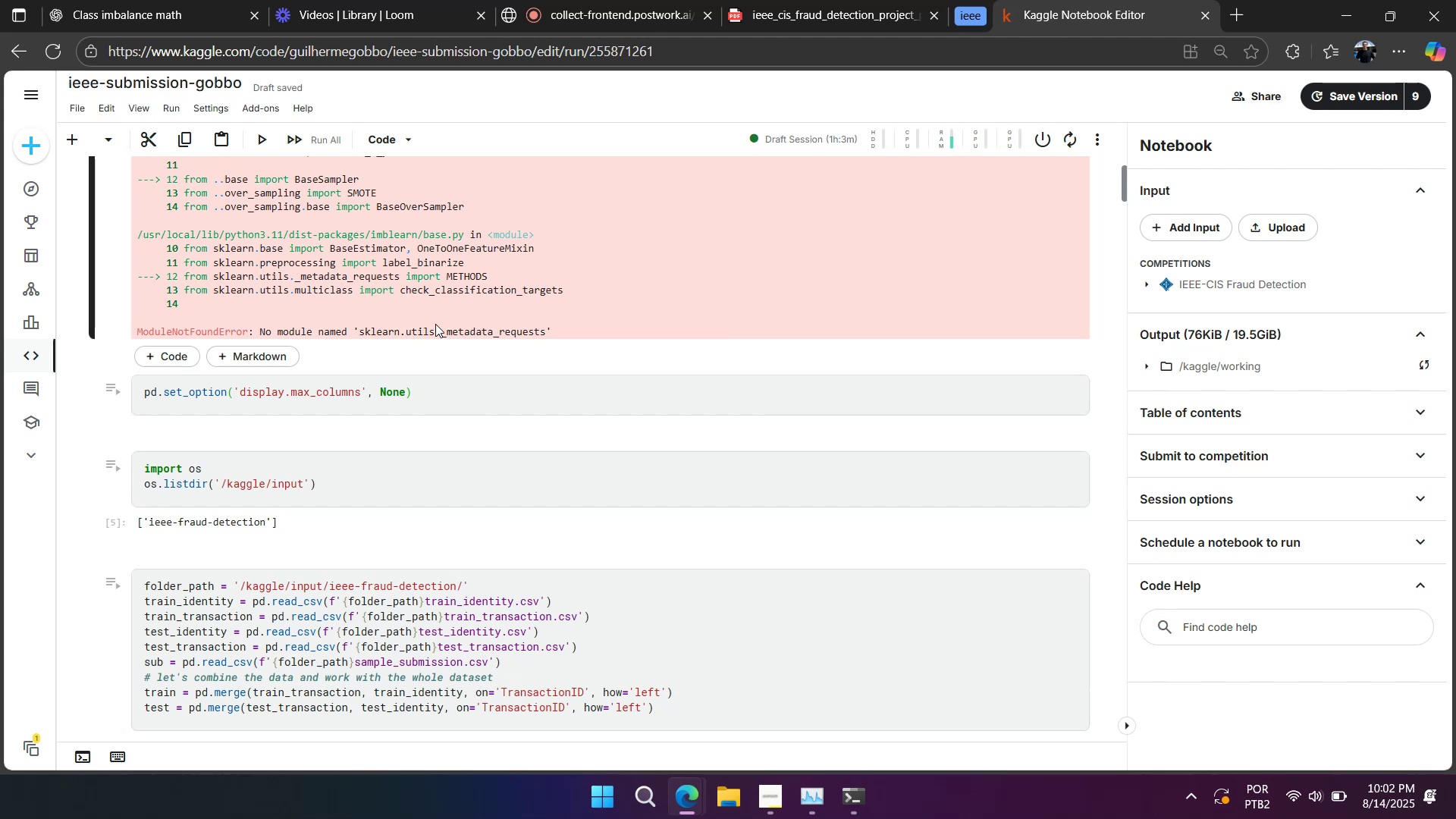 
left_click([432, 332])
 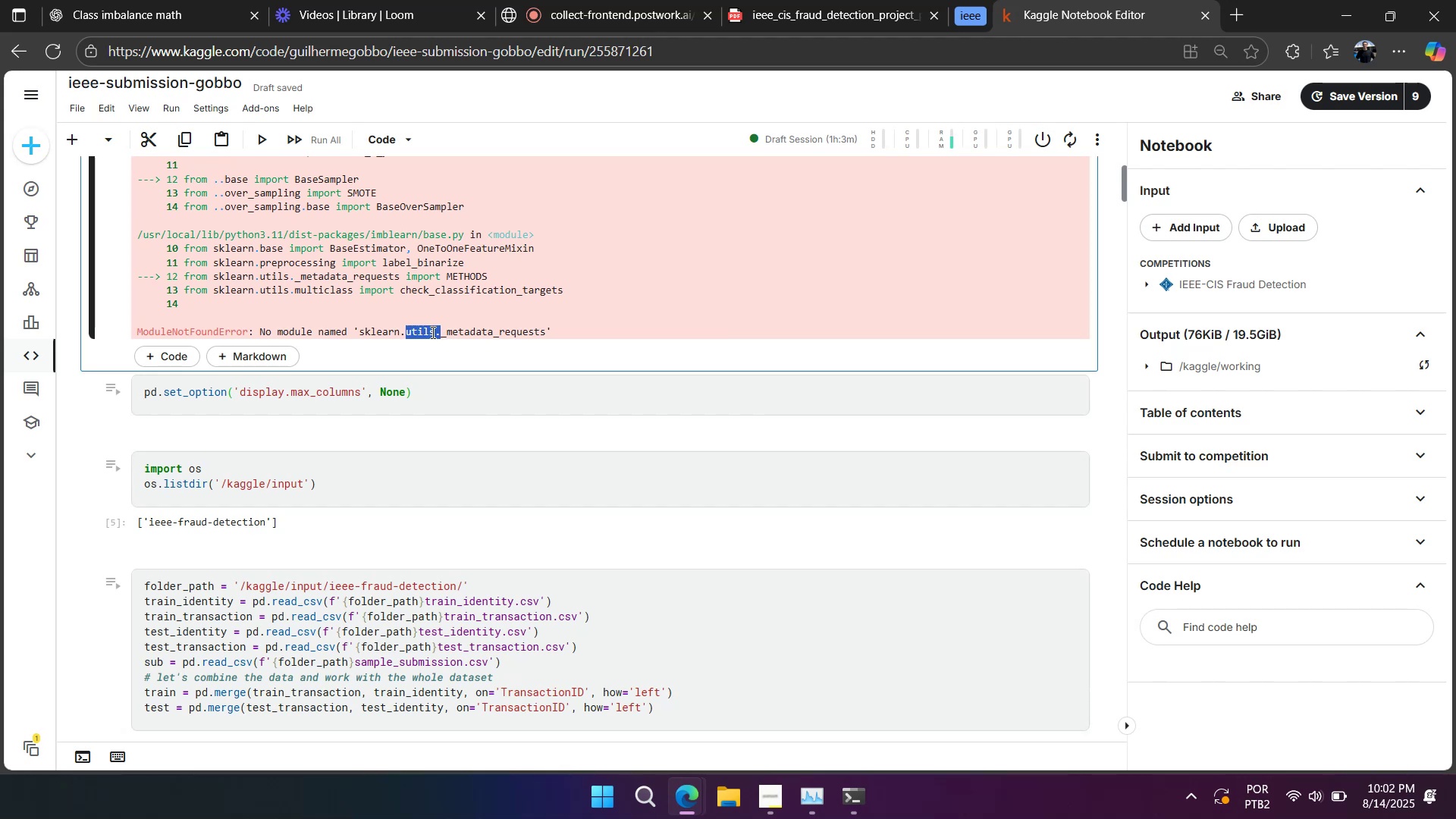 
triple_click([431, 332])
 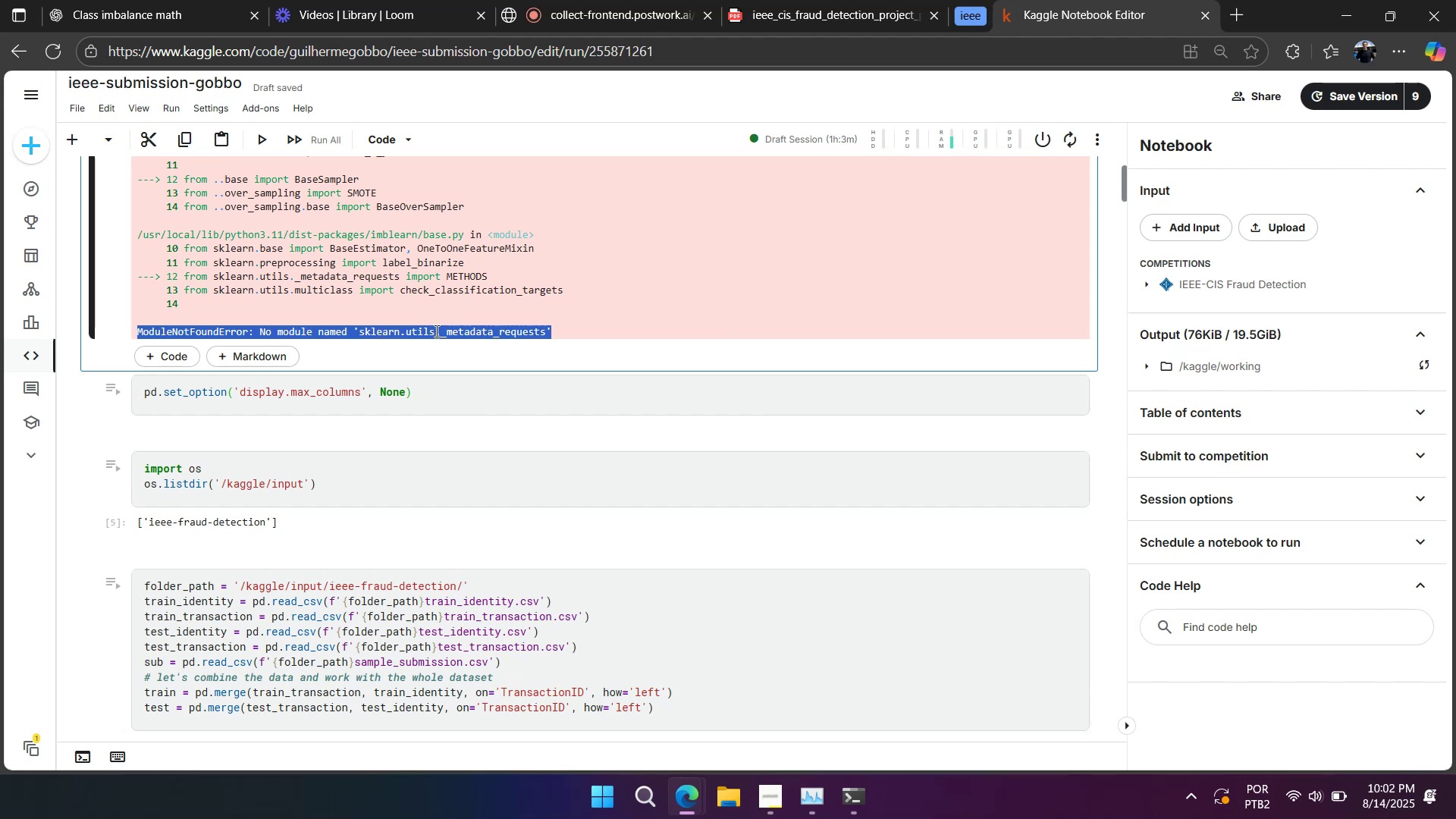 
key(Control+C)
 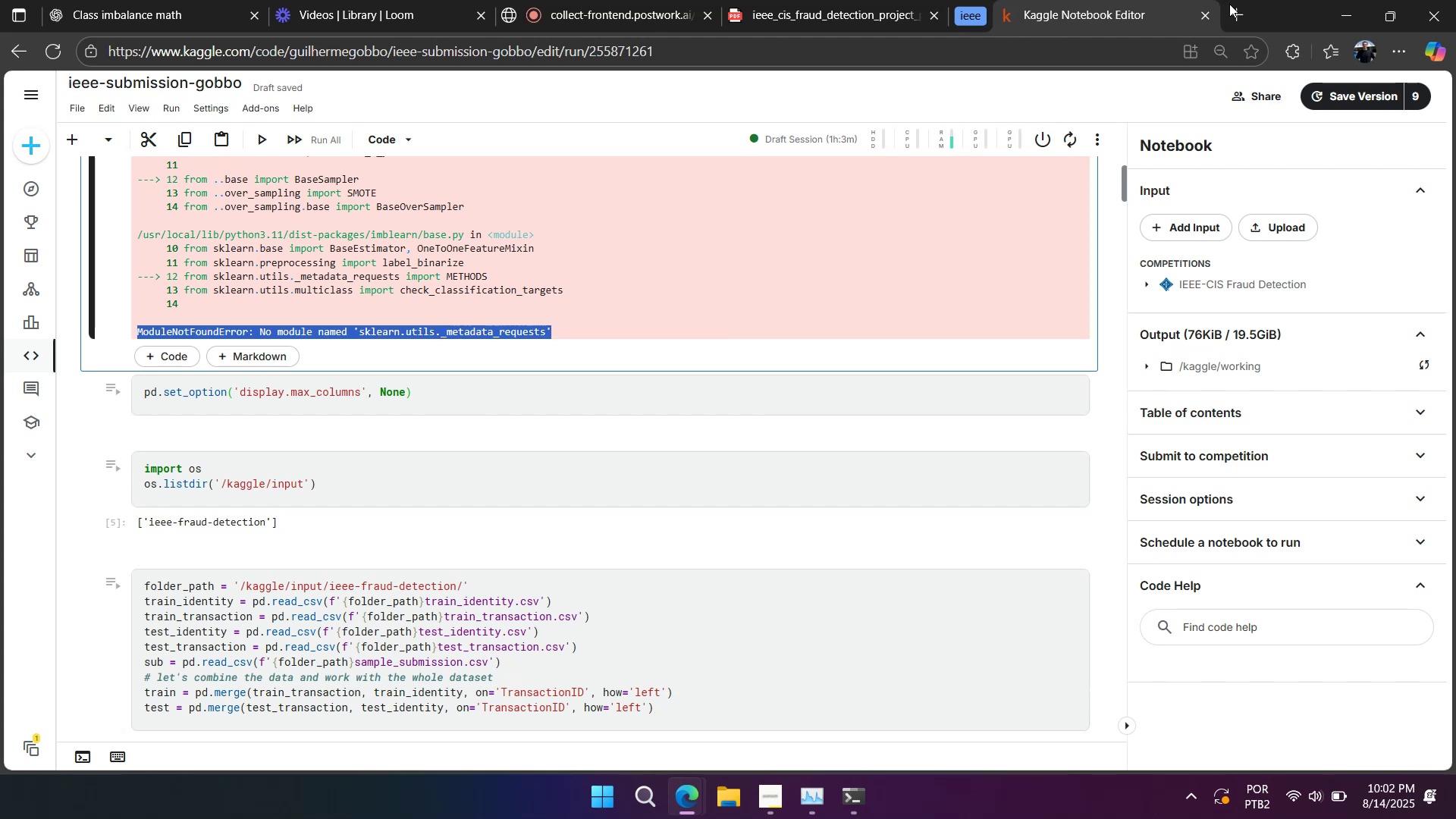 
hold_key(key=ControlLeft, duration=0.37)
 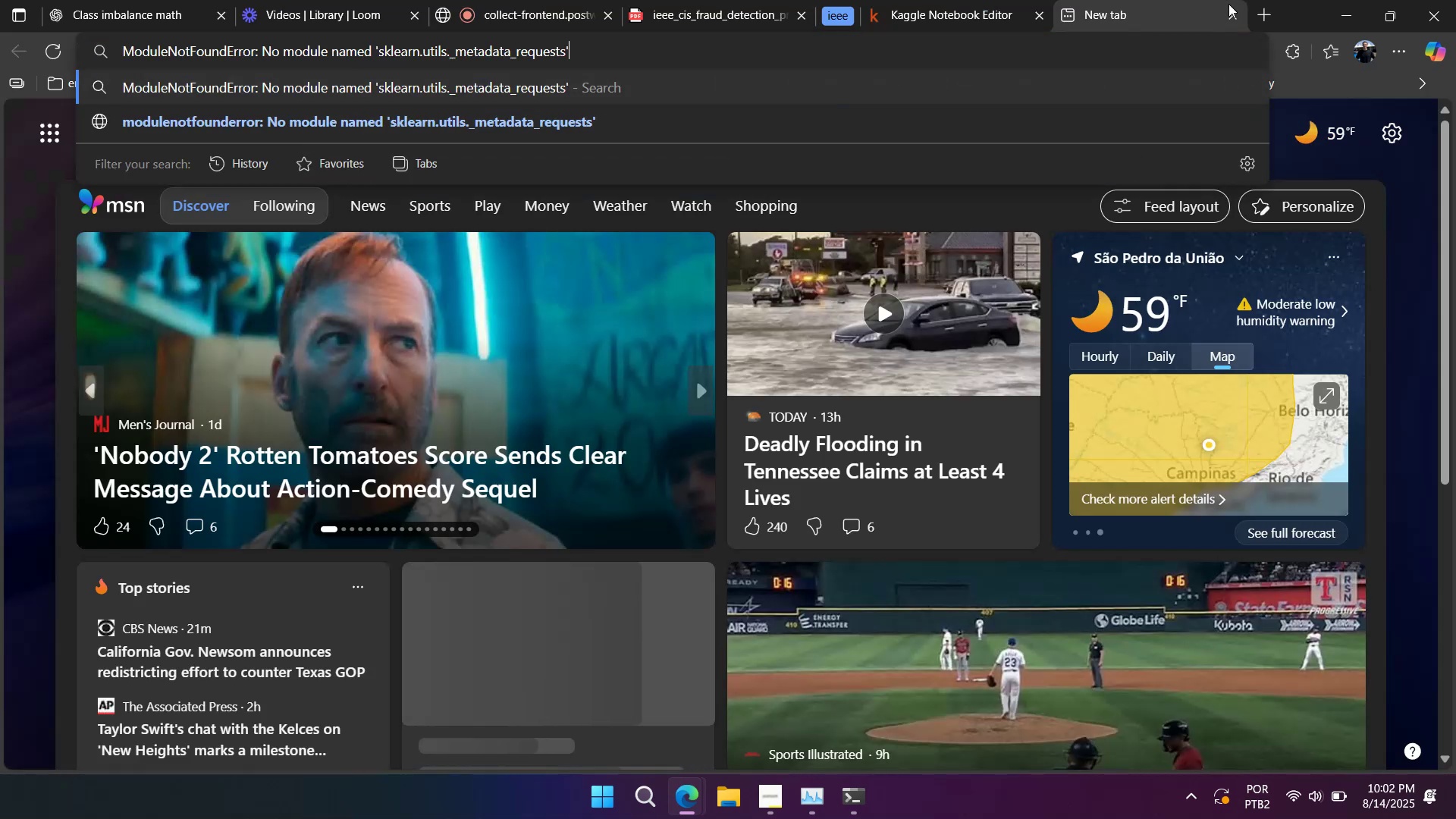 
key(Enter)
 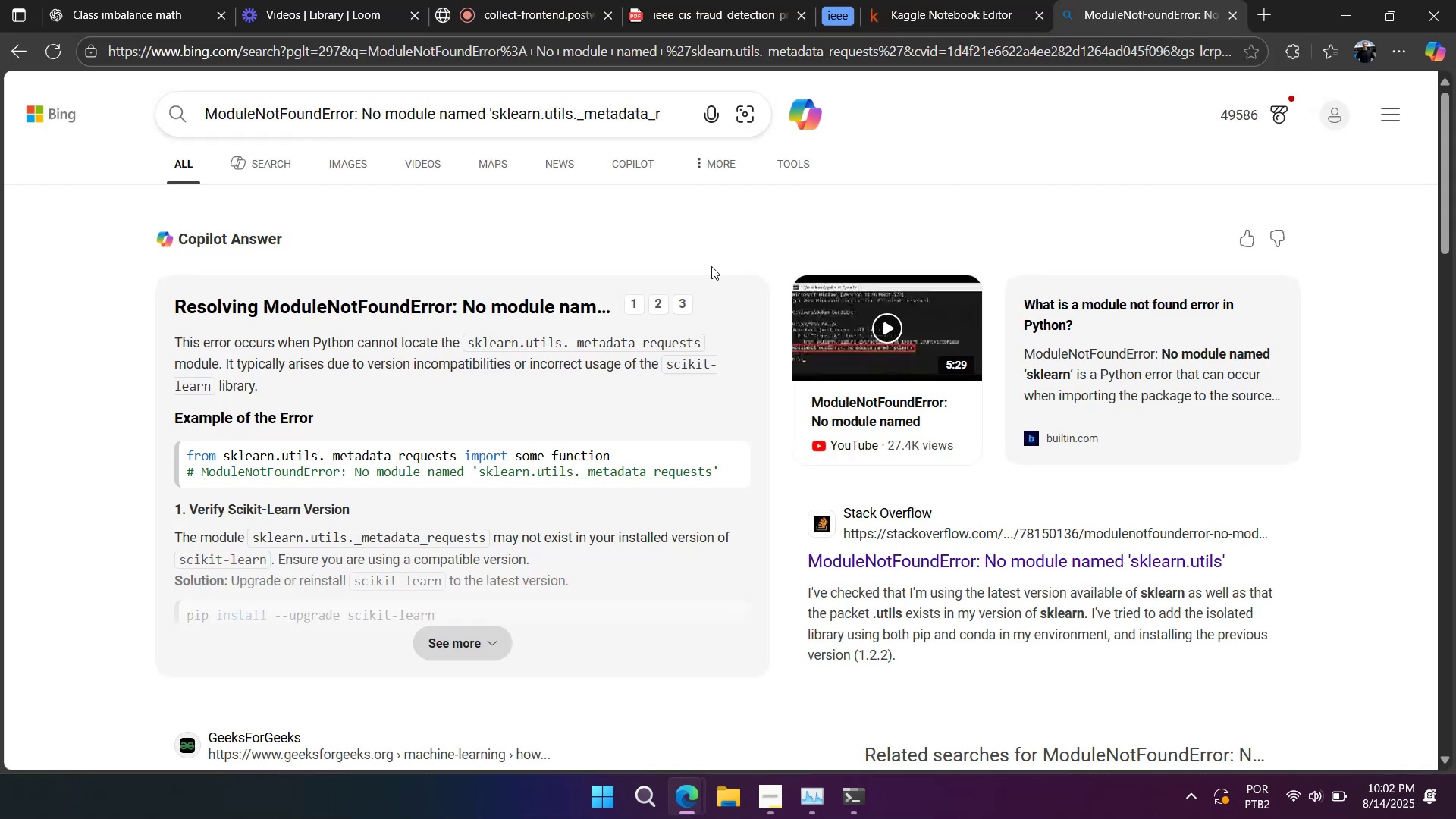 
scroll: coordinate [645, 341], scroll_direction: down, amount: 4.0
 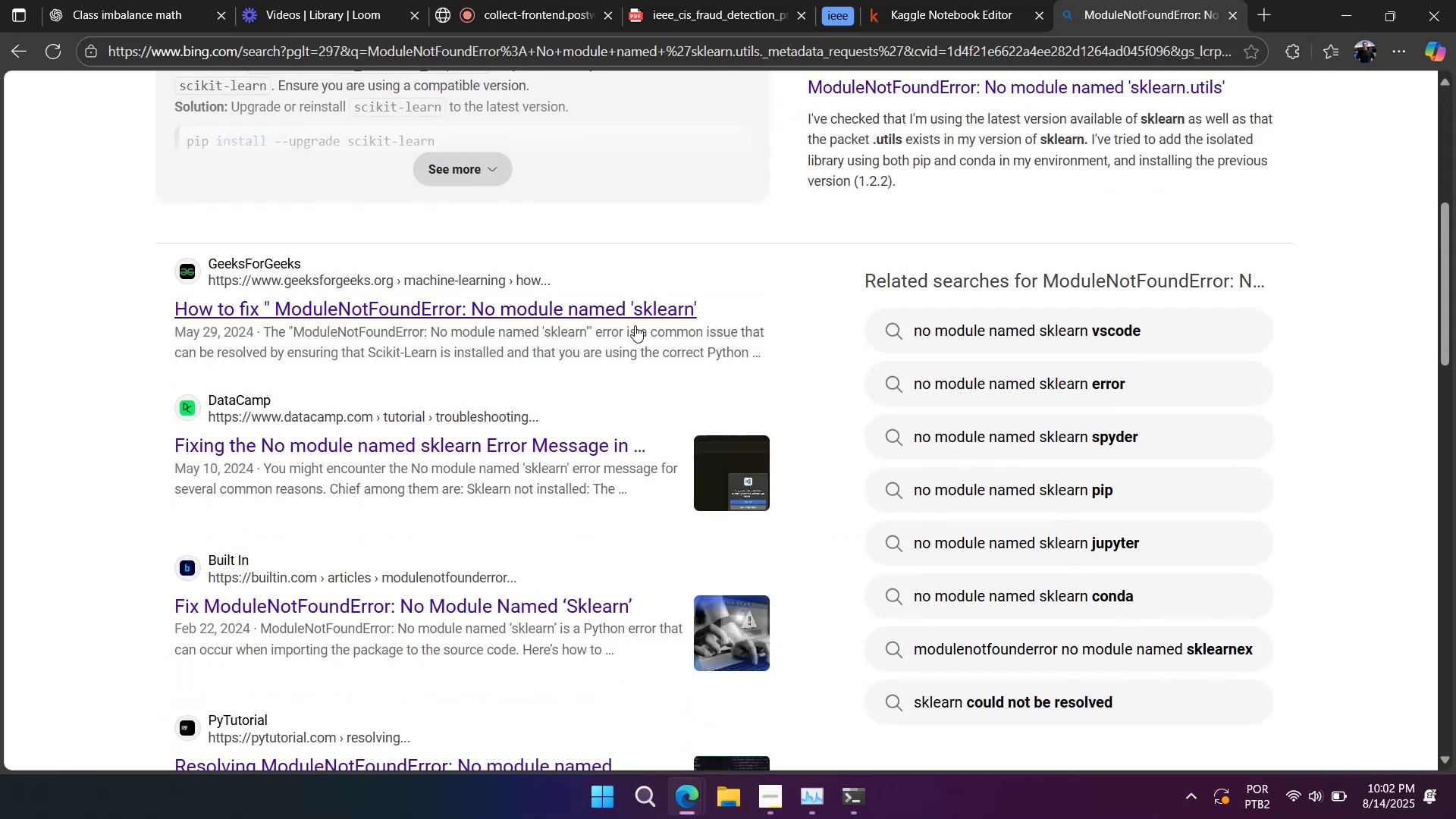 
scroll: coordinate [578, 165], scroll_direction: up, amount: 11.0
 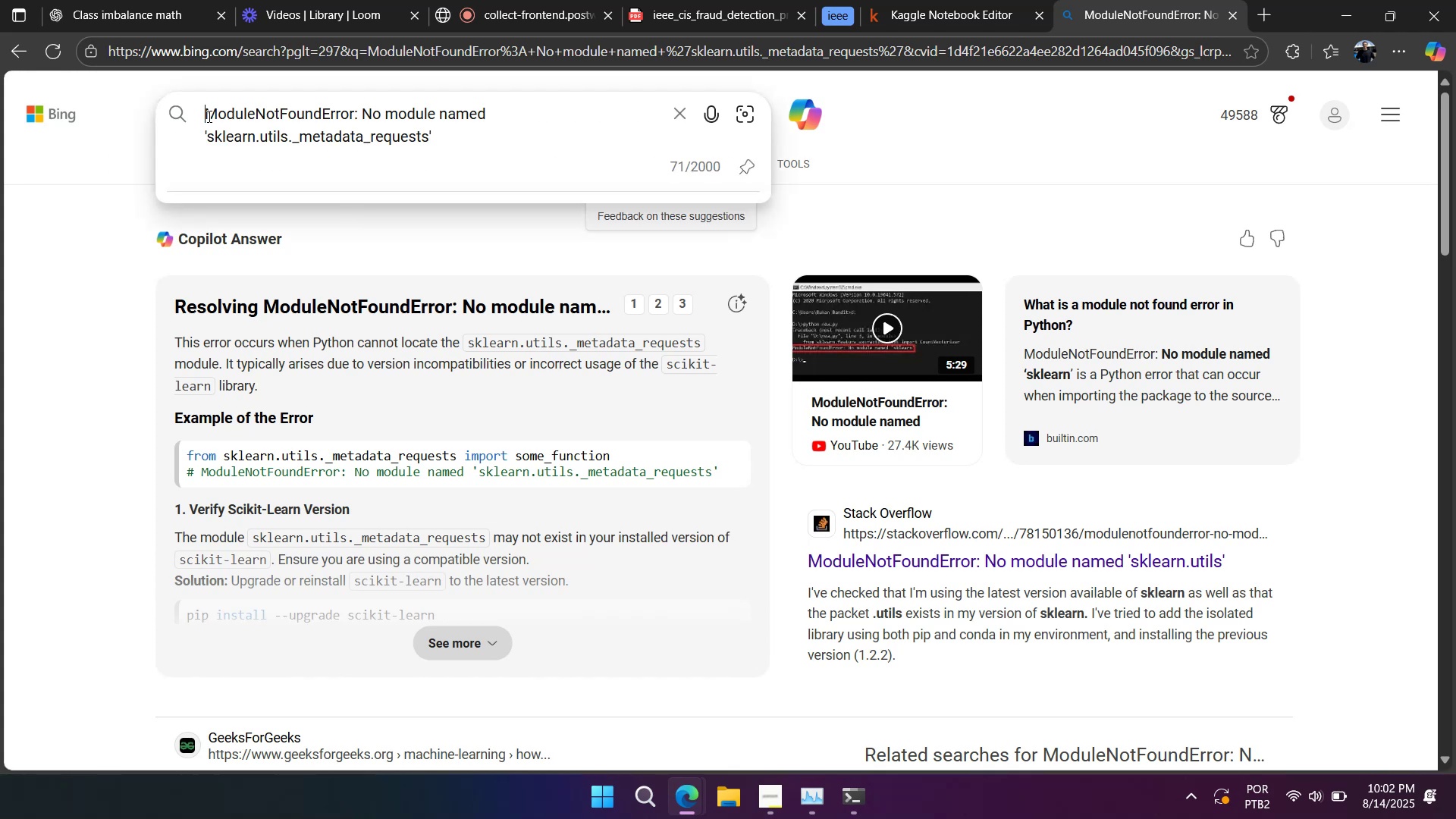 
type(smote? )
 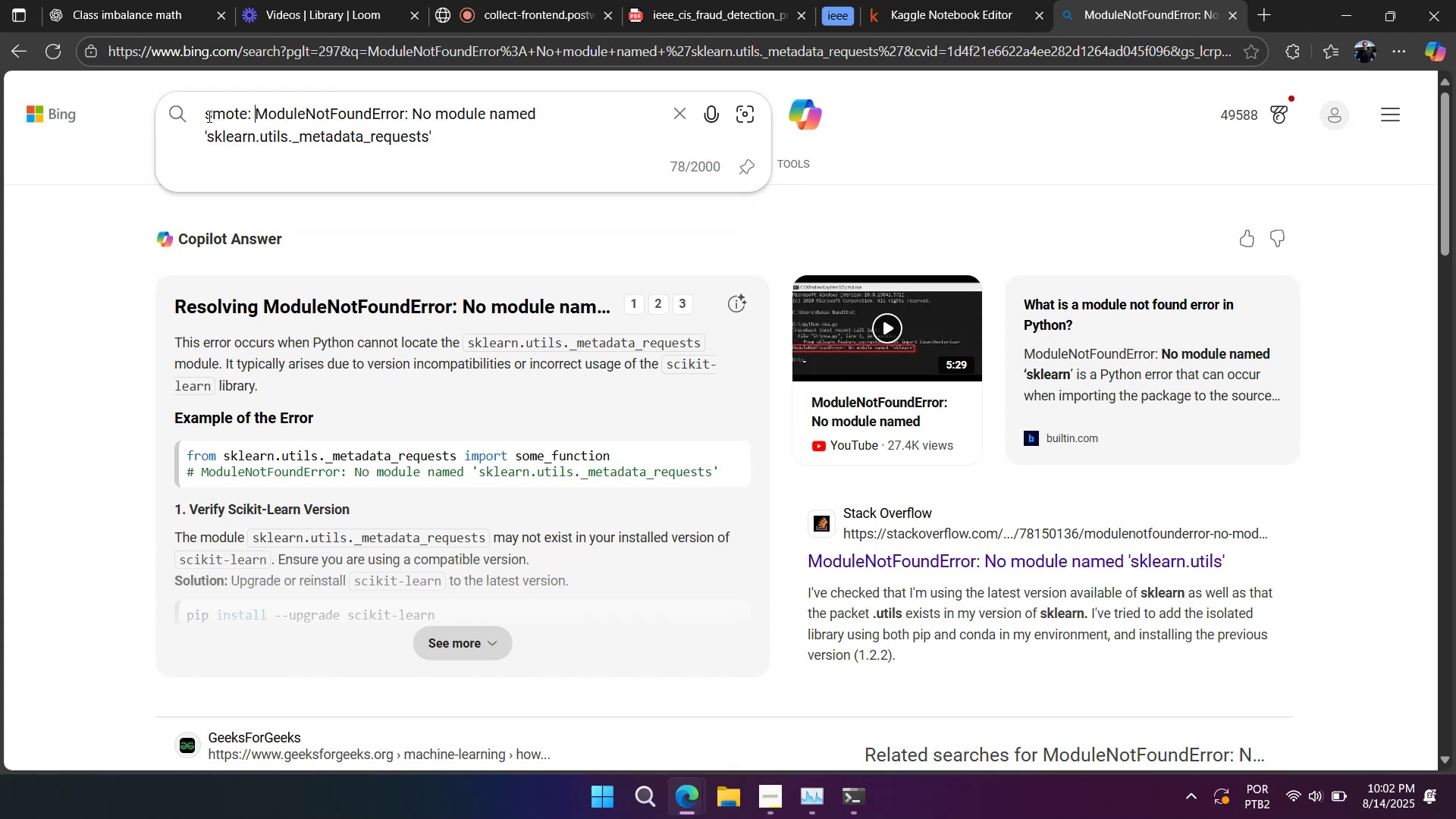 
 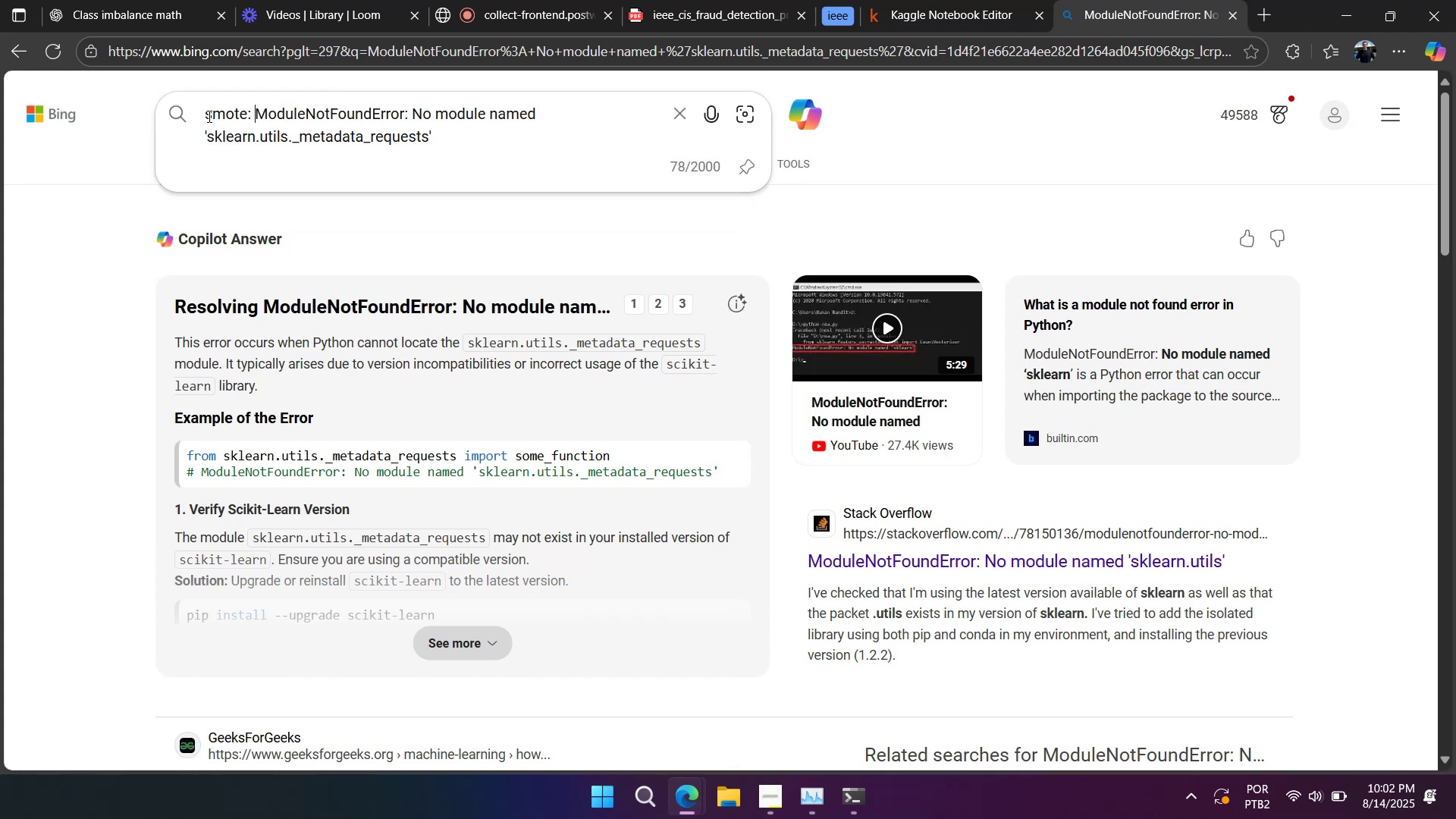 
key(Enter)
 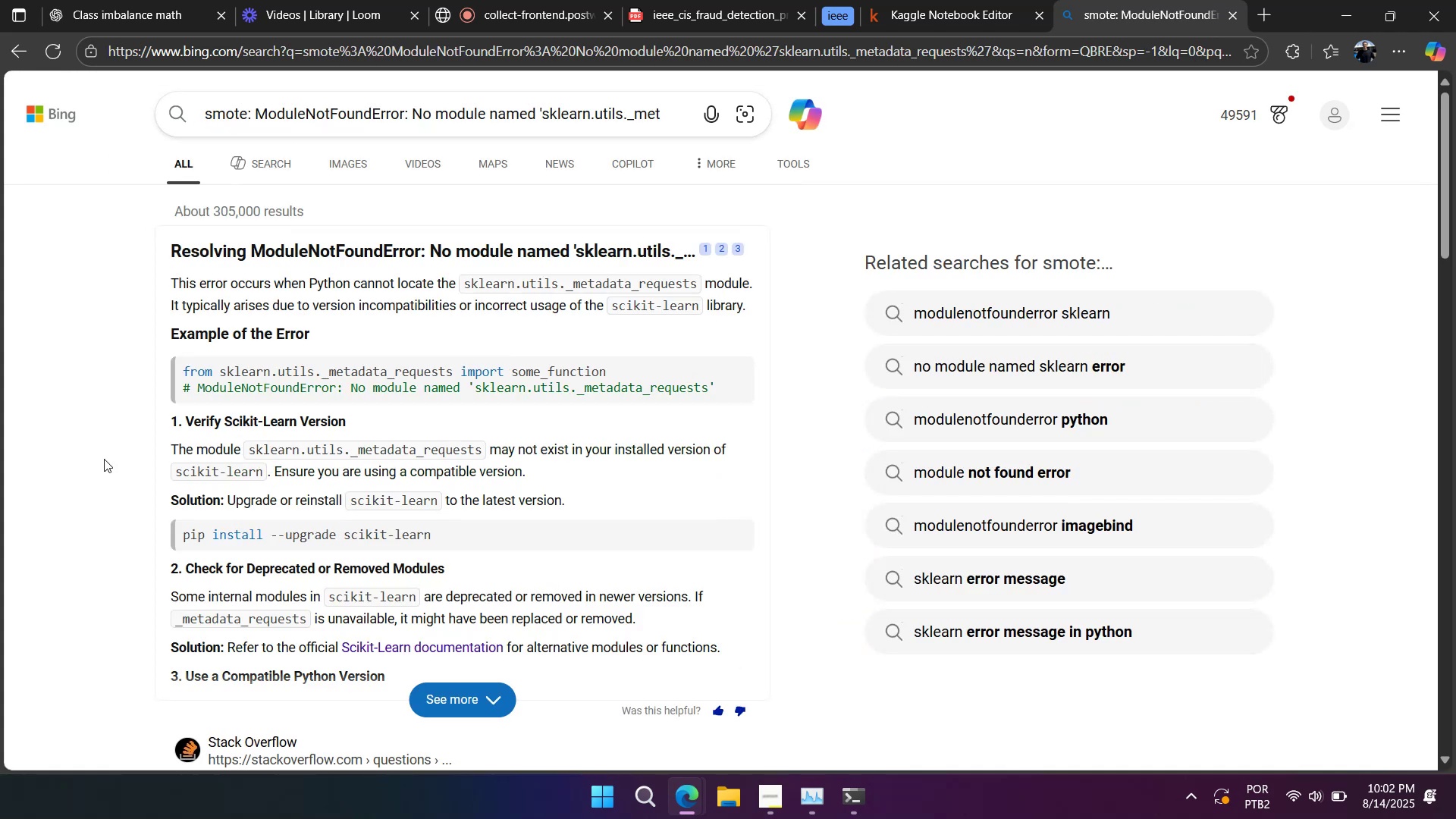 
wait(7.42)
 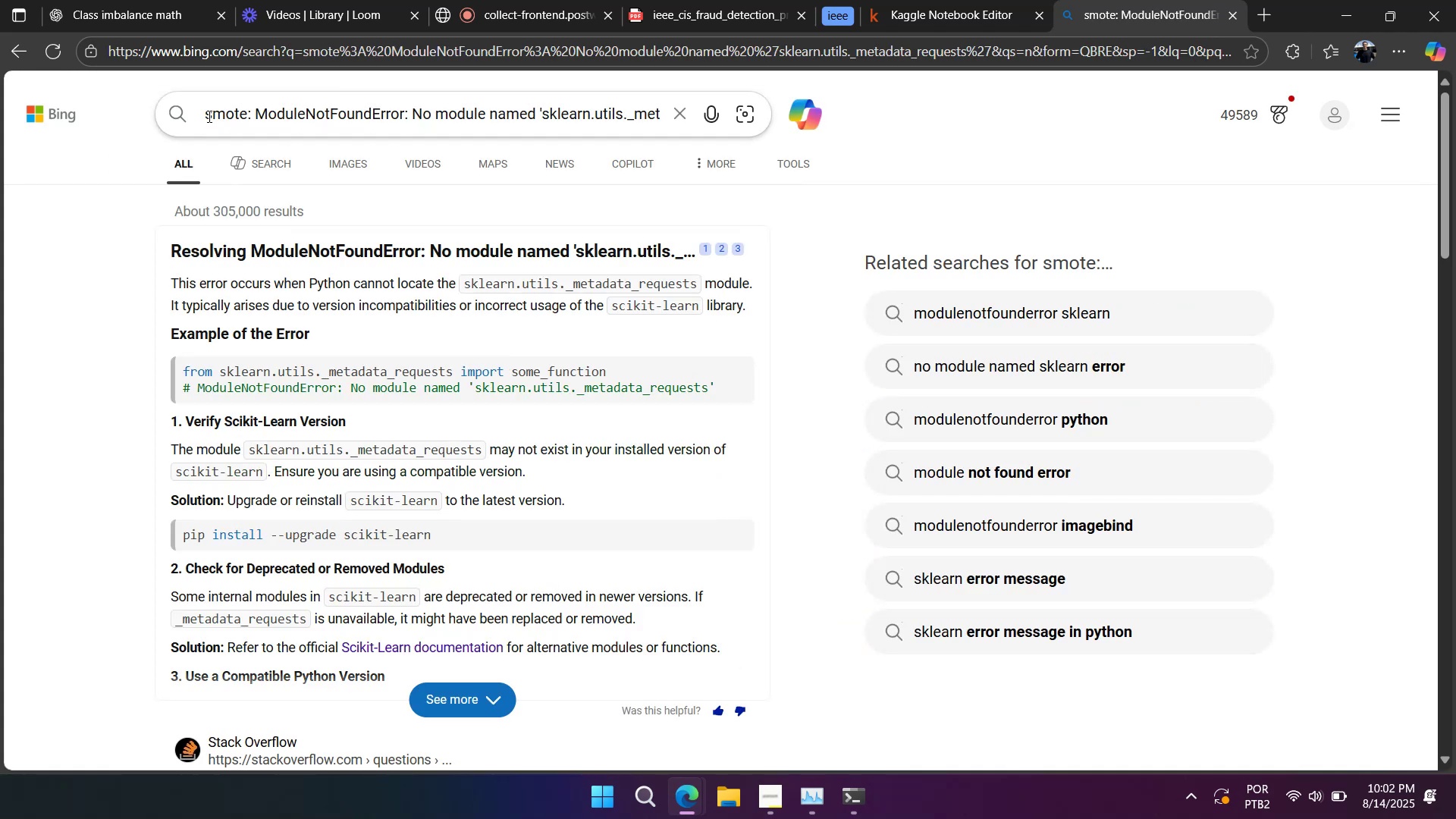 
scroll: coordinate [245, 461], scroll_direction: down, amount: 5.0
 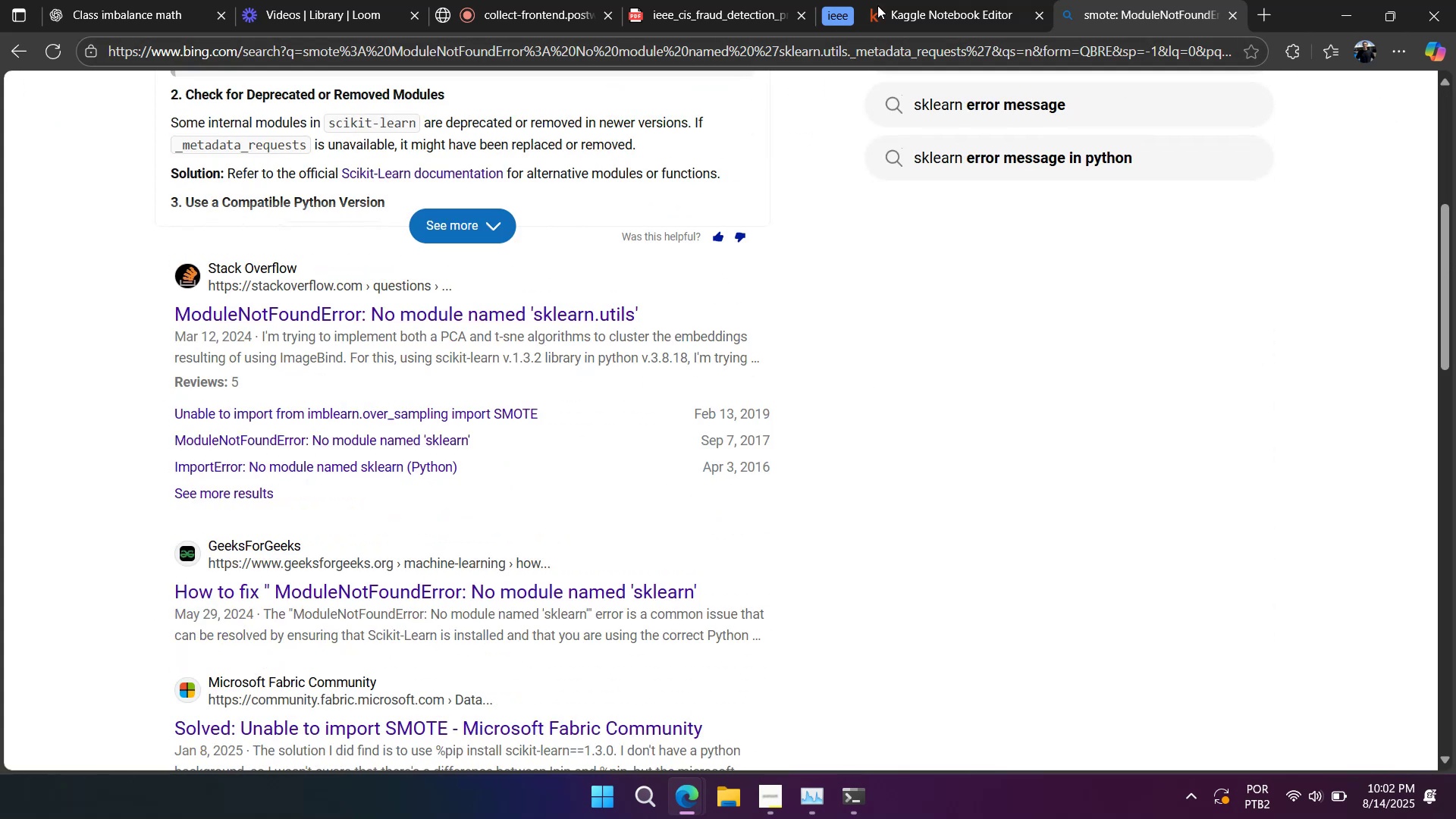 
left_click([895, 9])
 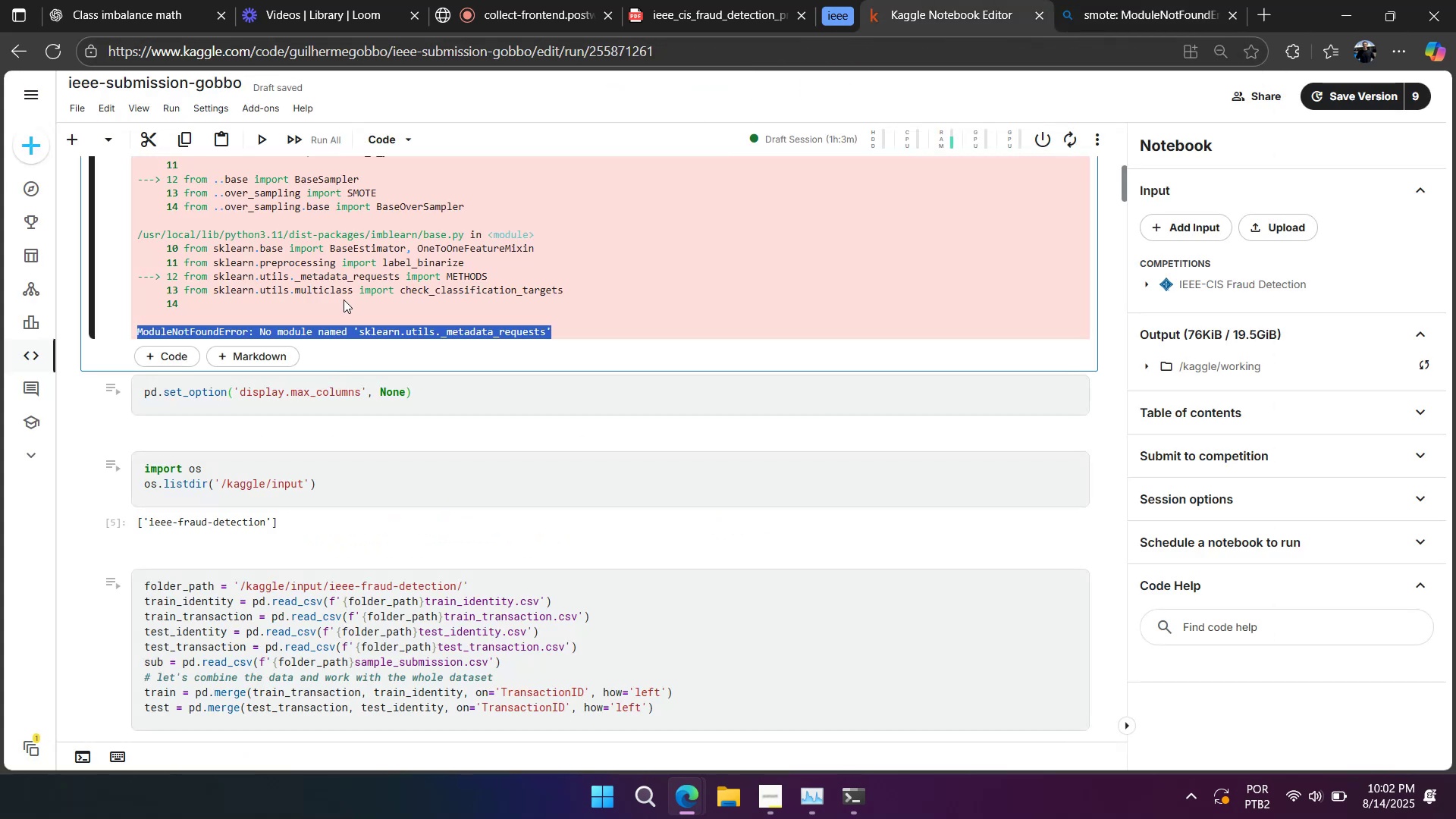 
scroll: coordinate [314, 312], scroll_direction: up, amount: 7.0
 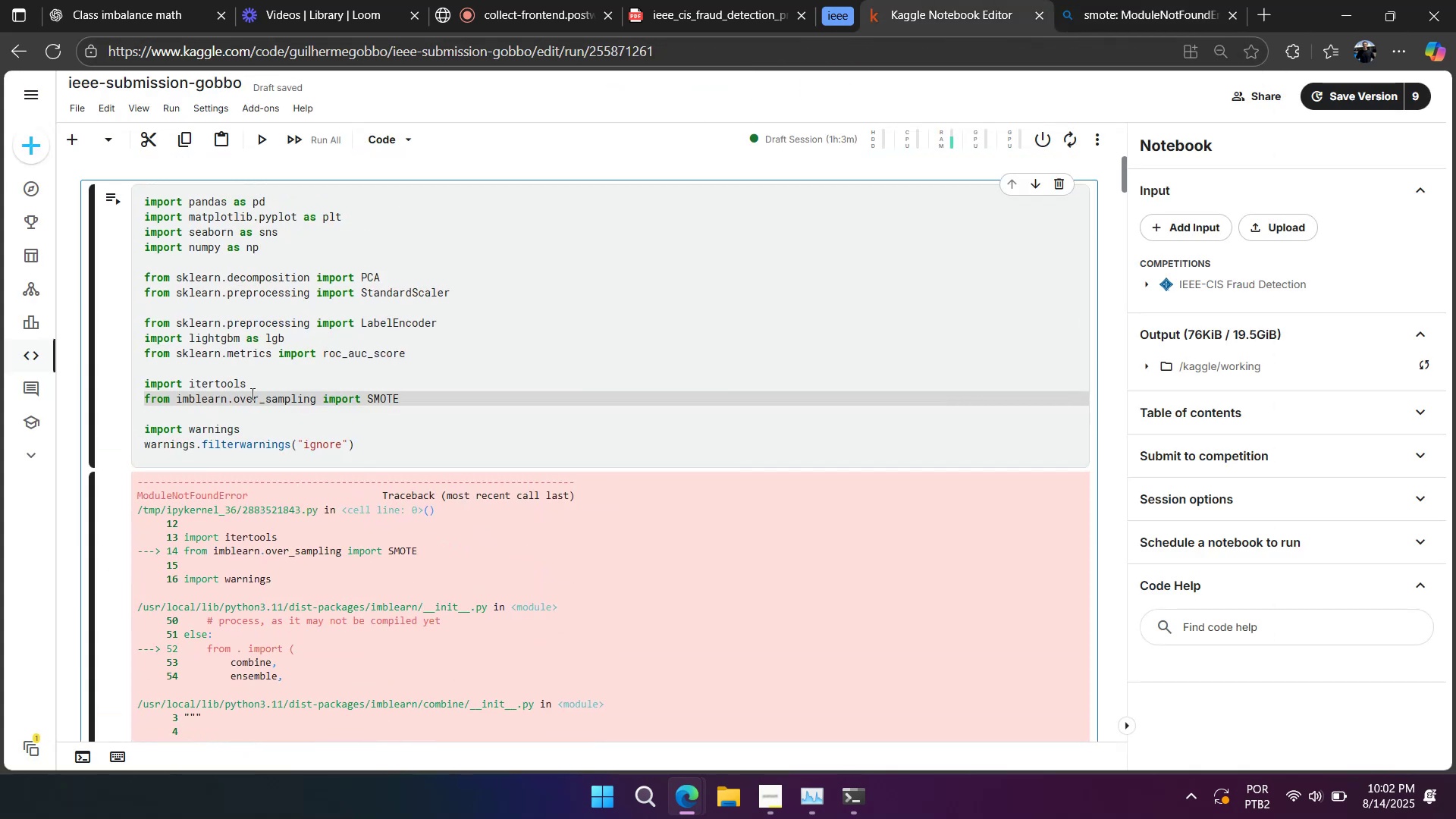 
left_click([250, 397])
 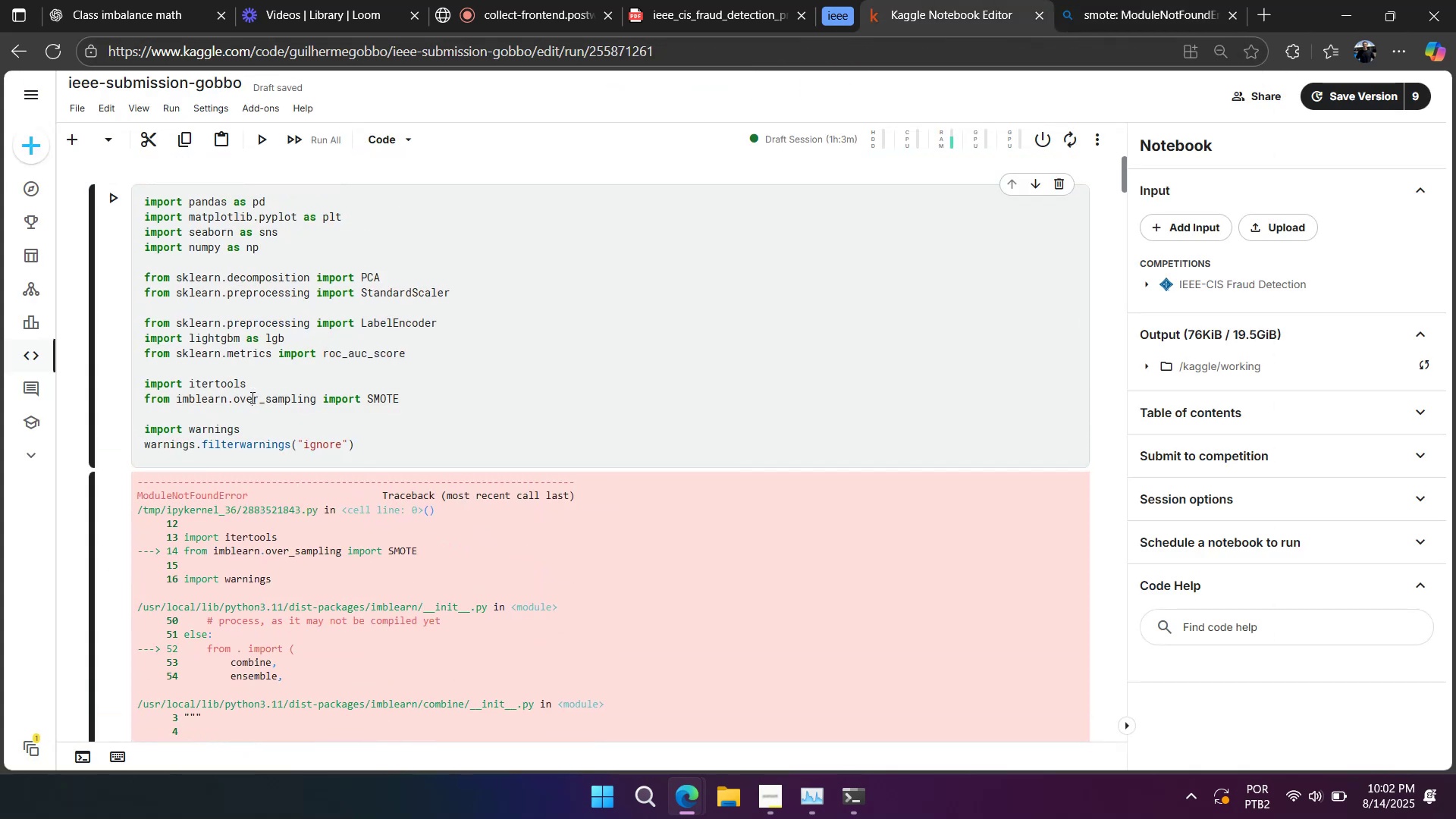 
key(Control+Slash)
 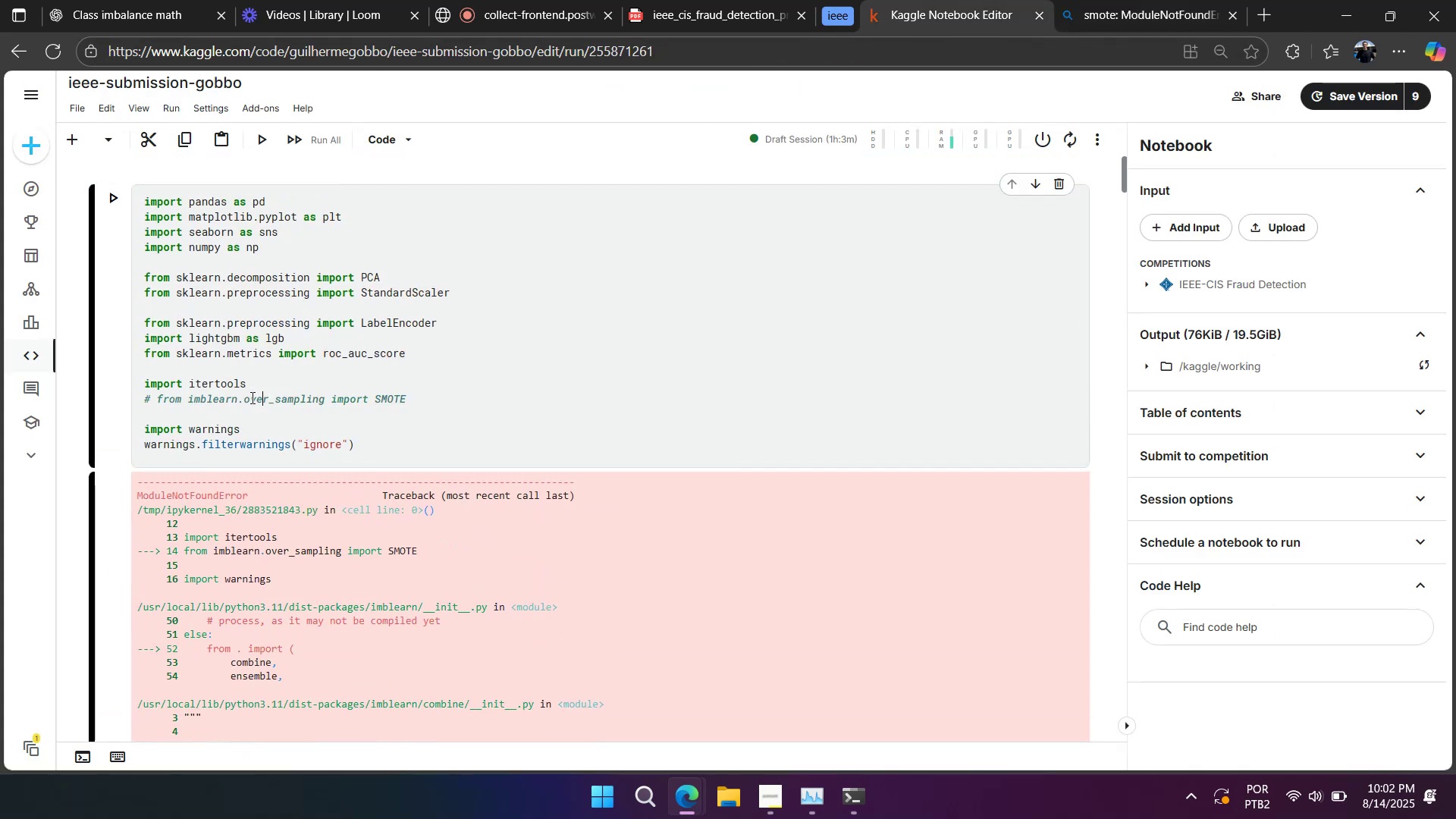 
key(Shift+Enter)
 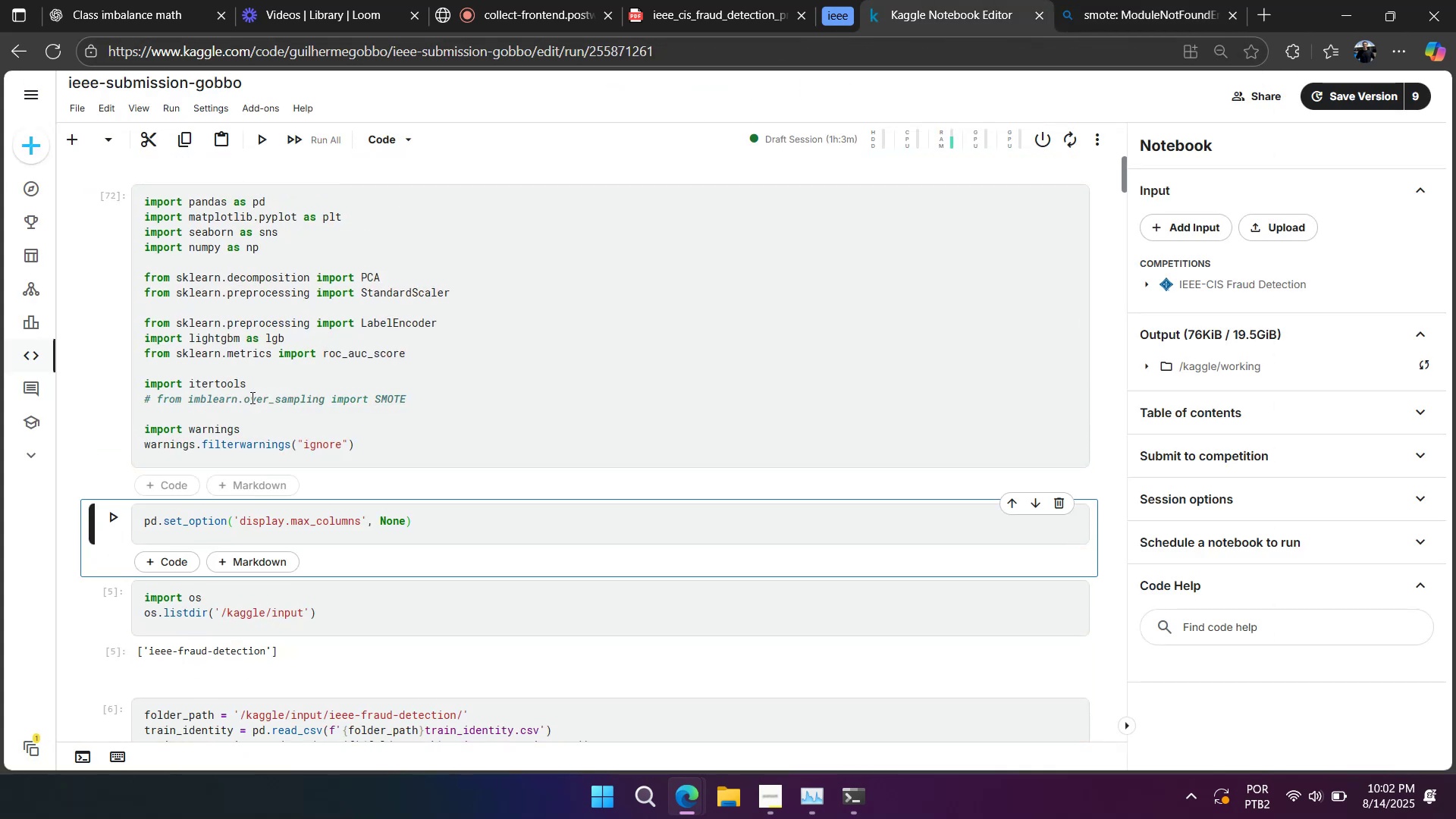 
double_click([249, 397])
 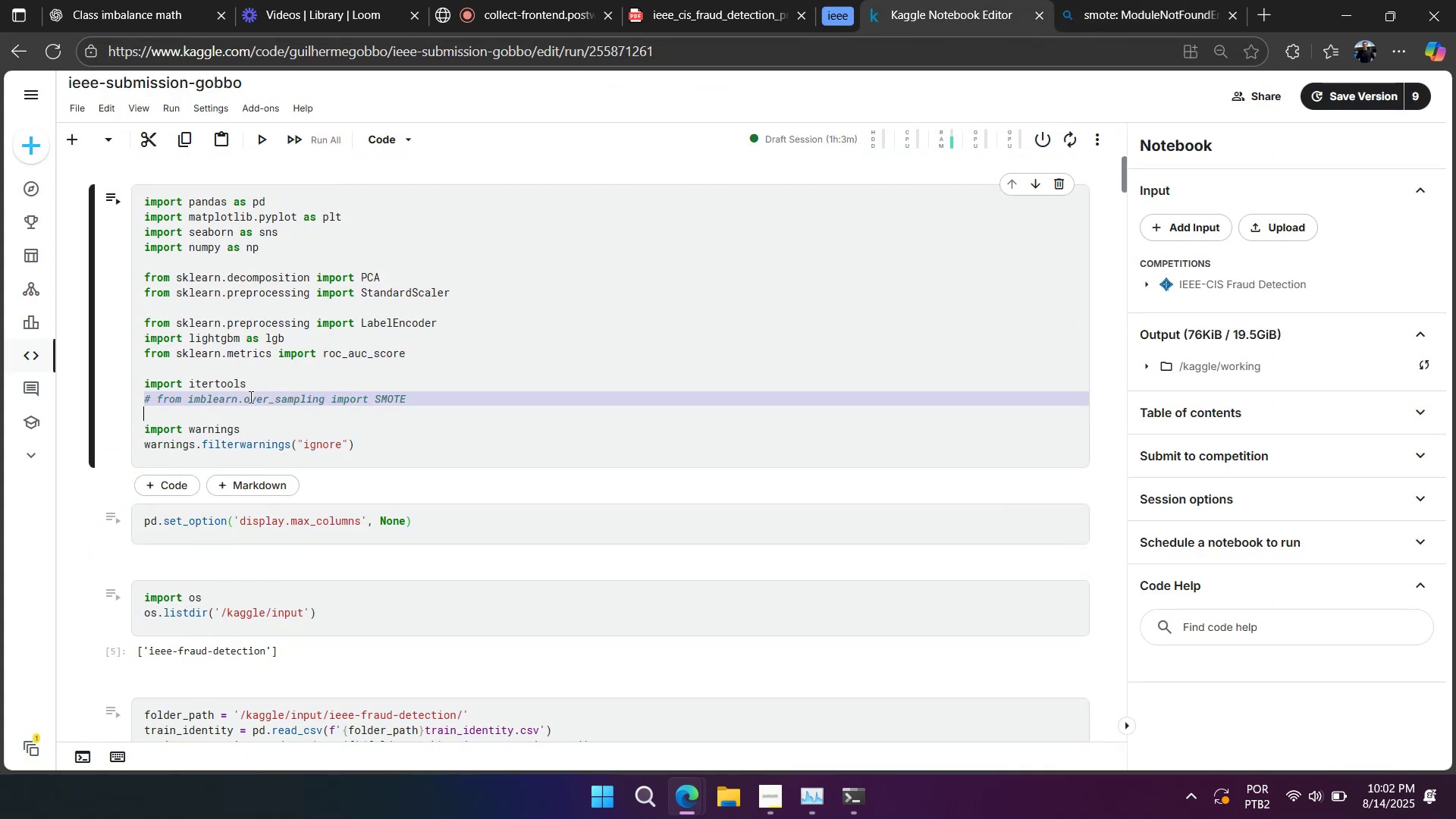 
key(Control+C)
 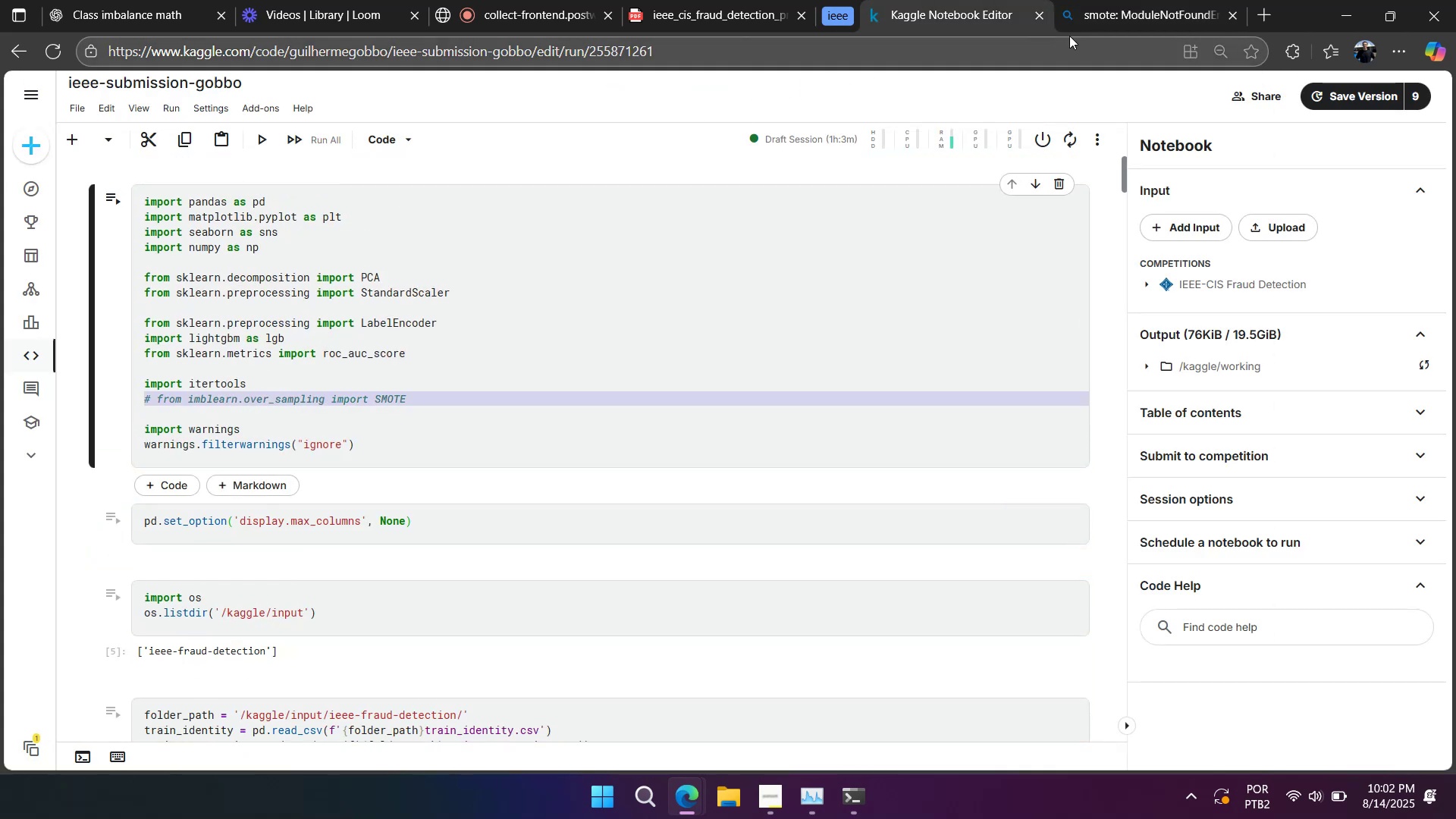 
left_click([1088, 25])
 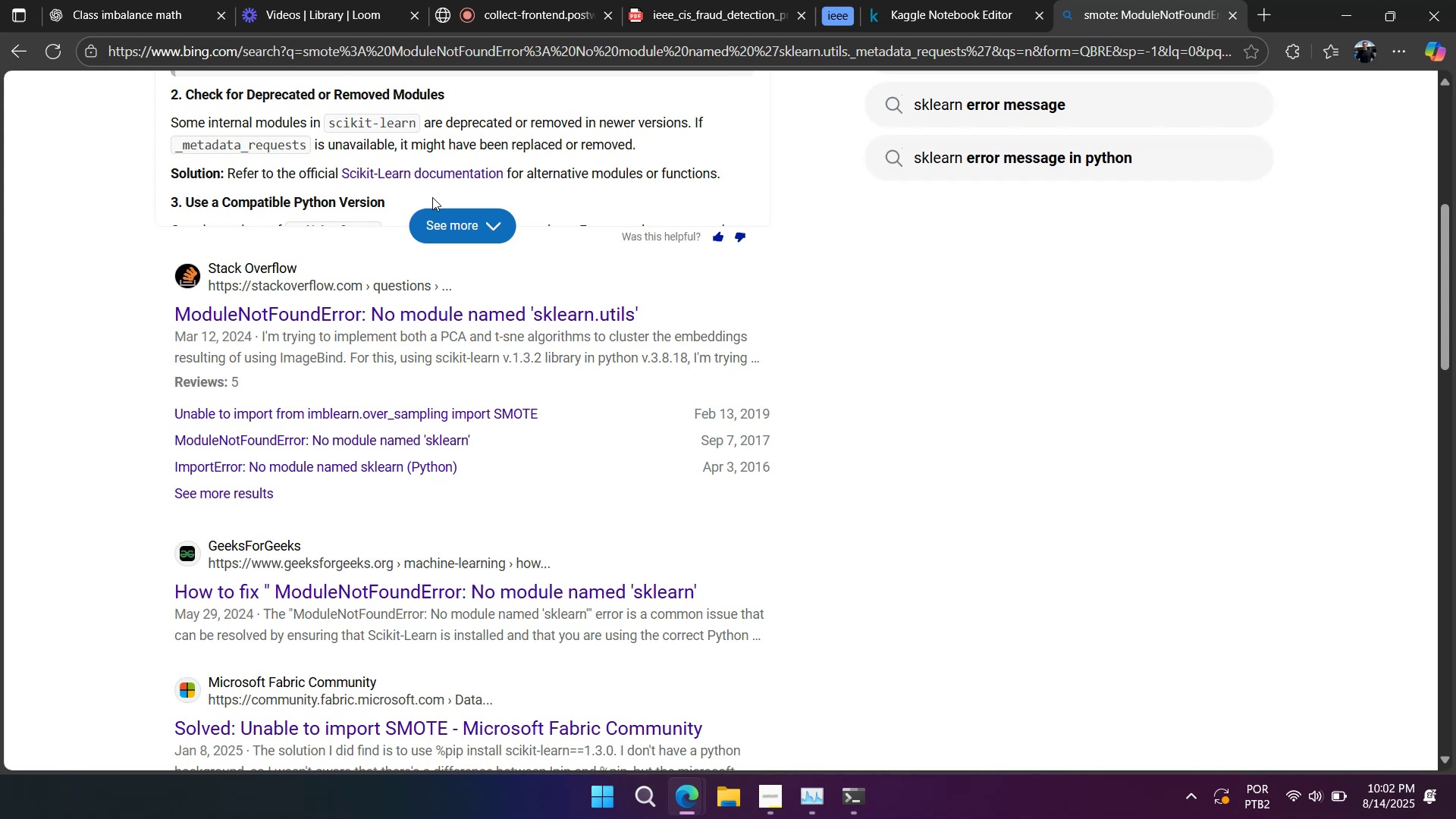 
scroll: coordinate [387, 280], scroll_direction: down, amount: 3.0
 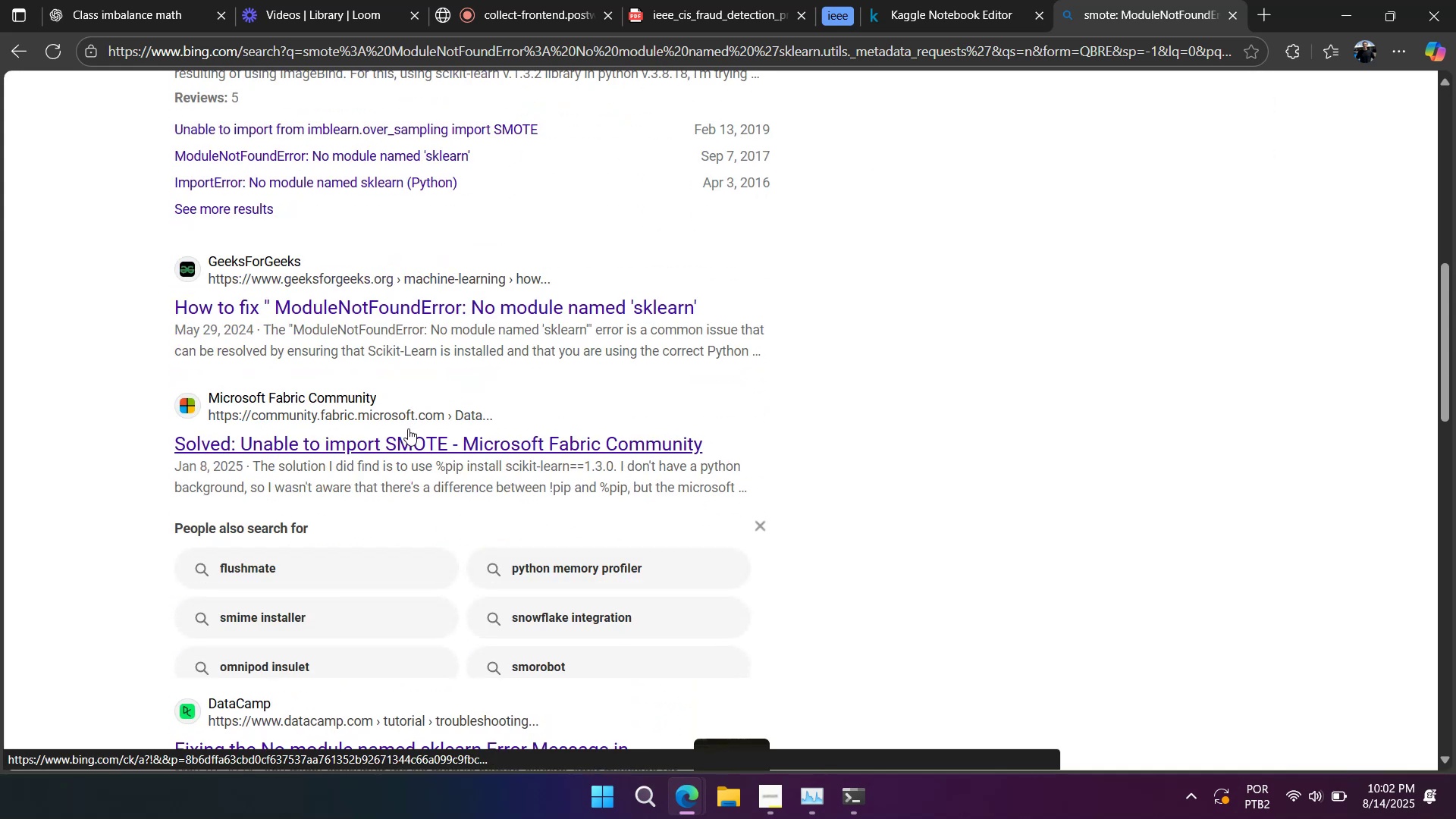 
left_click([408, 428])
 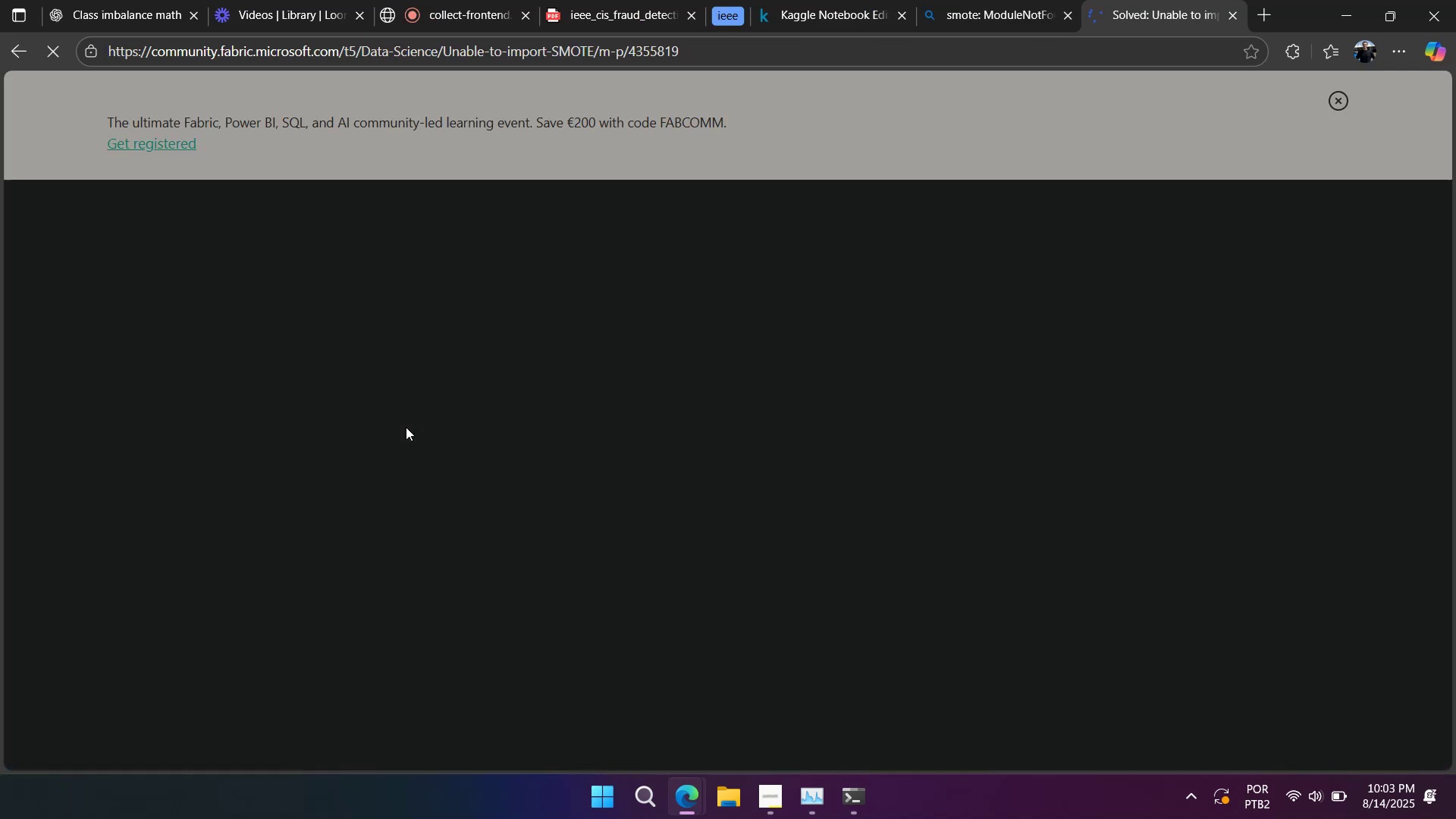 
scroll: coordinate [403, 425], scroll_direction: down, amount: 17.0
 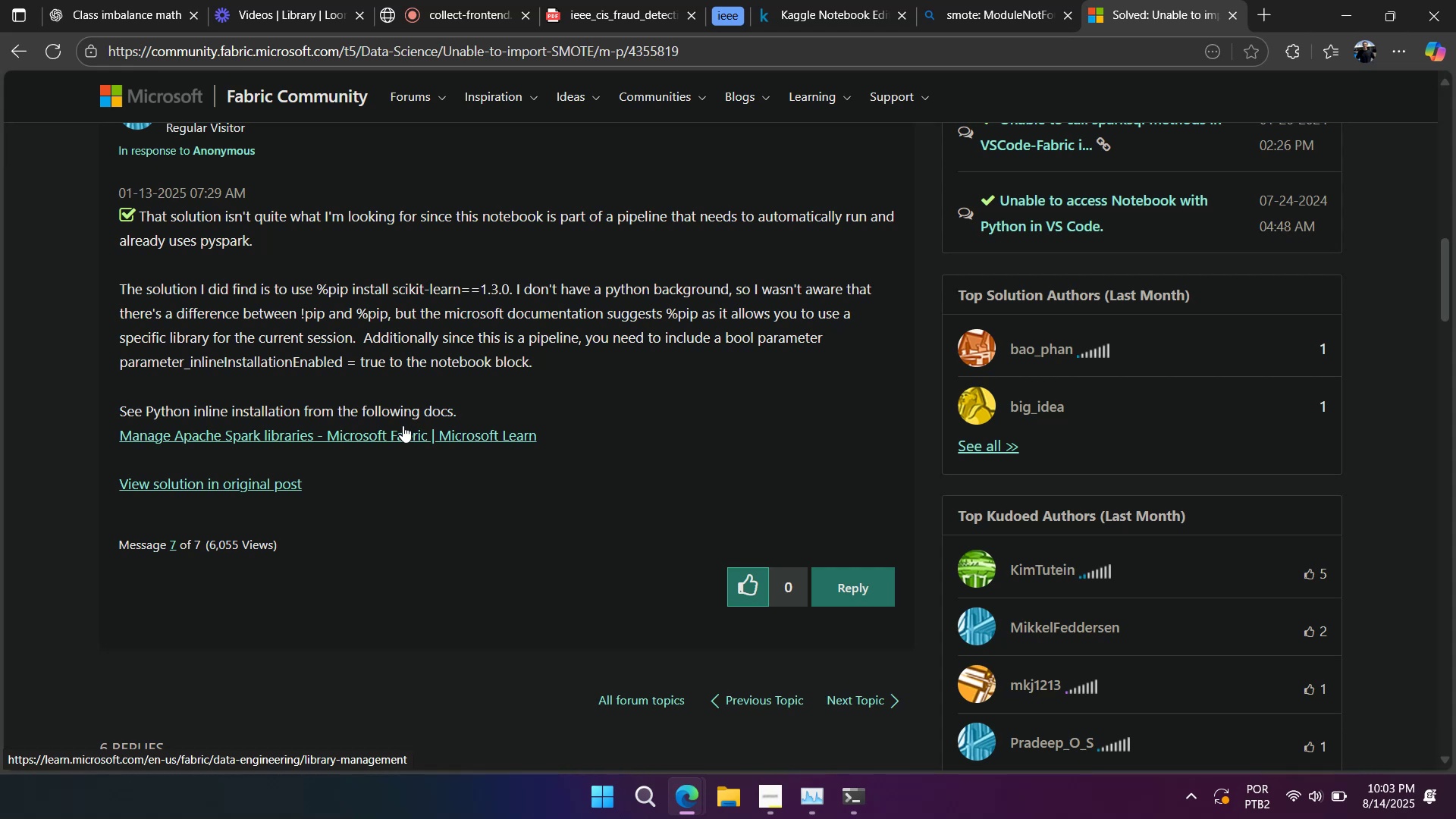 
wait(10.49)
 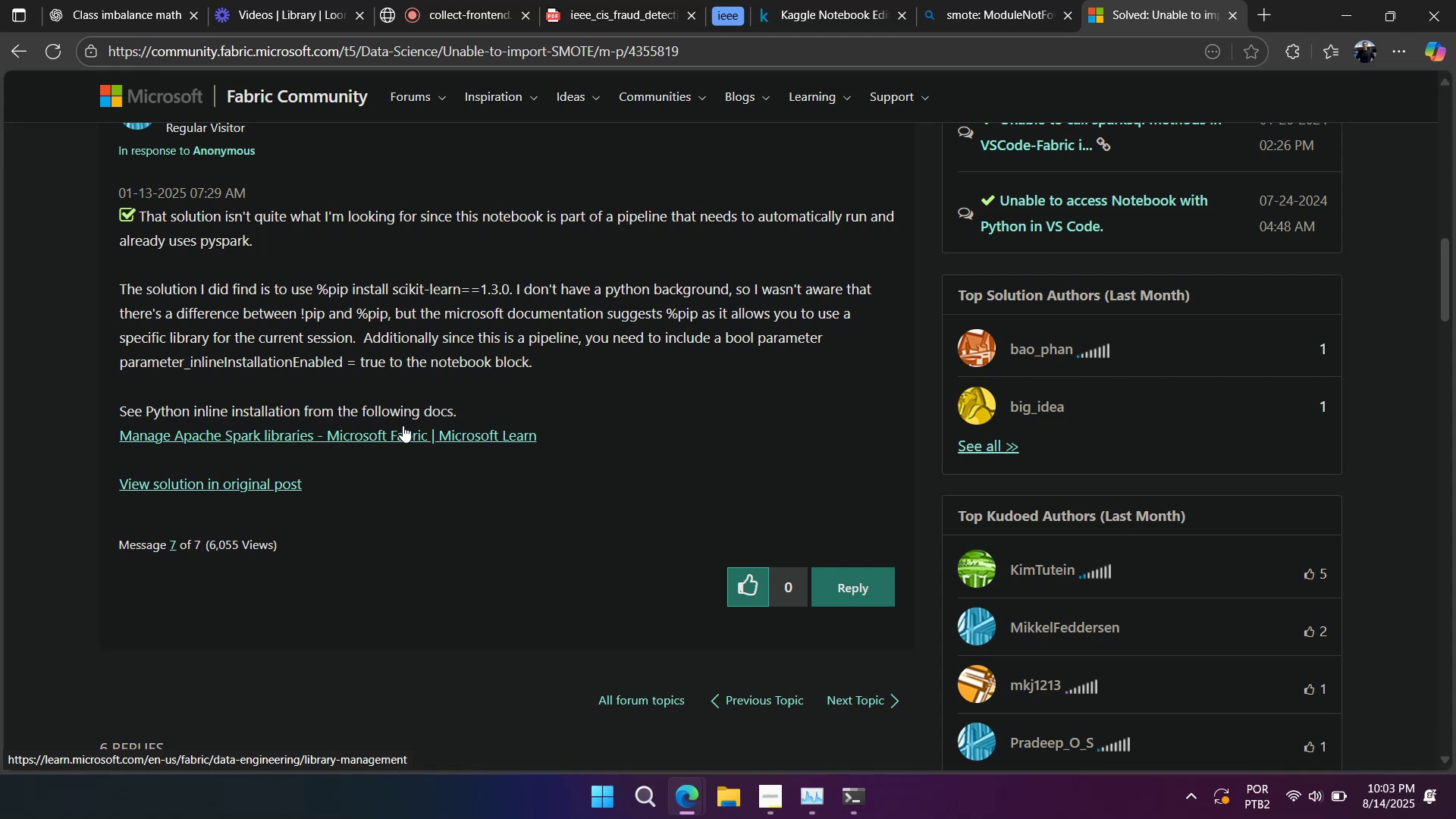 
left_click([952, 12])
 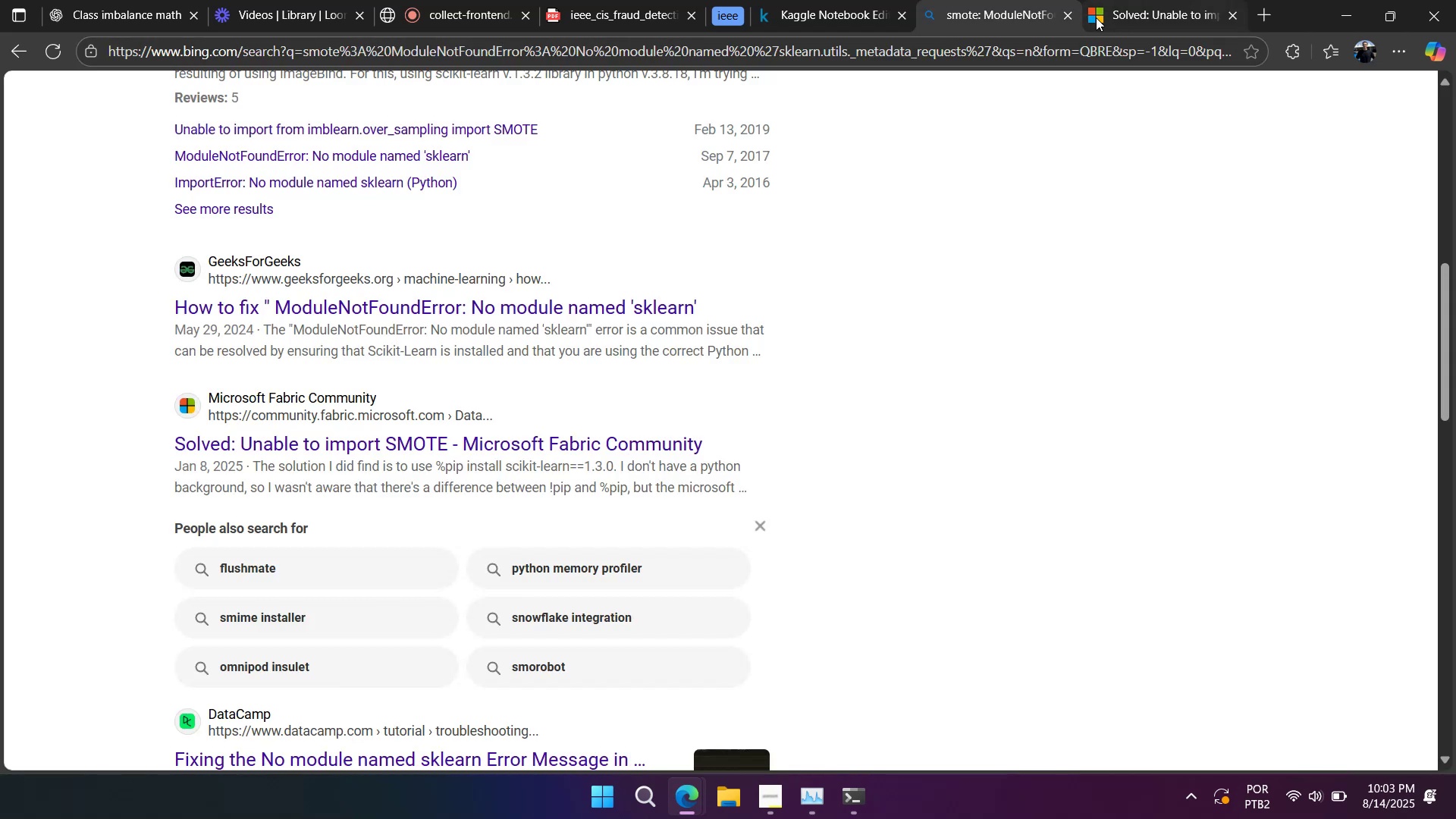 
scroll: coordinate [534, 405], scroll_direction: up, amount: 4.0
 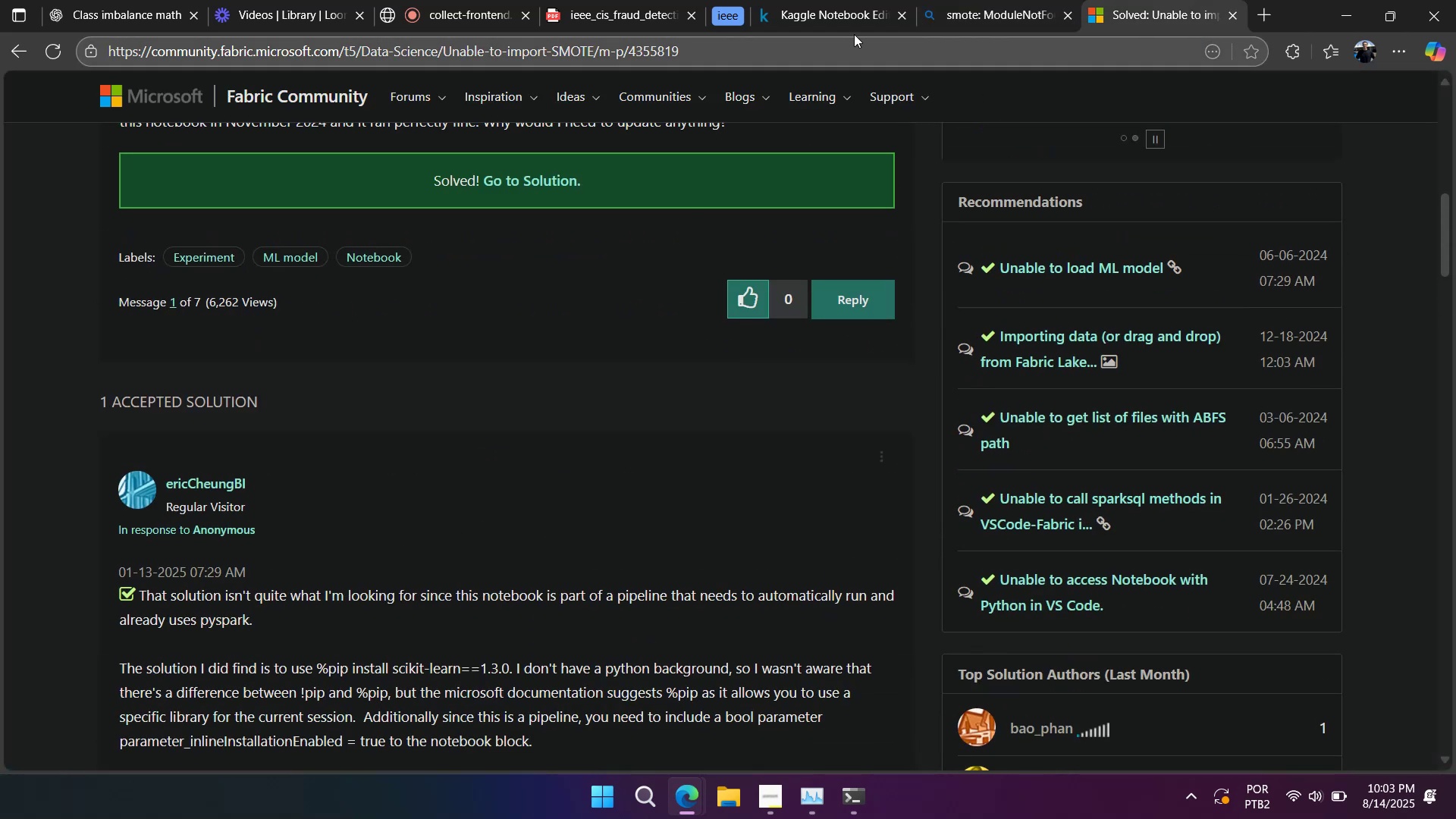 
left_click([828, 14])
 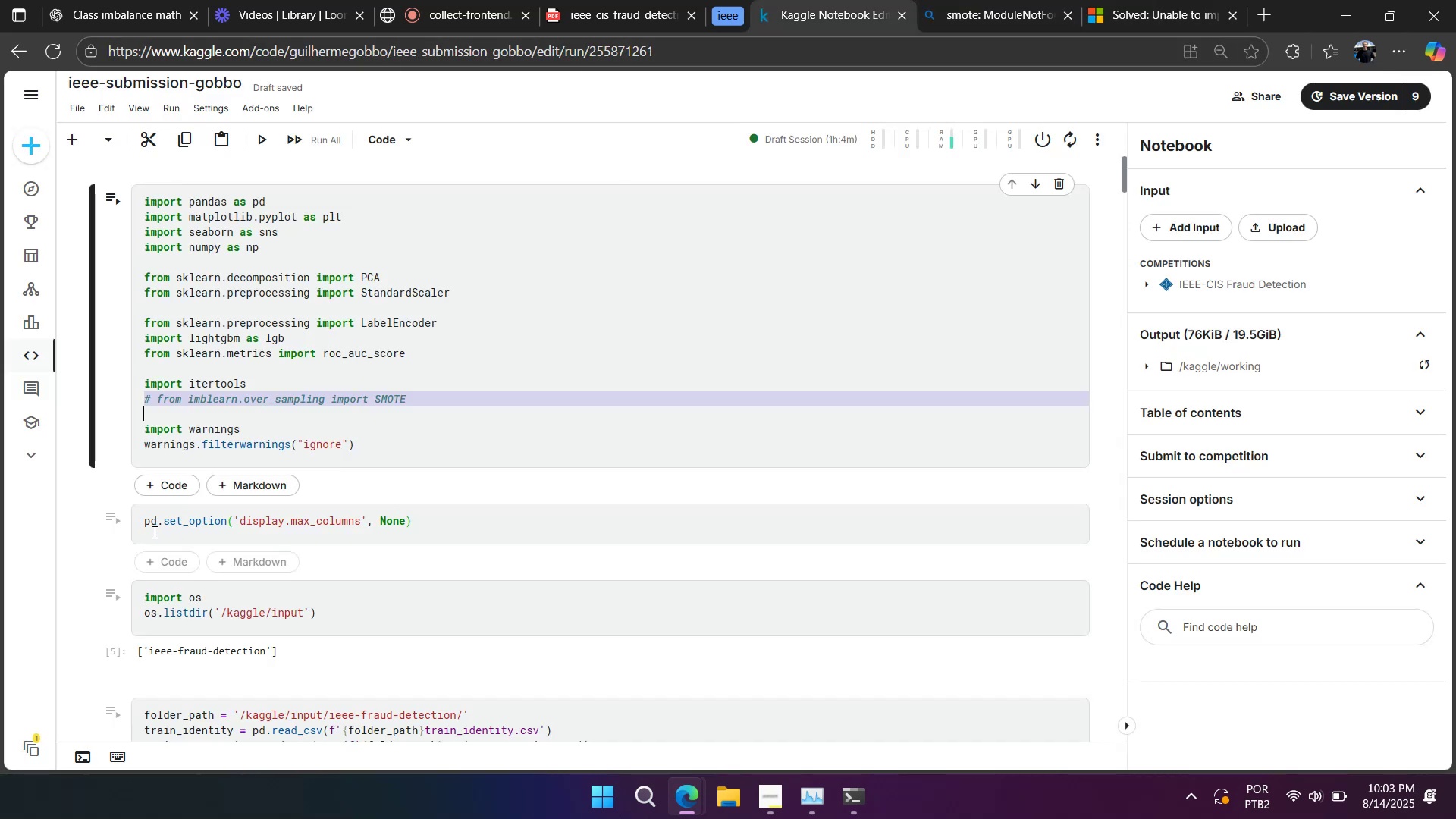 
left_click([89, 536])
 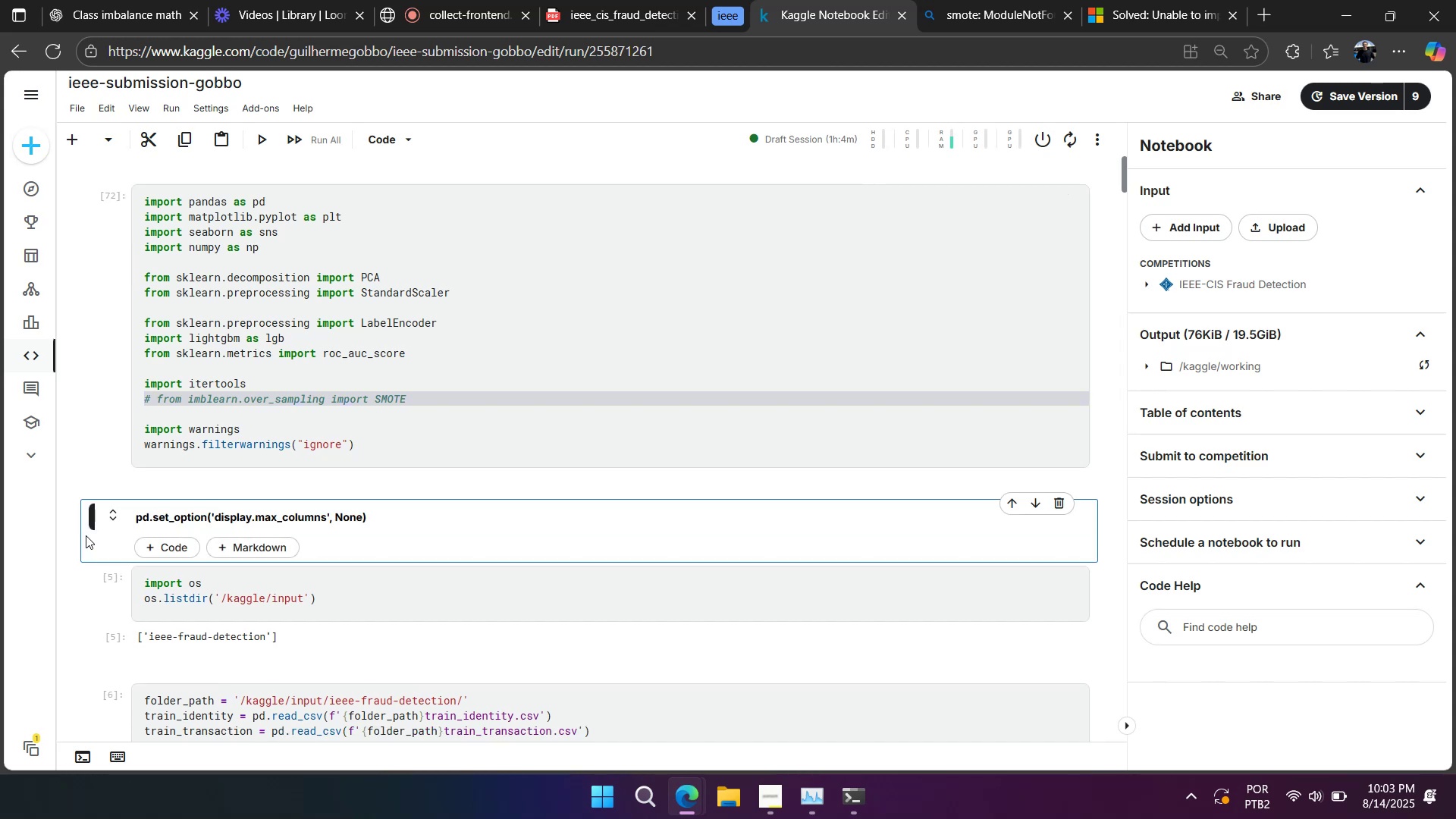 
left_click([93, 525])
 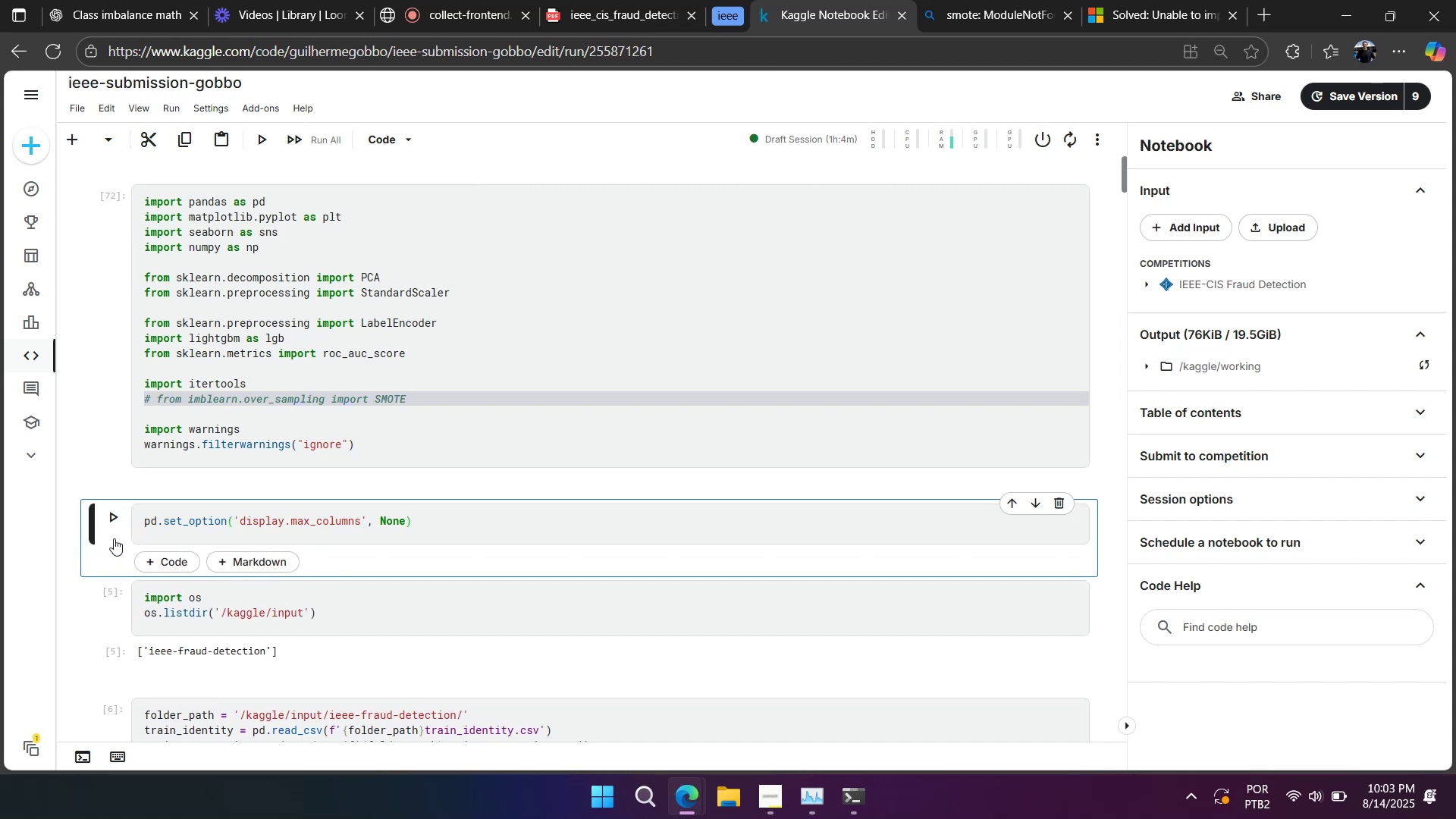 
type(app)
key(Backspace)
type(p show sckit-learn)
 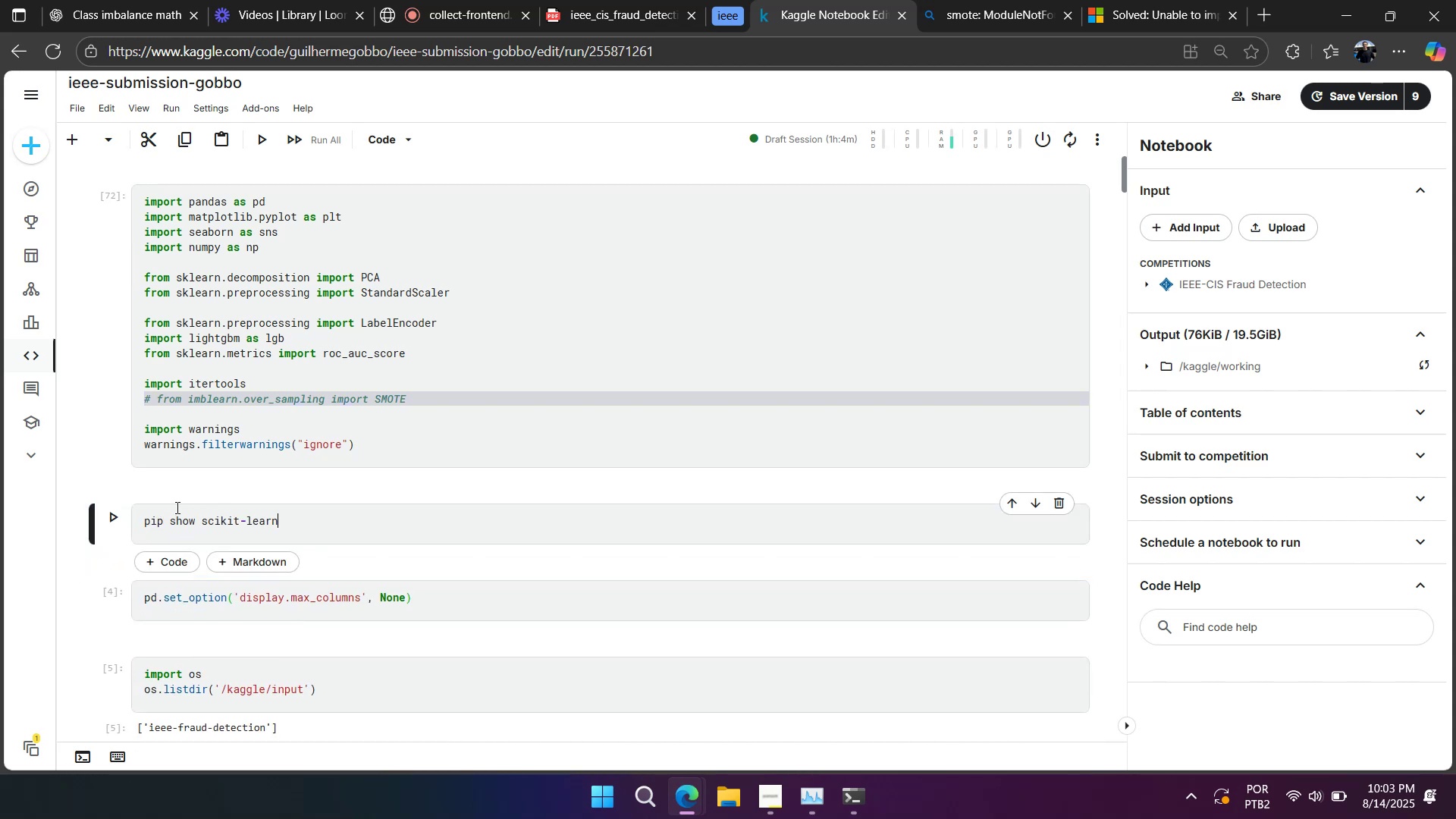 
key(Enter)
 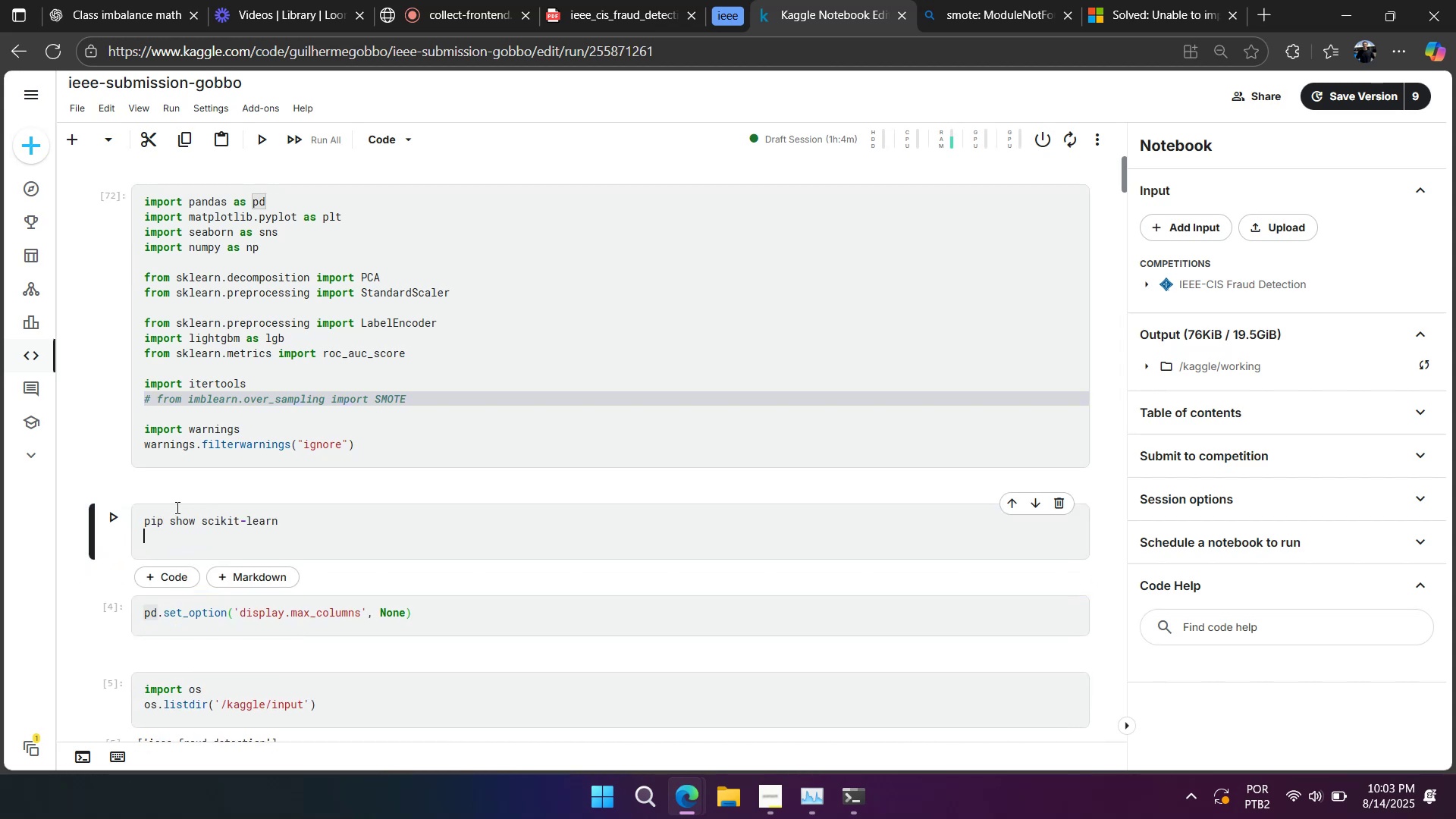 
key(Backspace)
 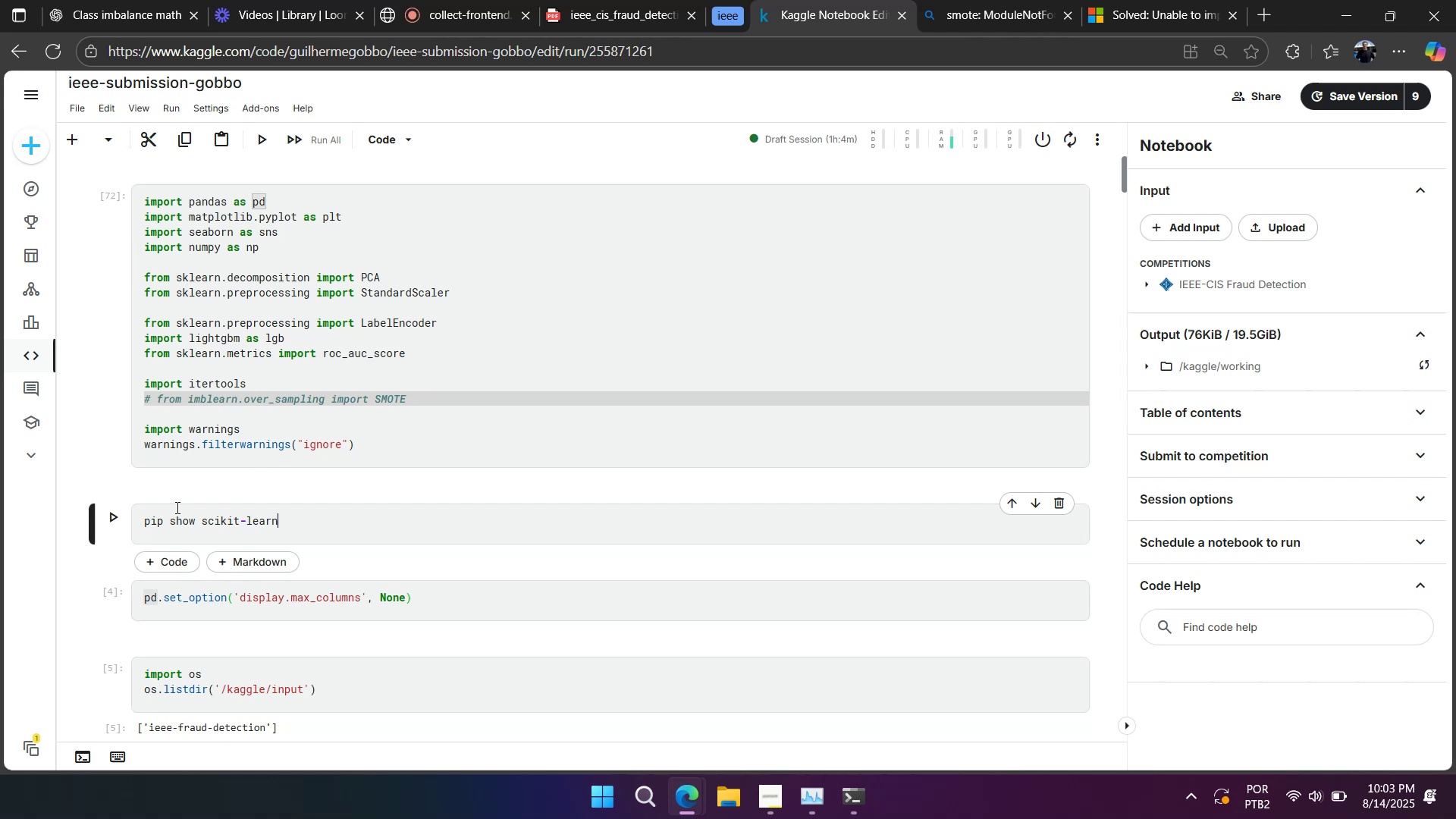 
key(Shift+Enter)
 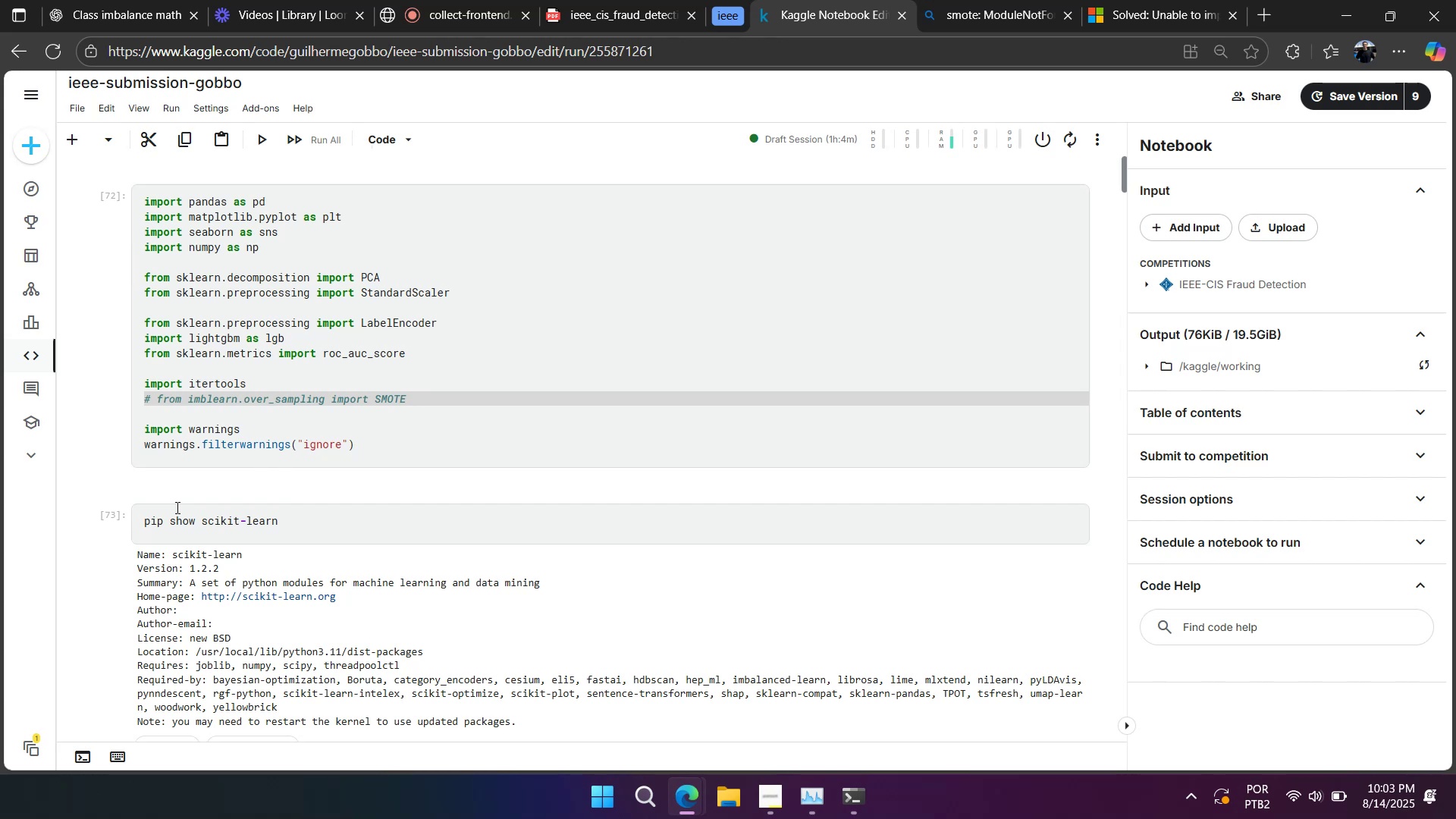 
wait(17.94)
 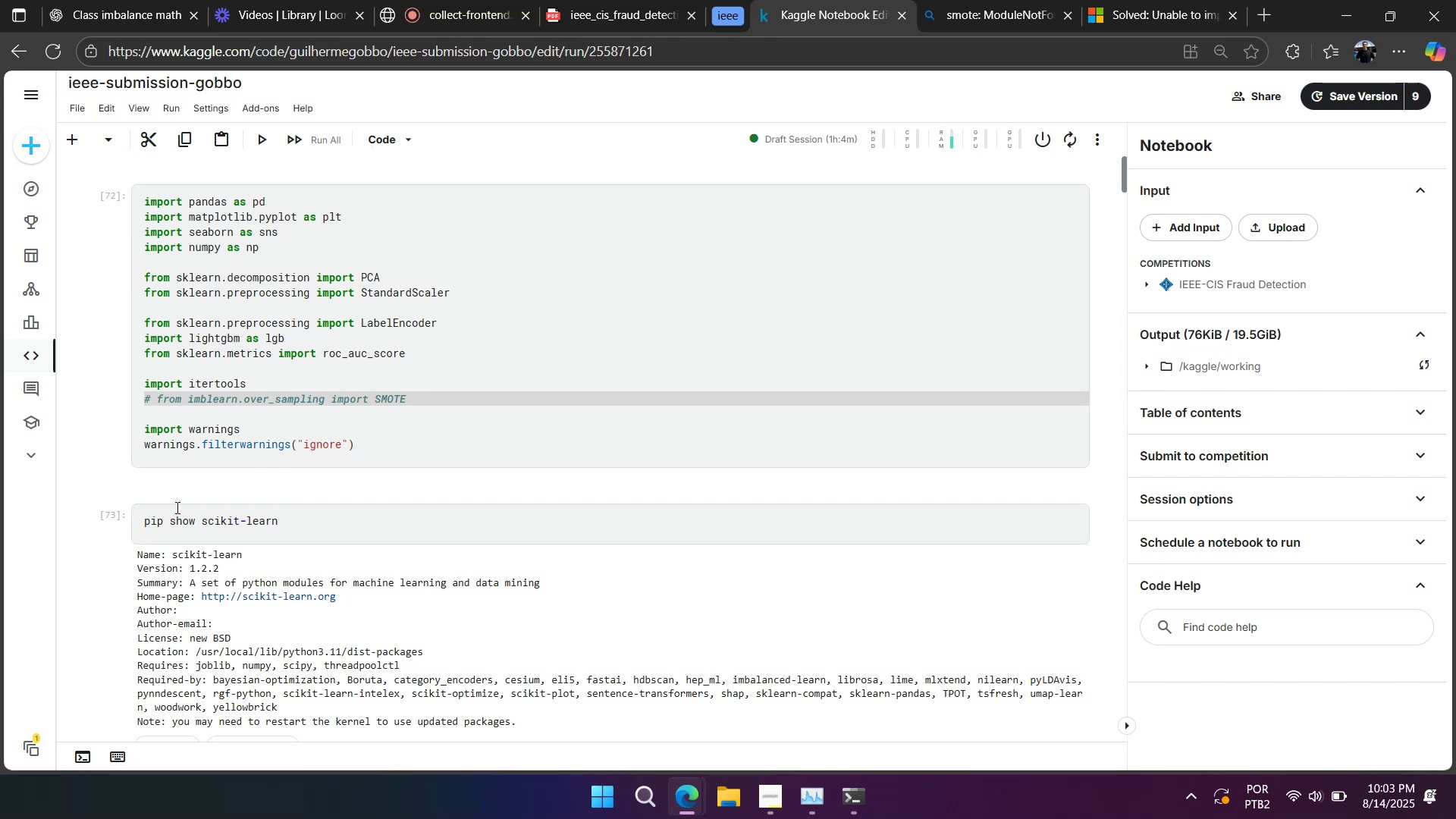 
left_click([945, 24])
 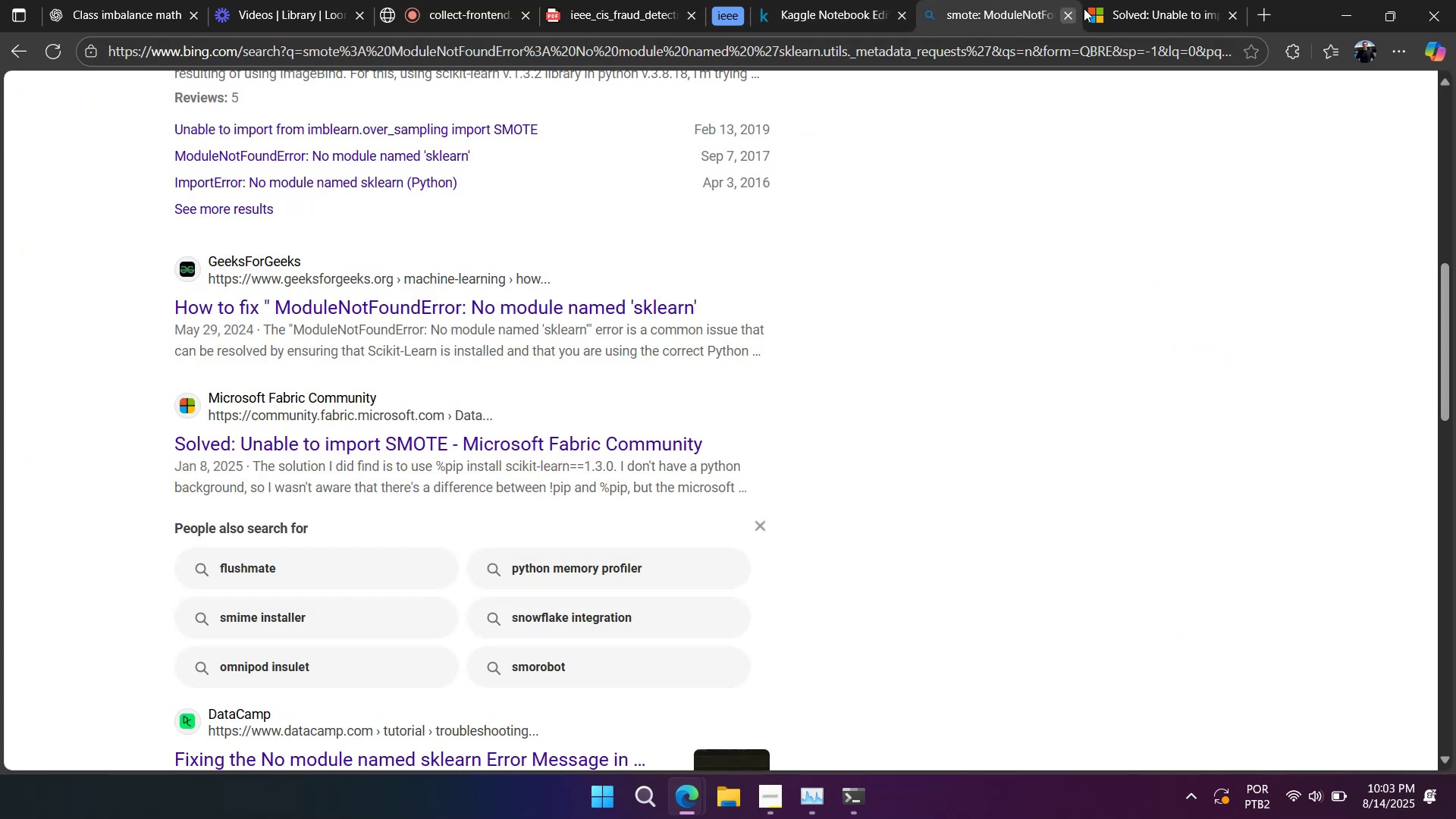 
left_click([1106, 7])
 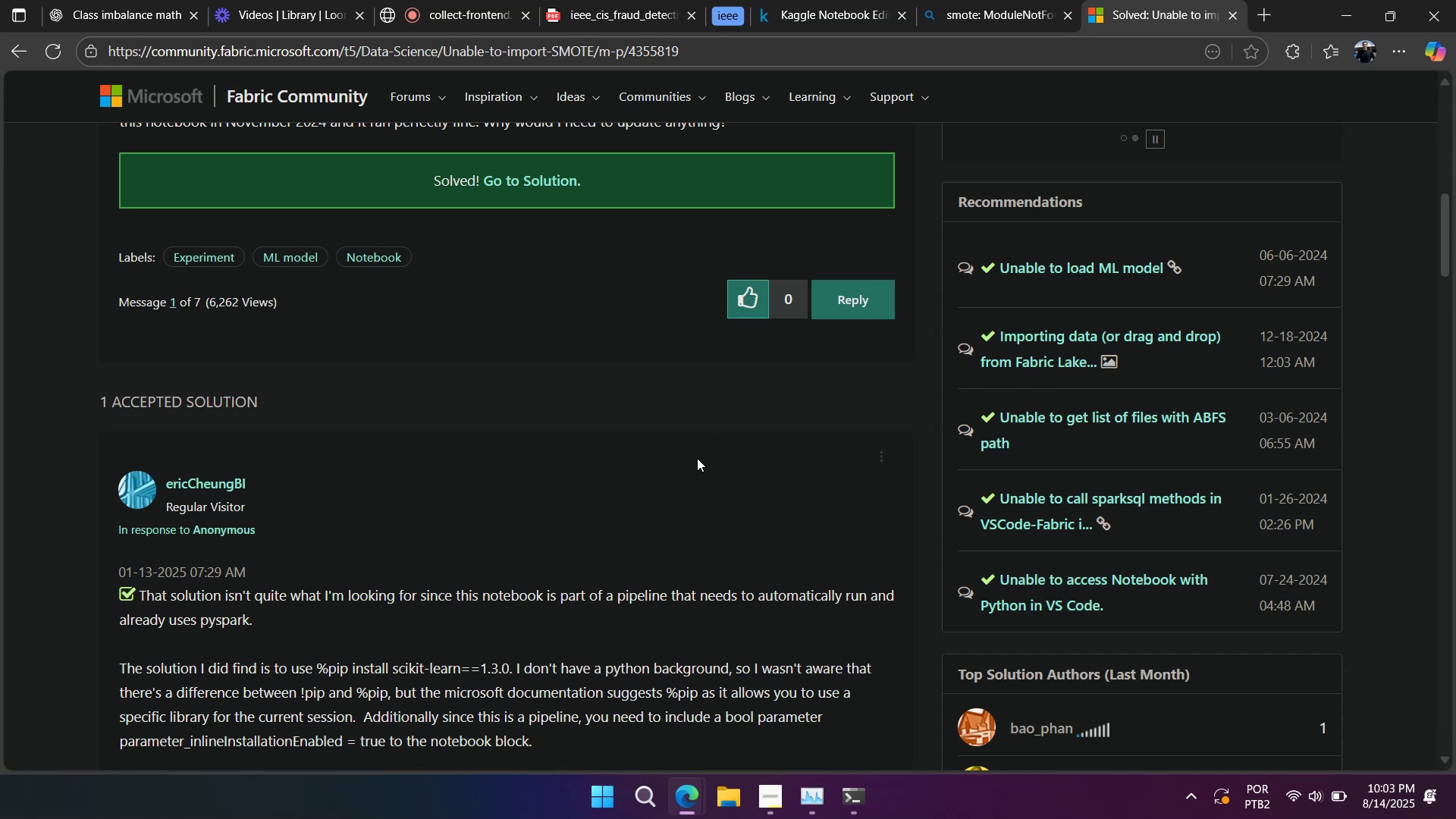 
left_click([815, 20])
 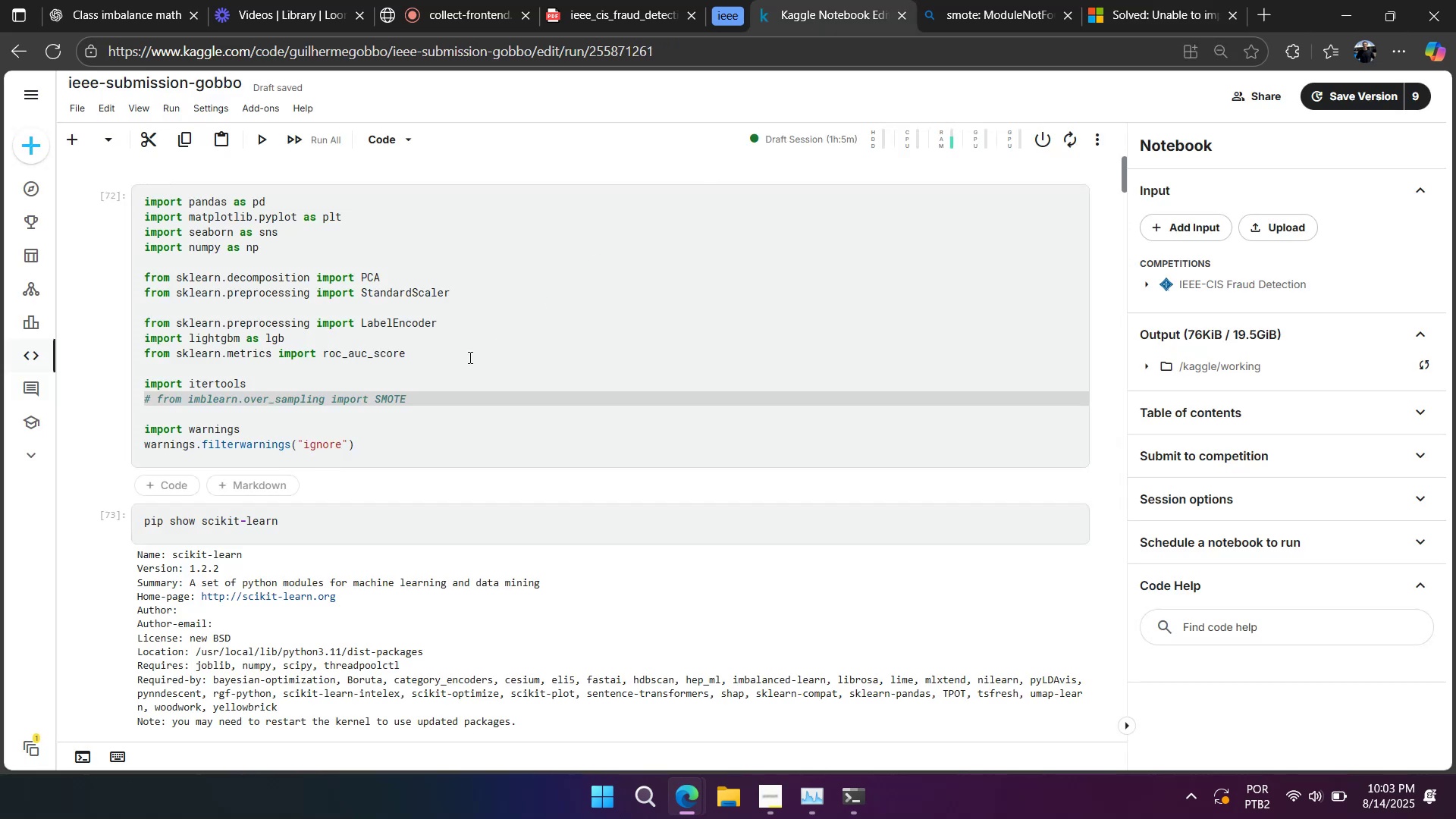 
left_click([377, 394])
 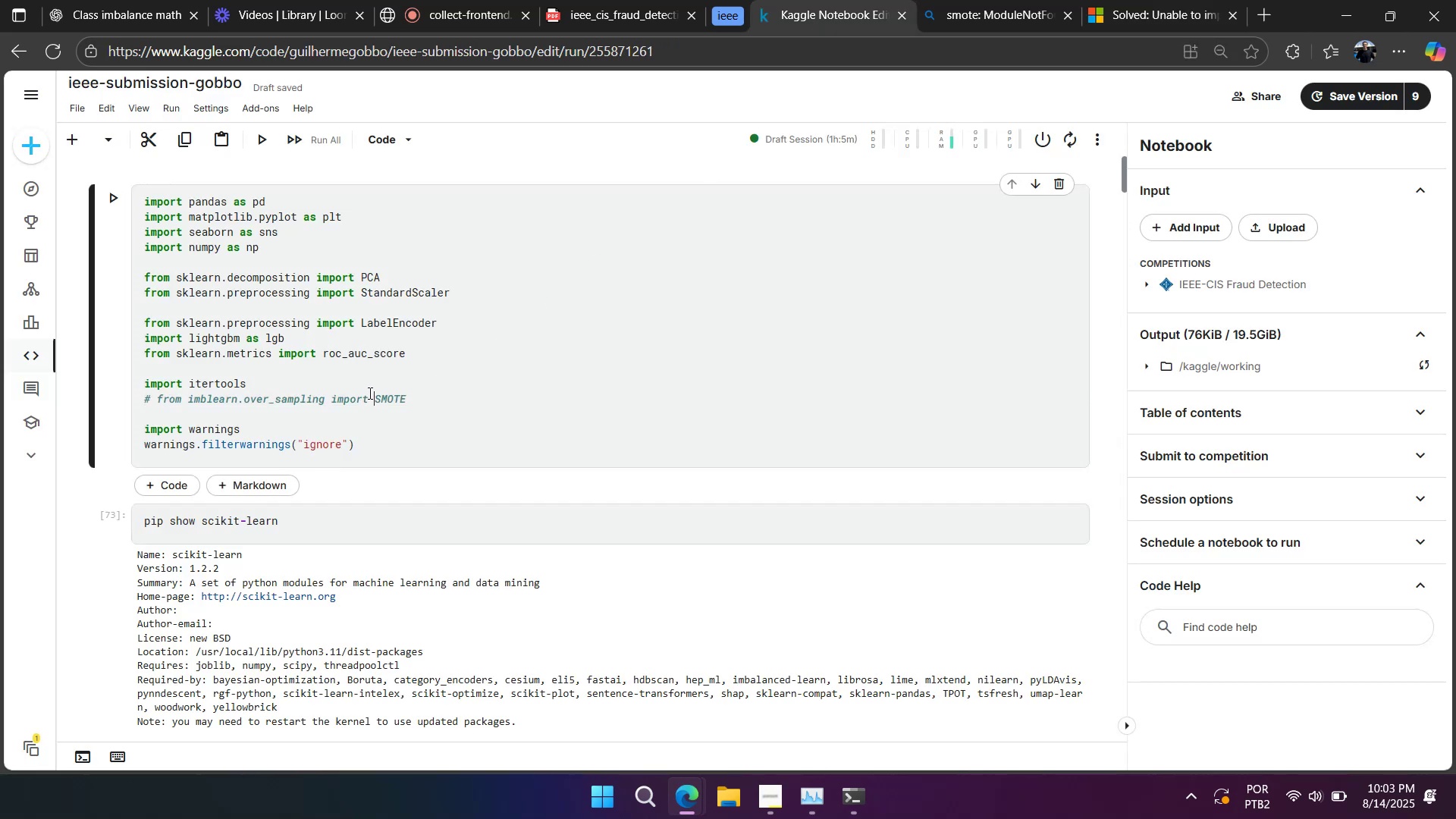 
double_click([369, 397])
 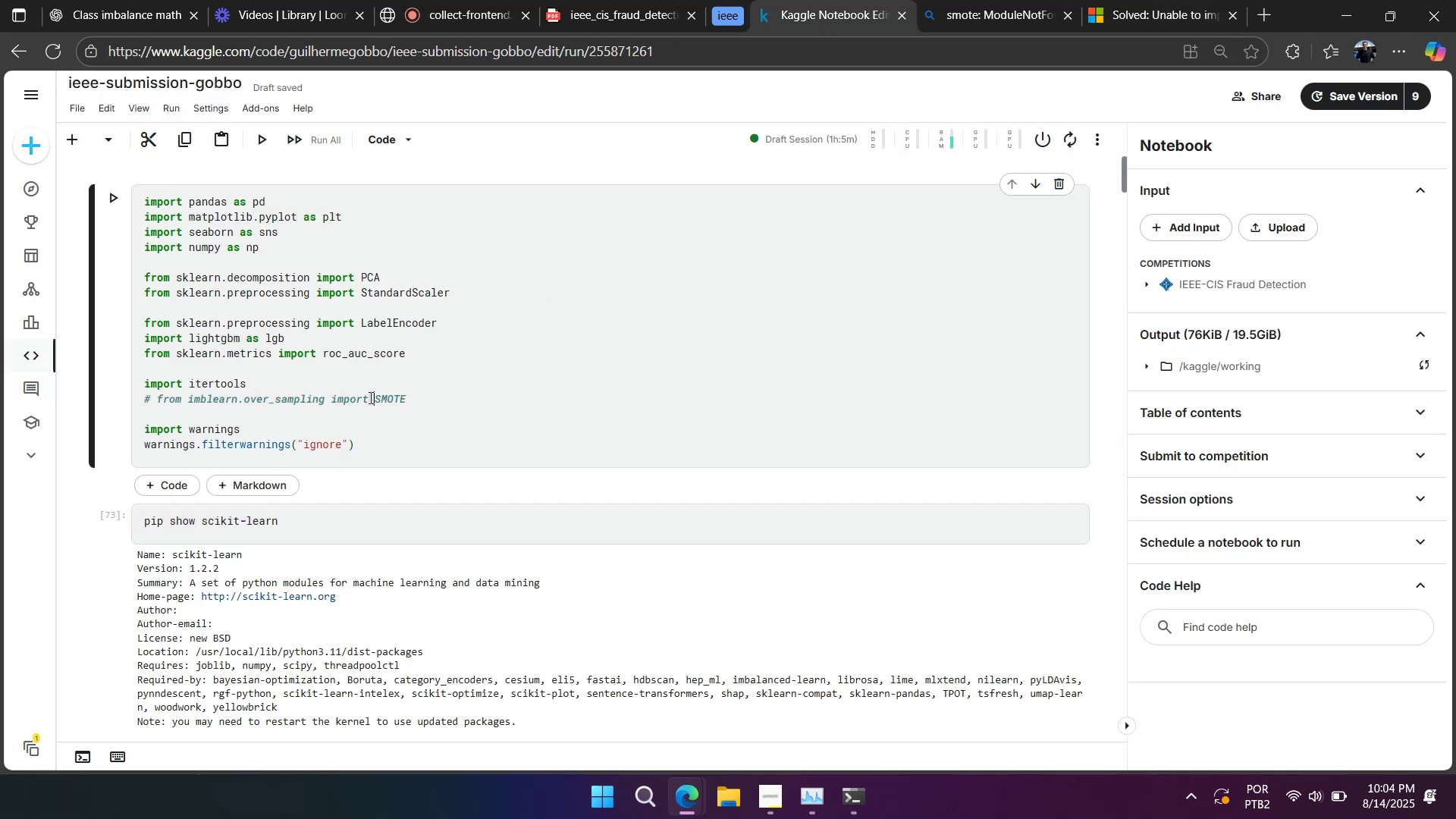 
double_click([369, 397])
 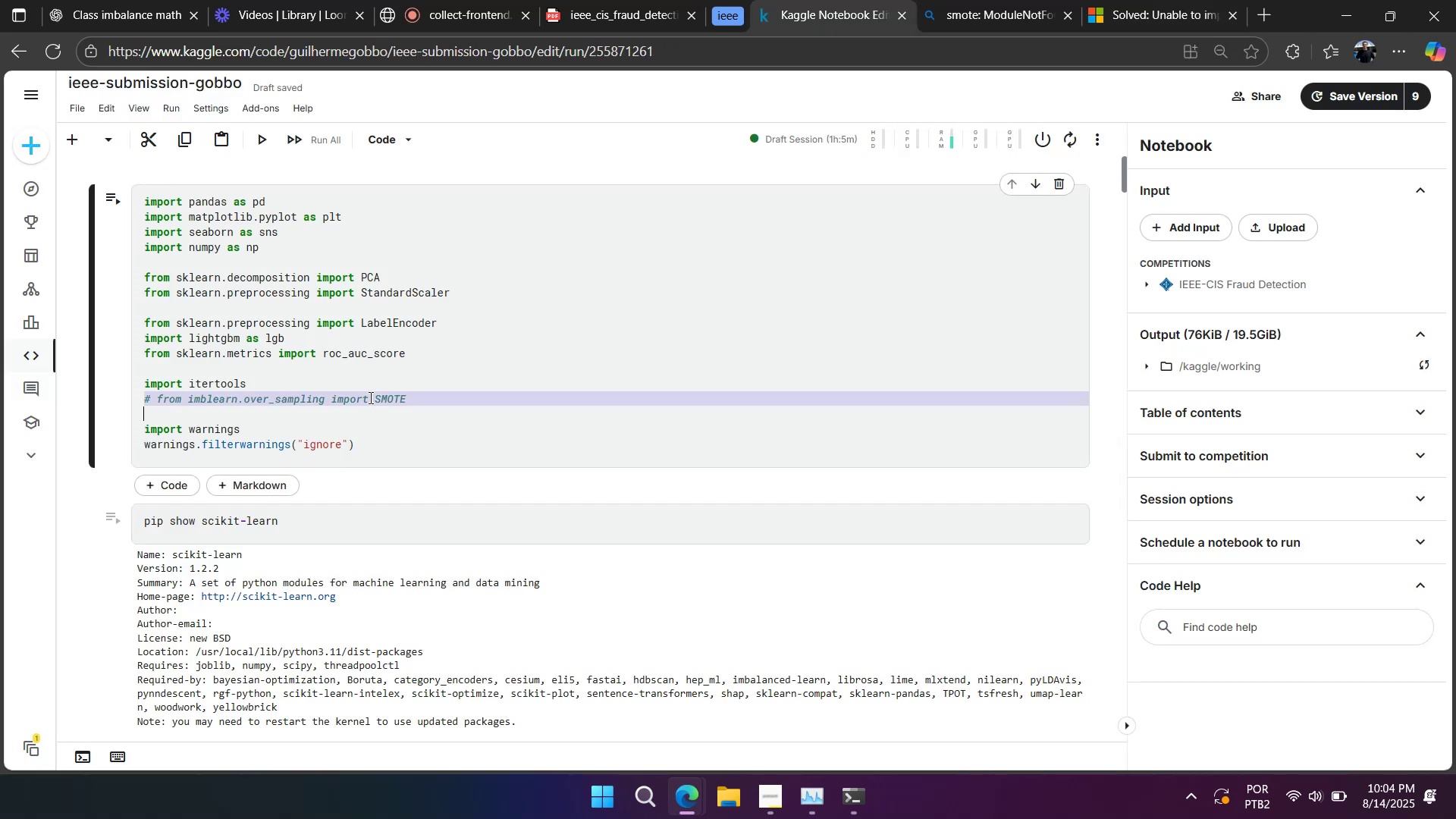 
hold_key(key=ControlLeft, duration=0.37)
 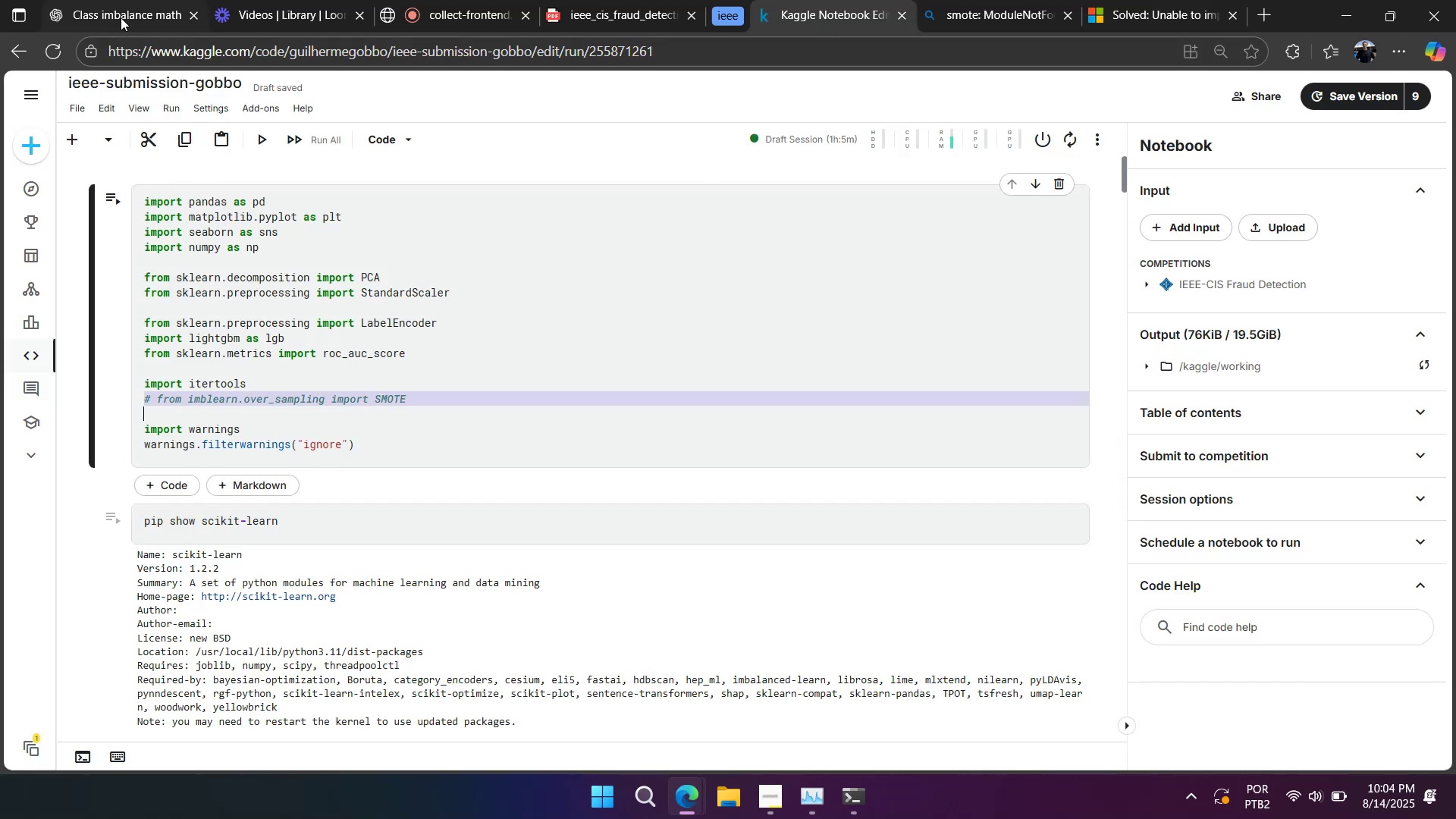 
hold_key(key=C, duration=7.43)
 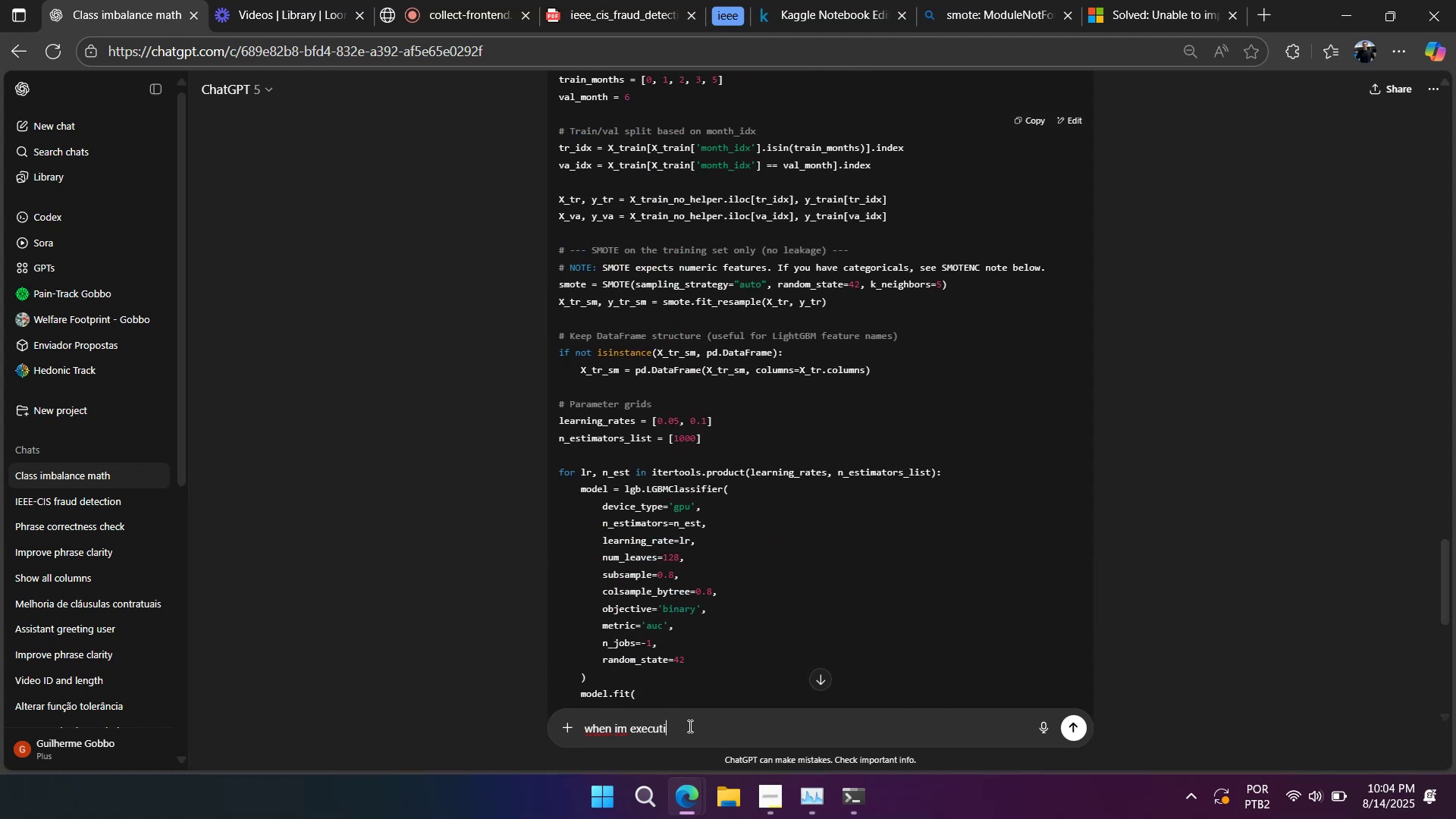 
left_click([121, 17])
 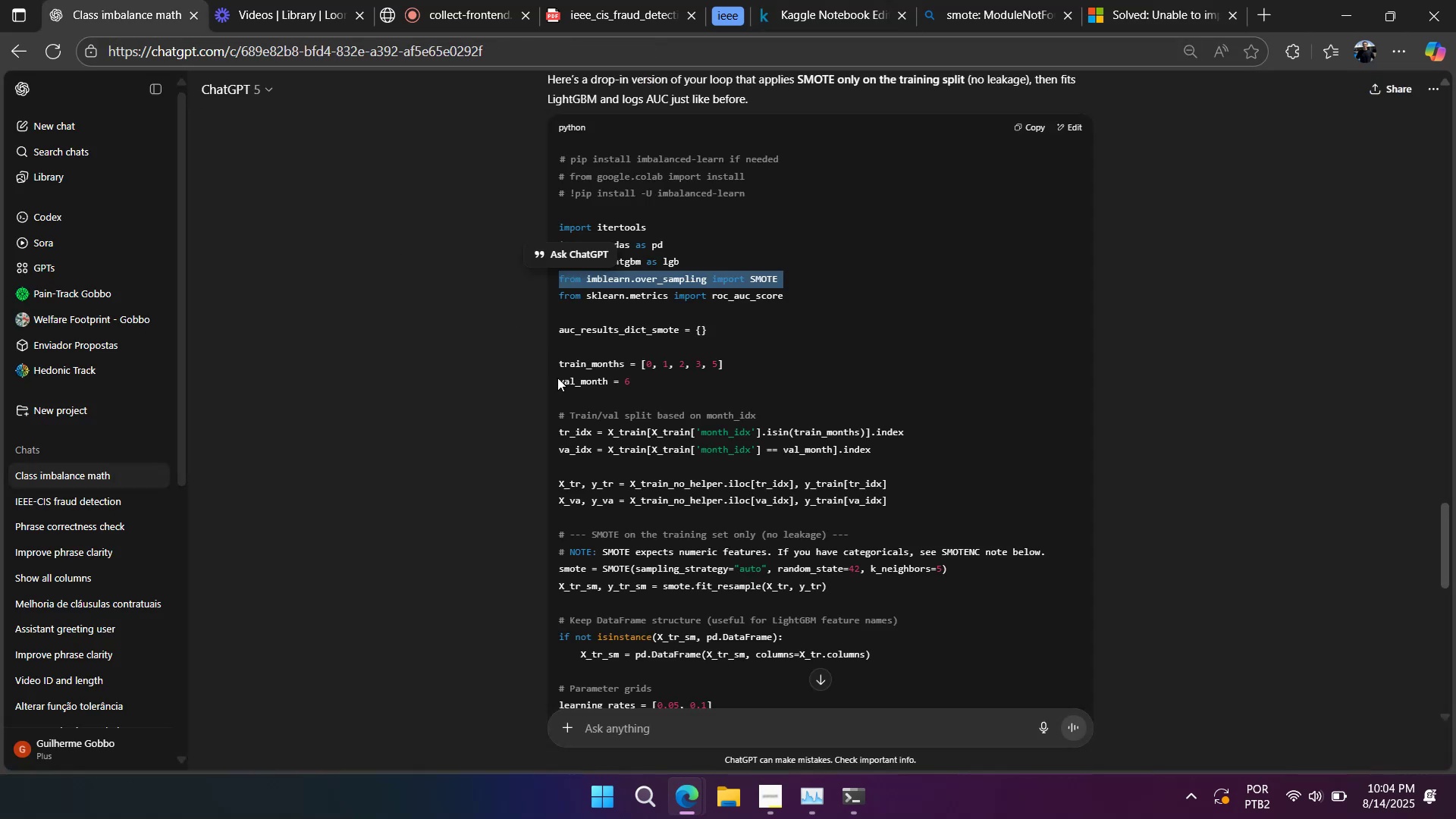 
scroll: coordinate [563, 388], scroll_direction: down, amount: 2.0
 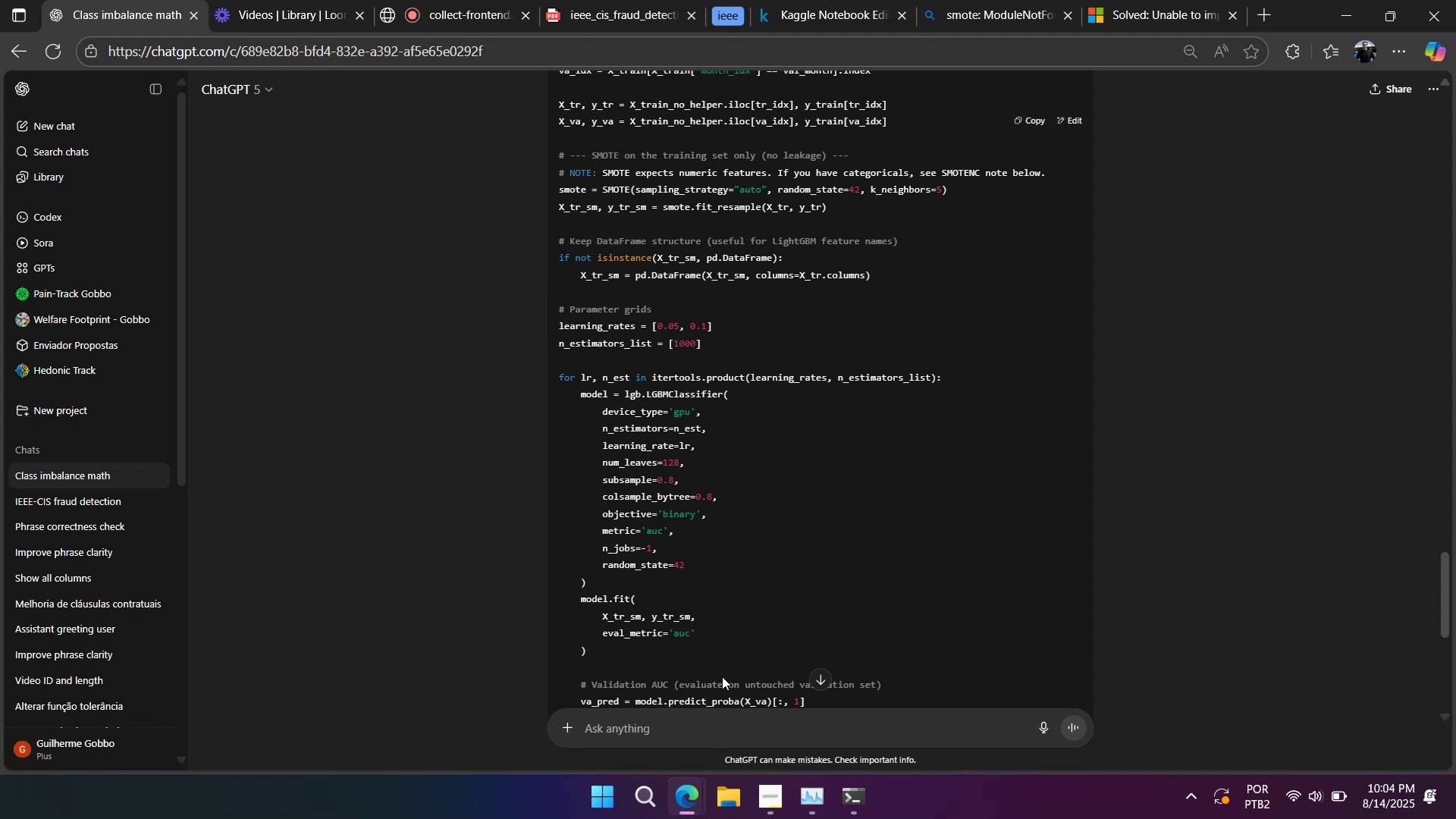 
scroll: coordinate [696, 641], scroll_direction: up, amount: 1.0
 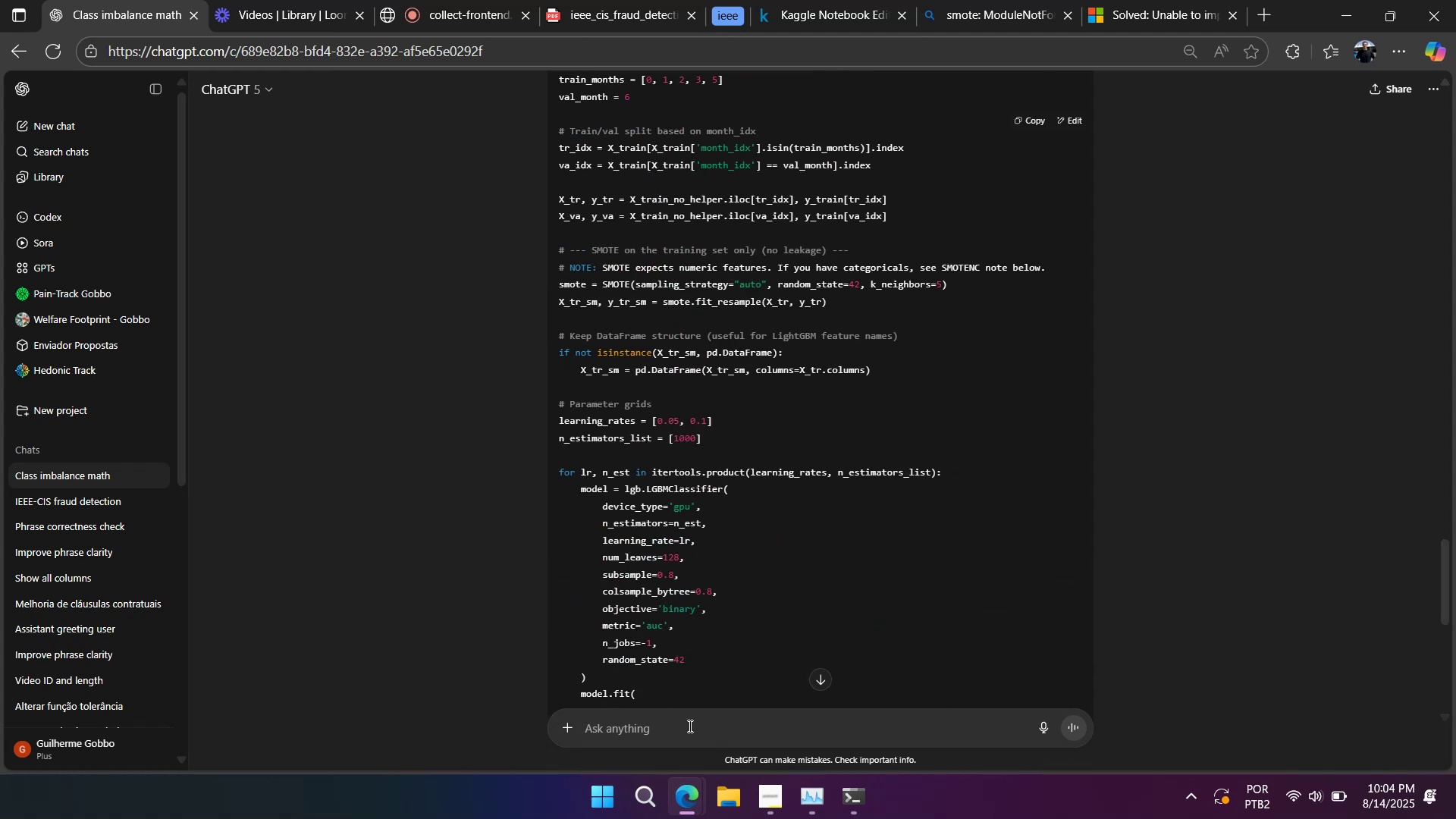 
type(when im exeuting )
 